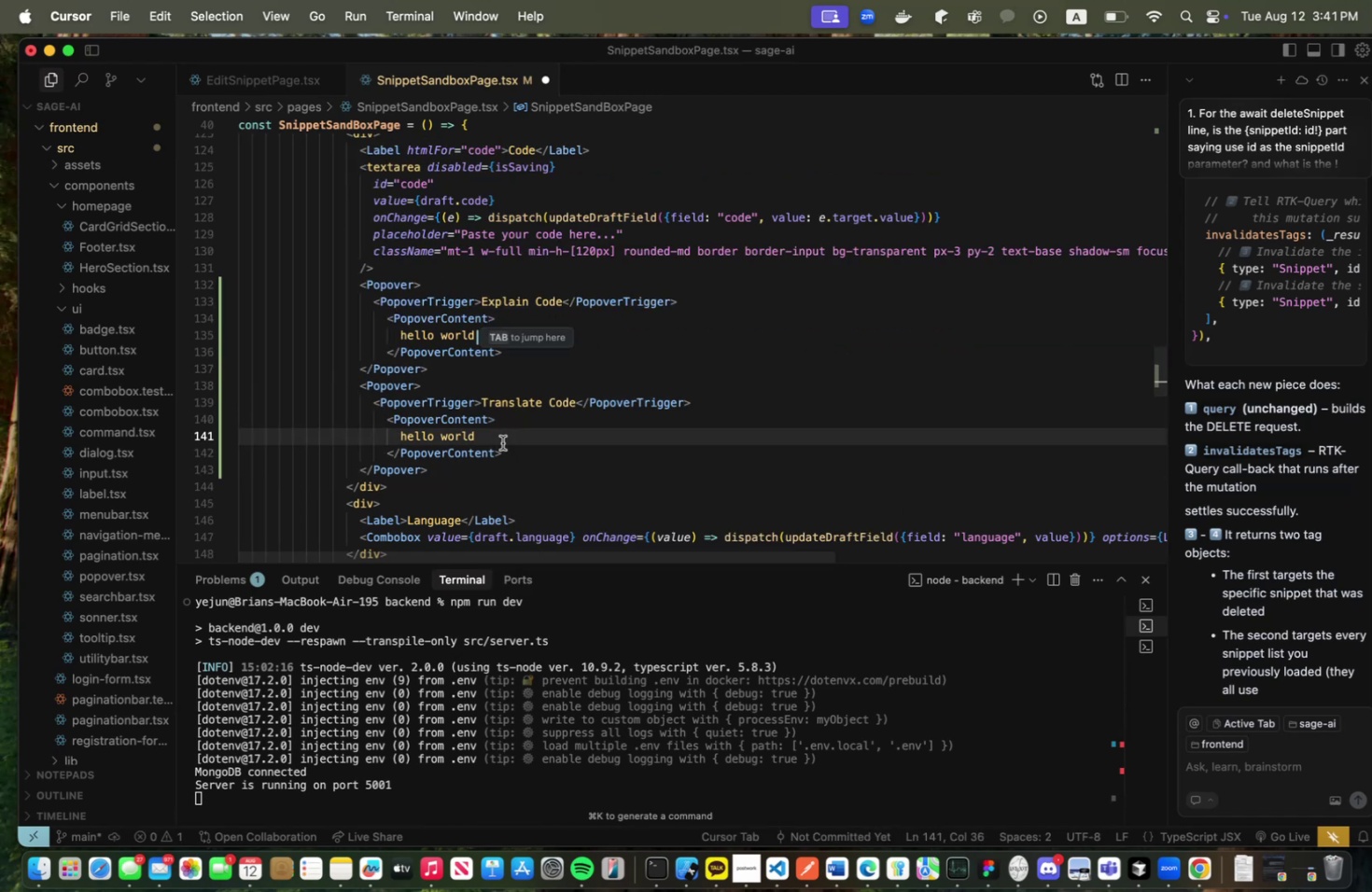 
key(Meta+S)
 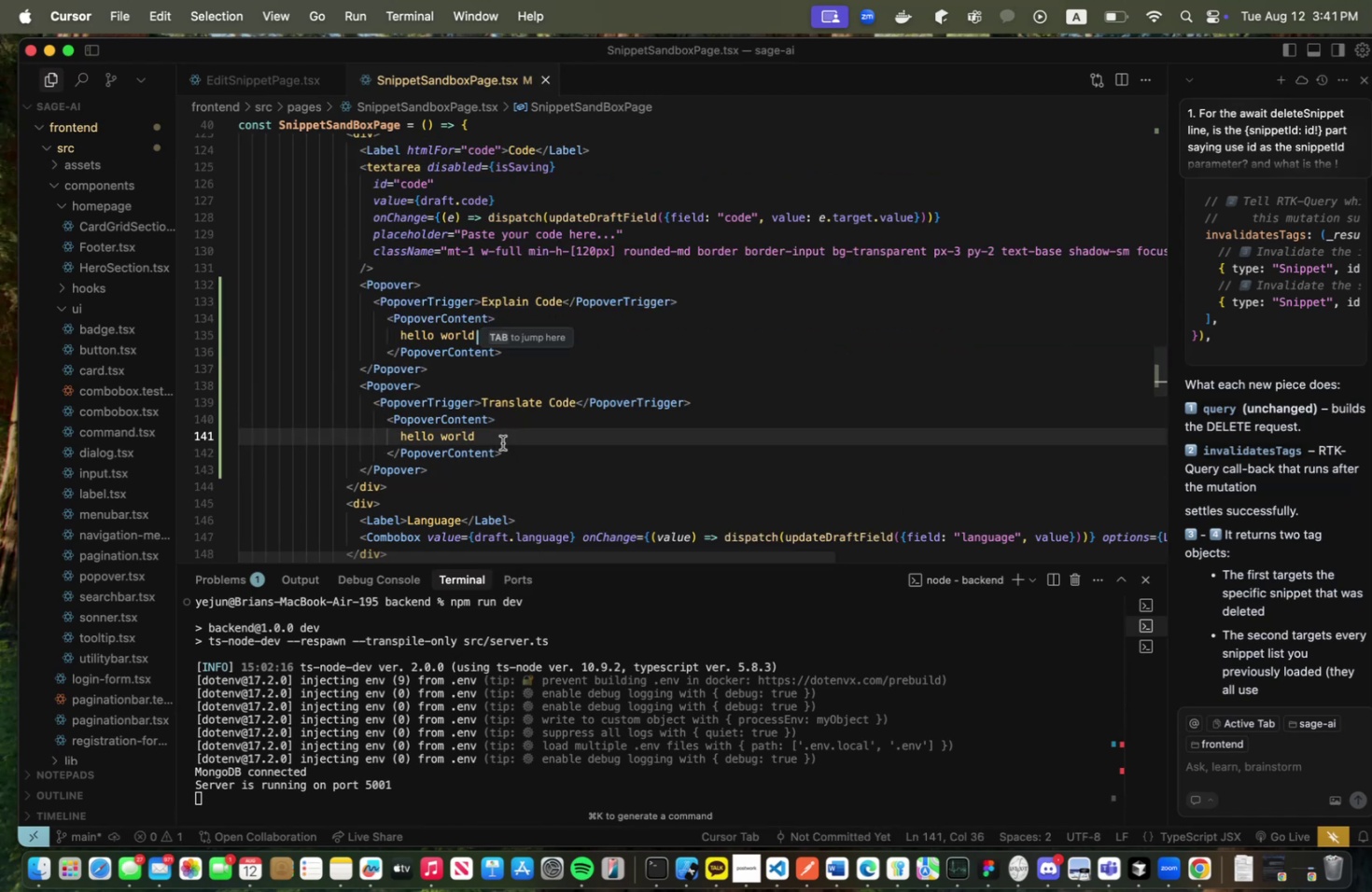 
key(Meta+CommandLeft)
 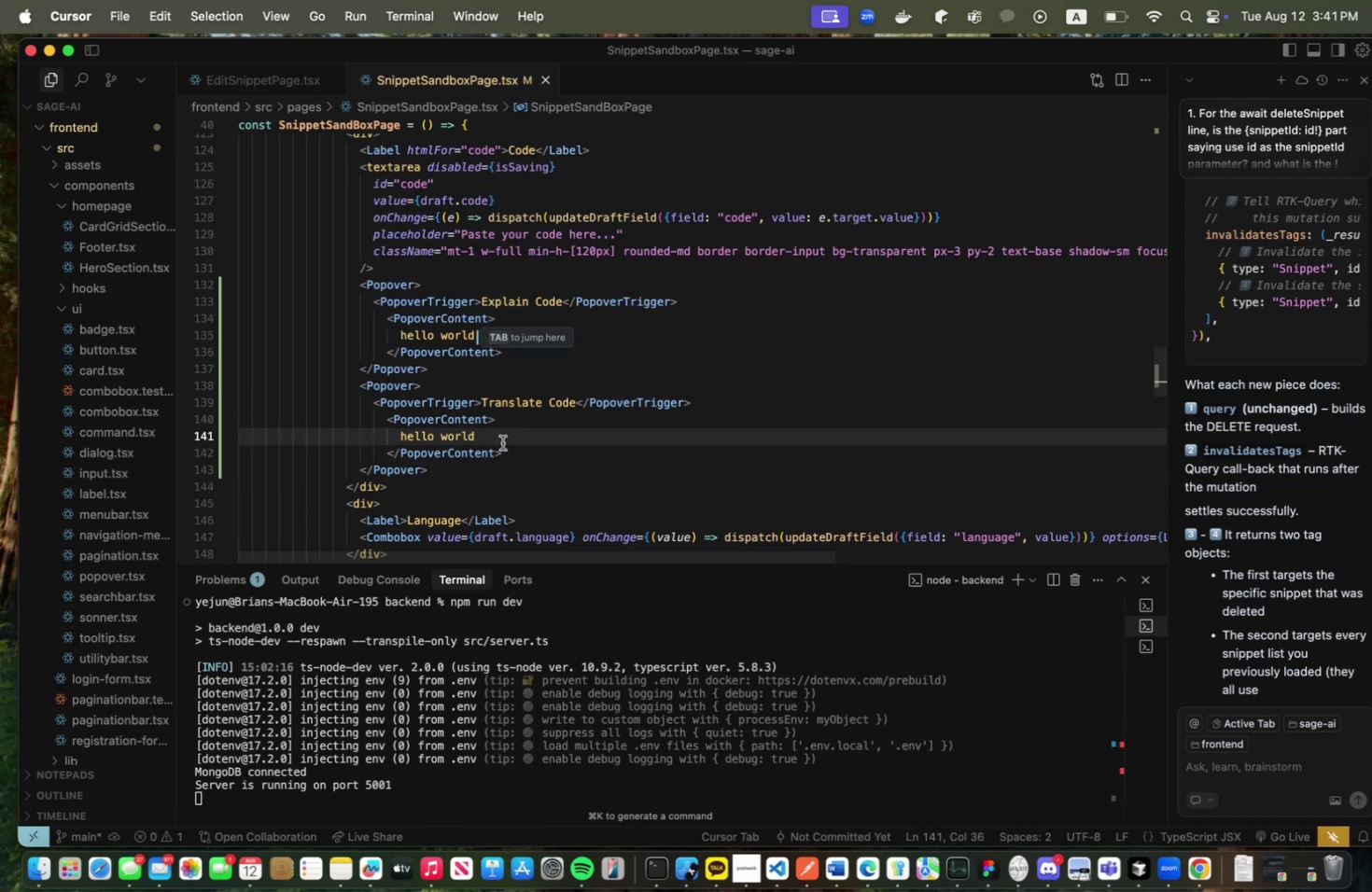 
key(Meta+Tab)
 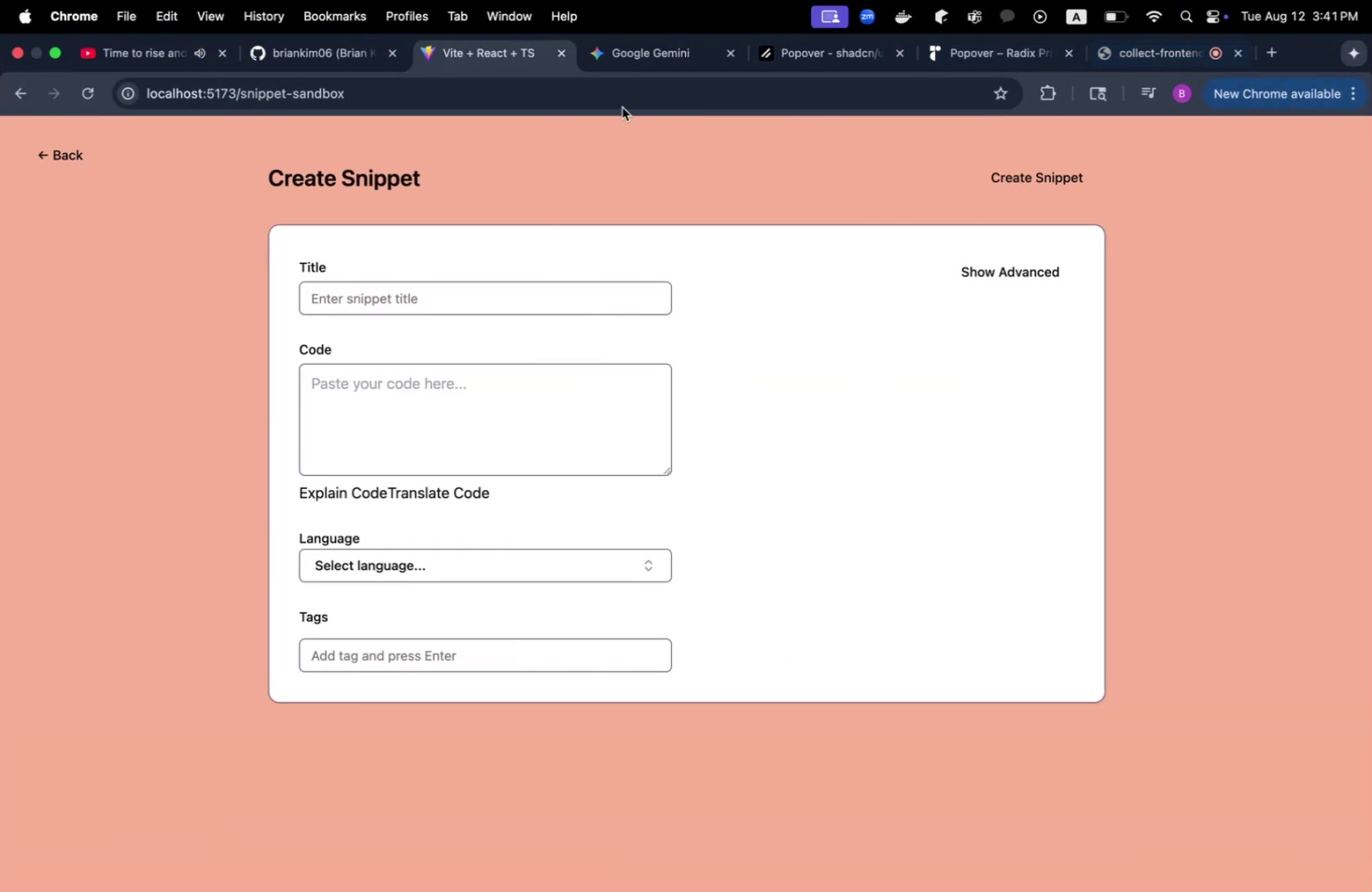 
left_click([644, 57])
 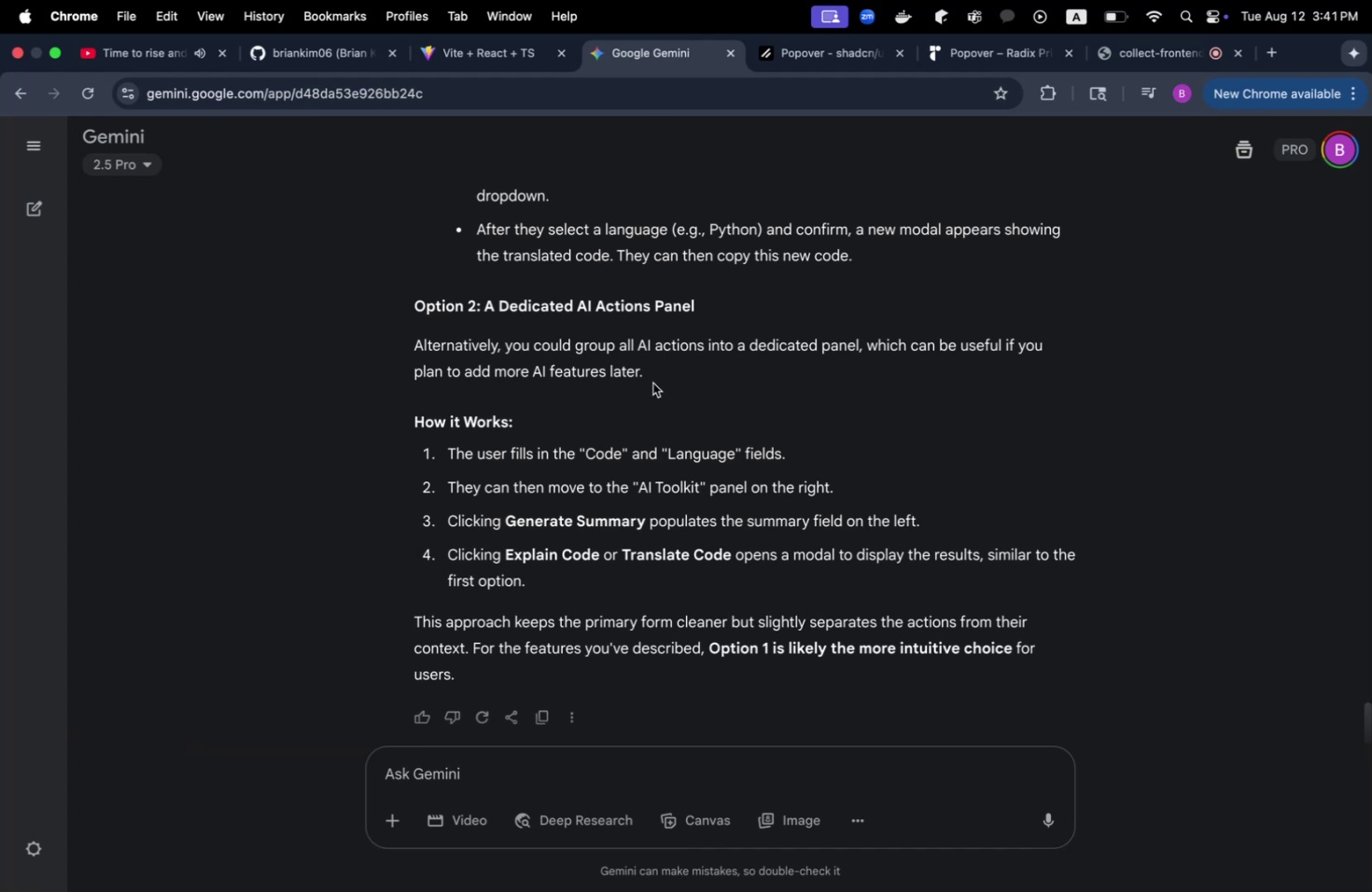 
scroll: coordinate [652, 383], scroll_direction: up, amount: 3.0
 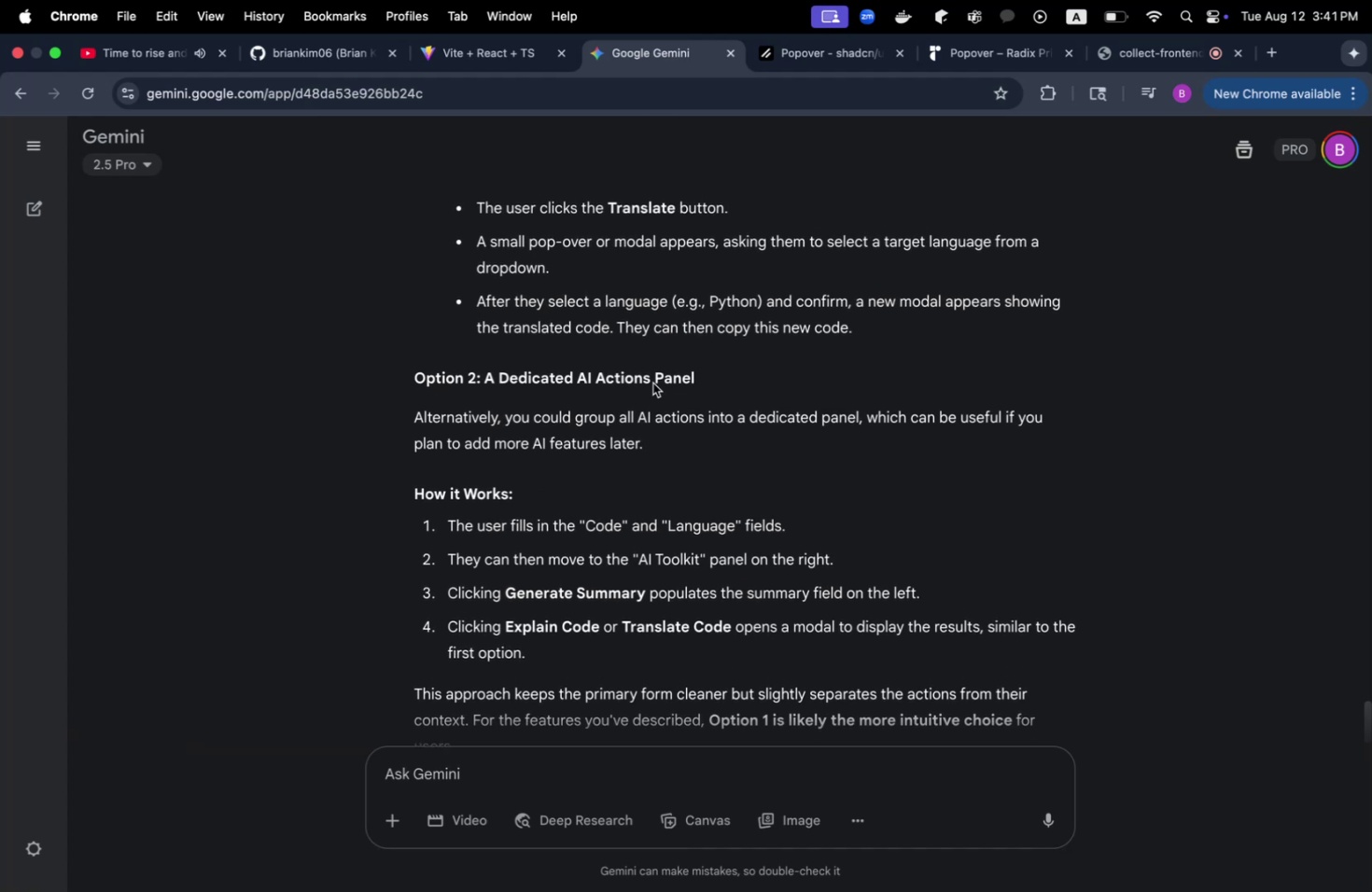 
scroll: coordinate [652, 383], scroll_direction: down, amount: 1.0
 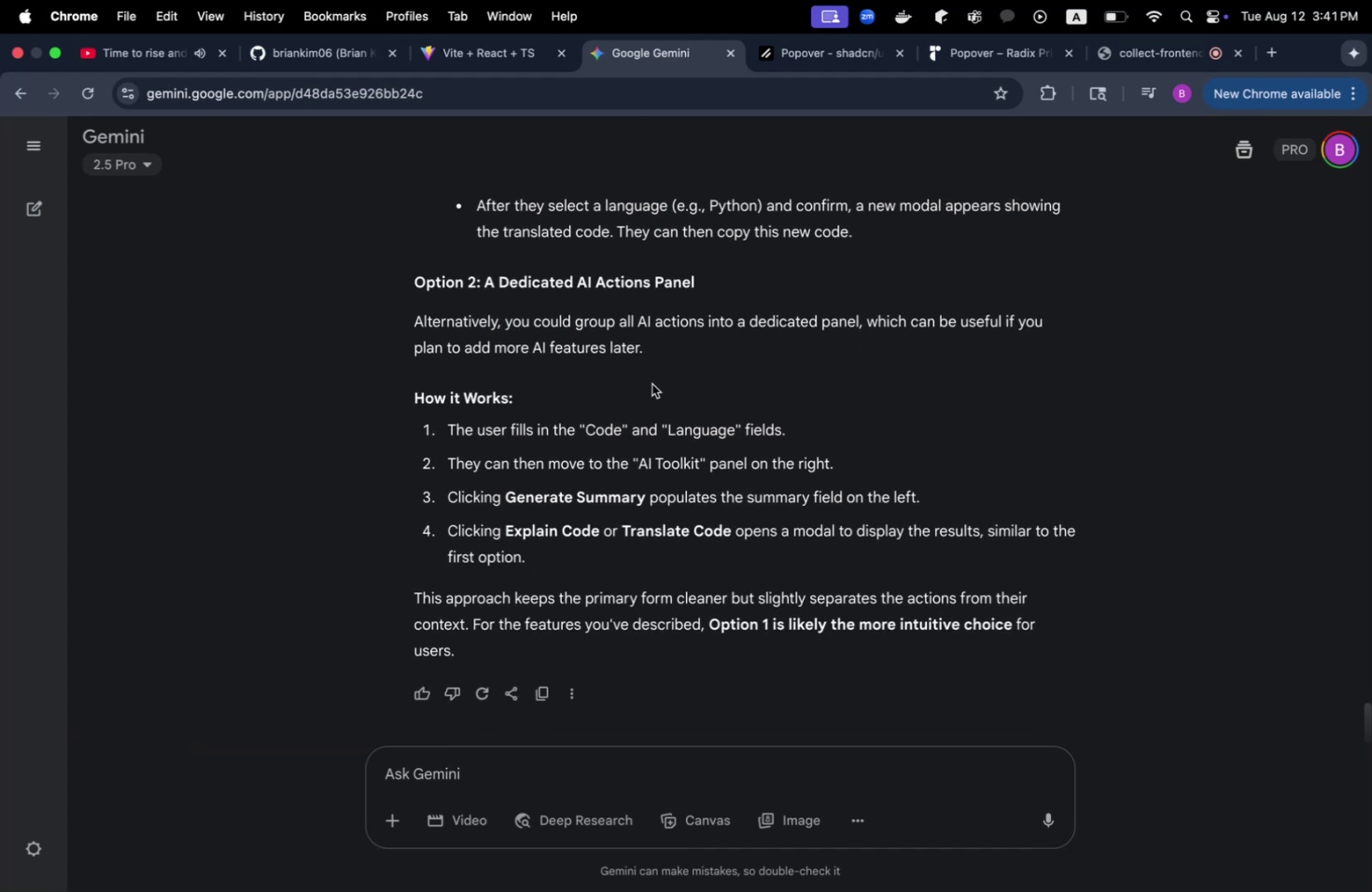 
scroll: coordinate [651, 383], scroll_direction: up, amount: 16.0
 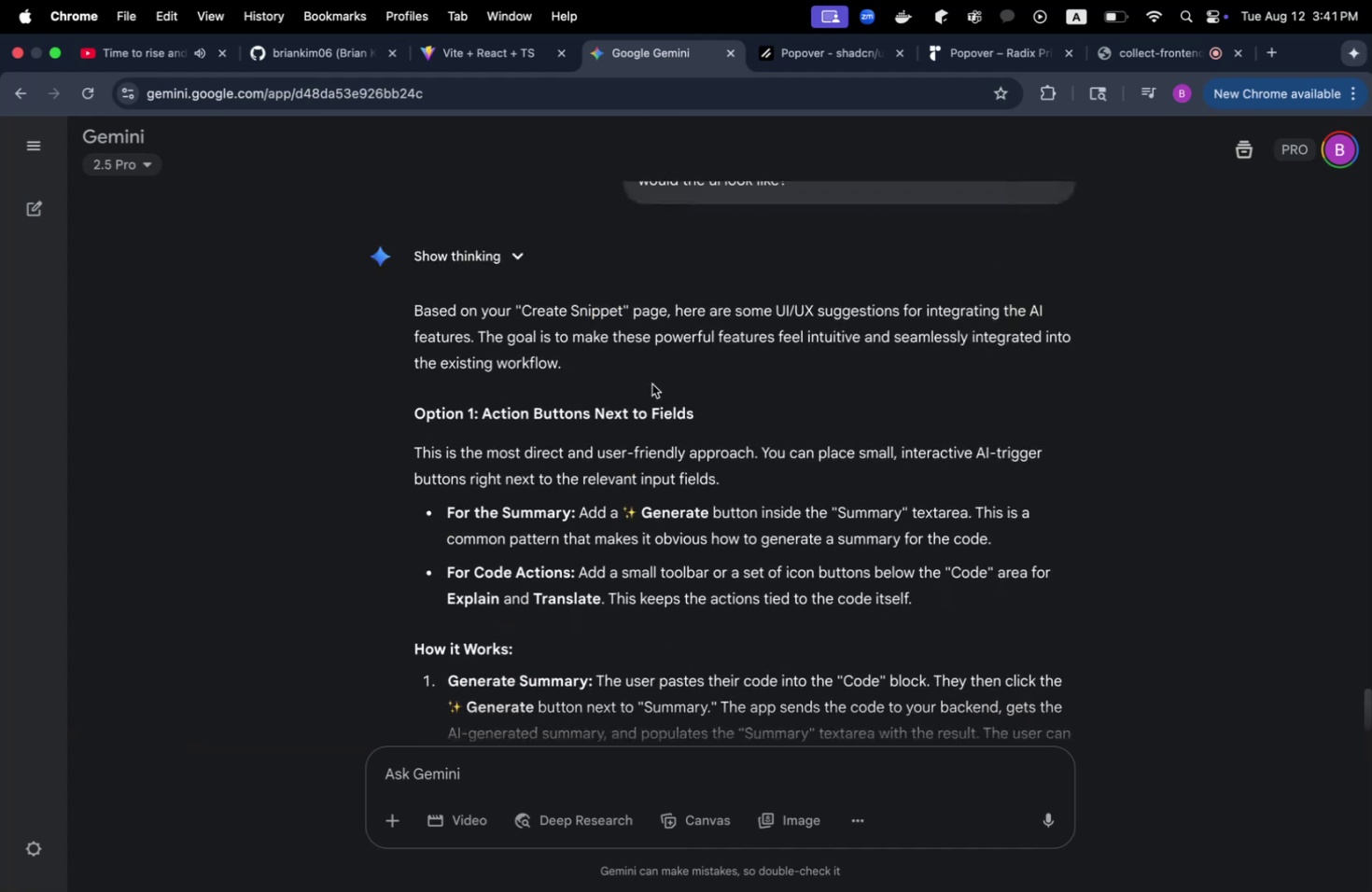 
scroll: coordinate [651, 383], scroll_direction: down, amount: 11.0
 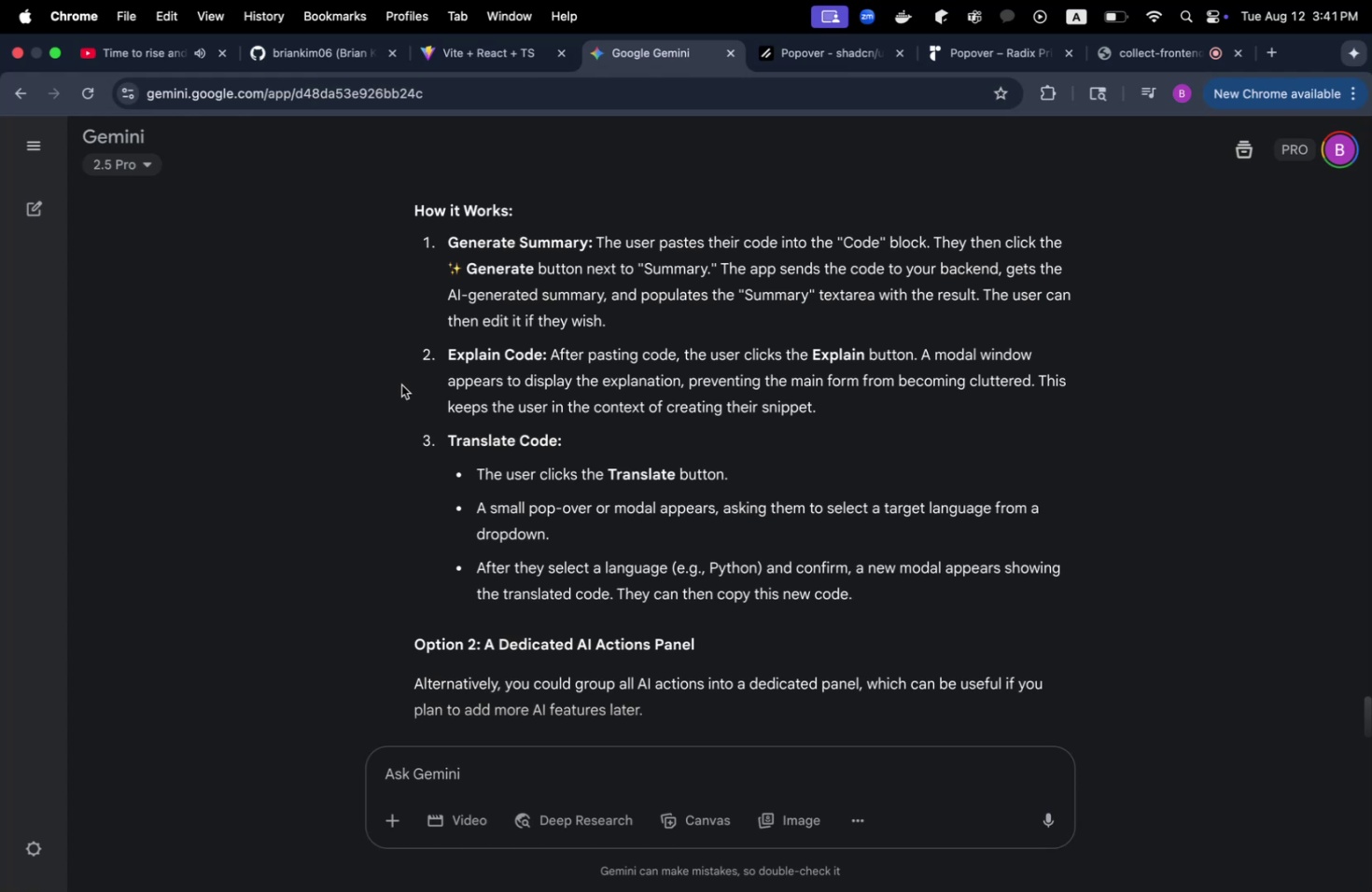 
wait(19.42)
 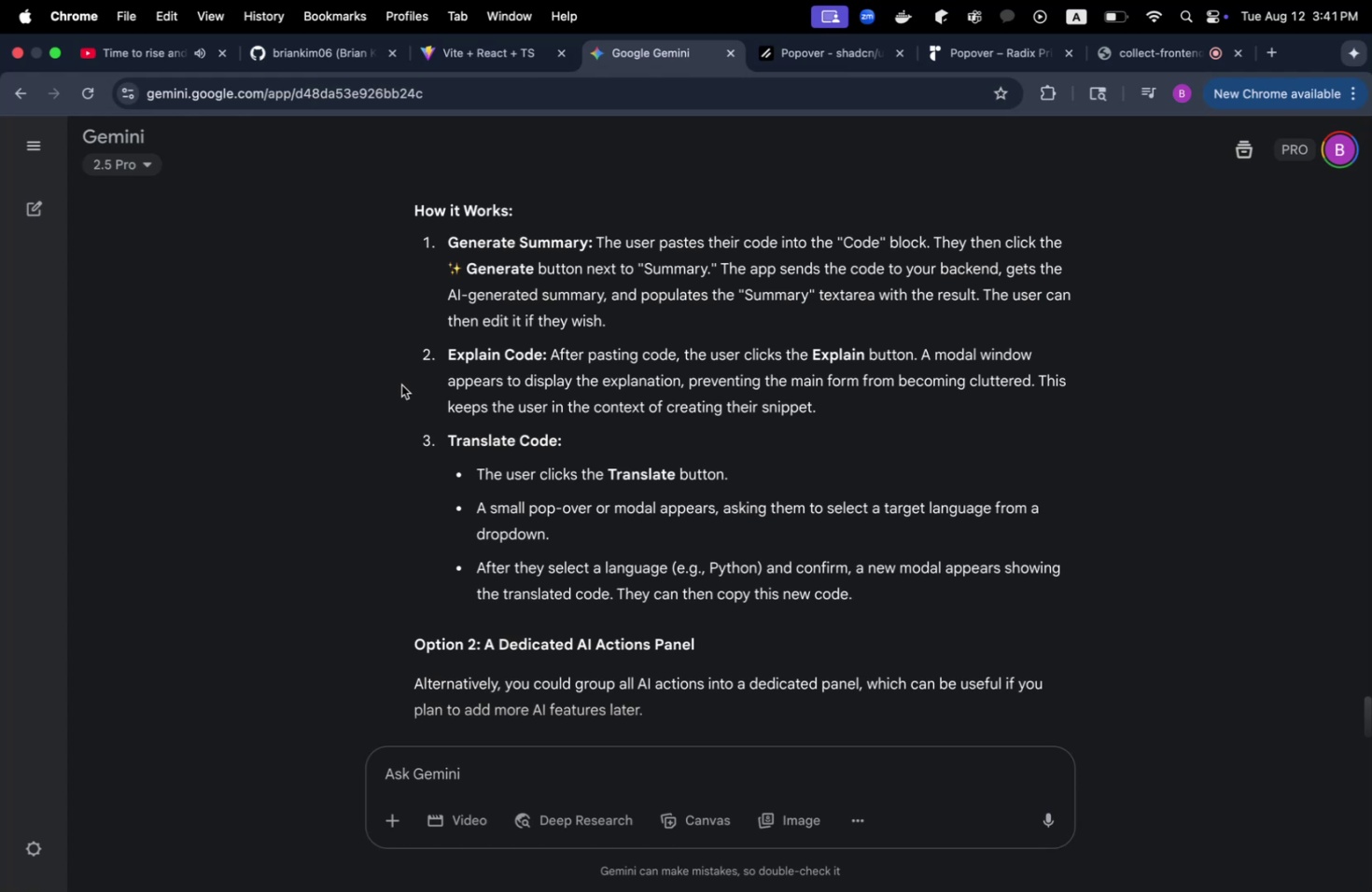 
left_click([521, 62])
 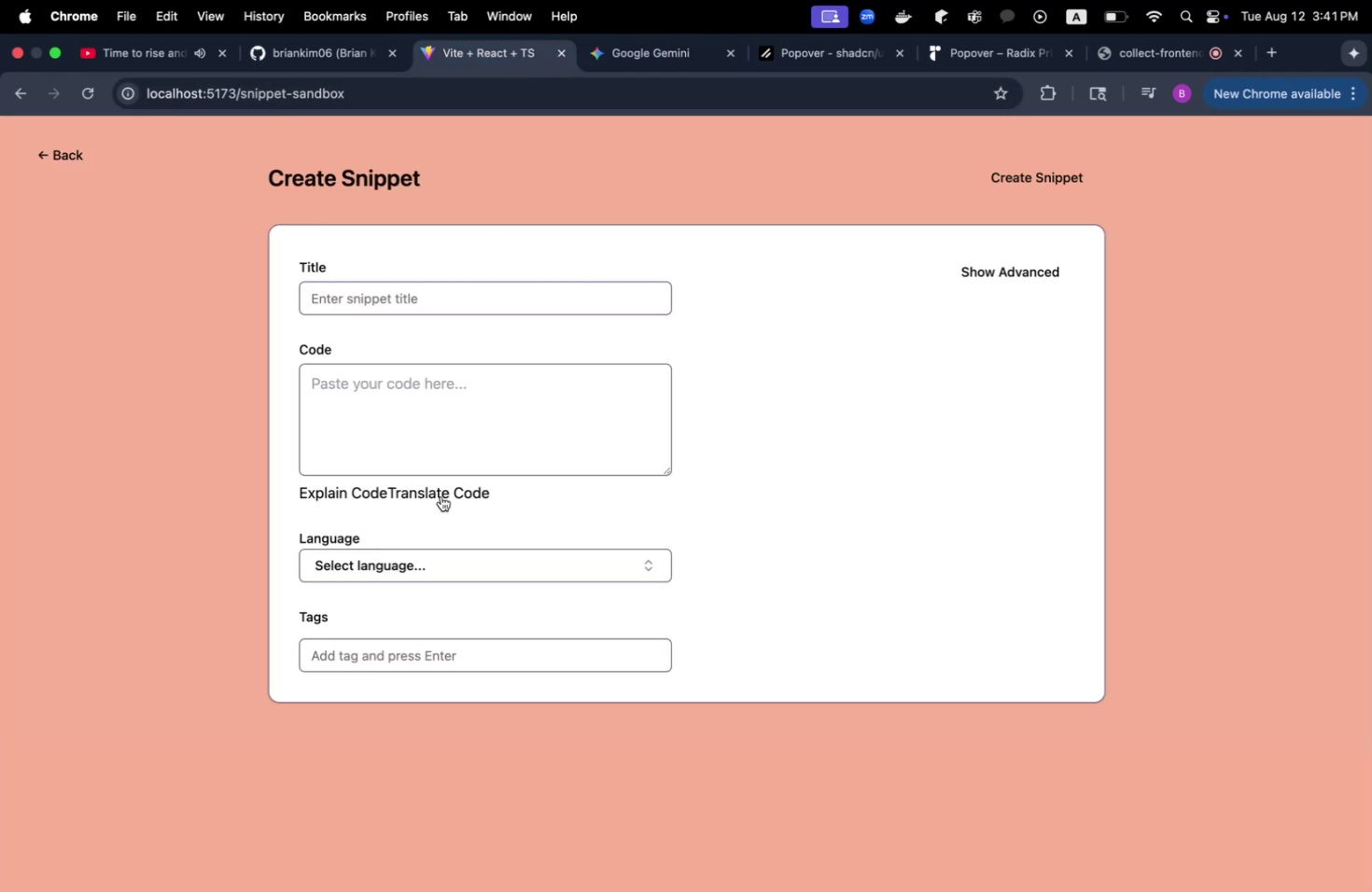 
left_click([445, 488])
 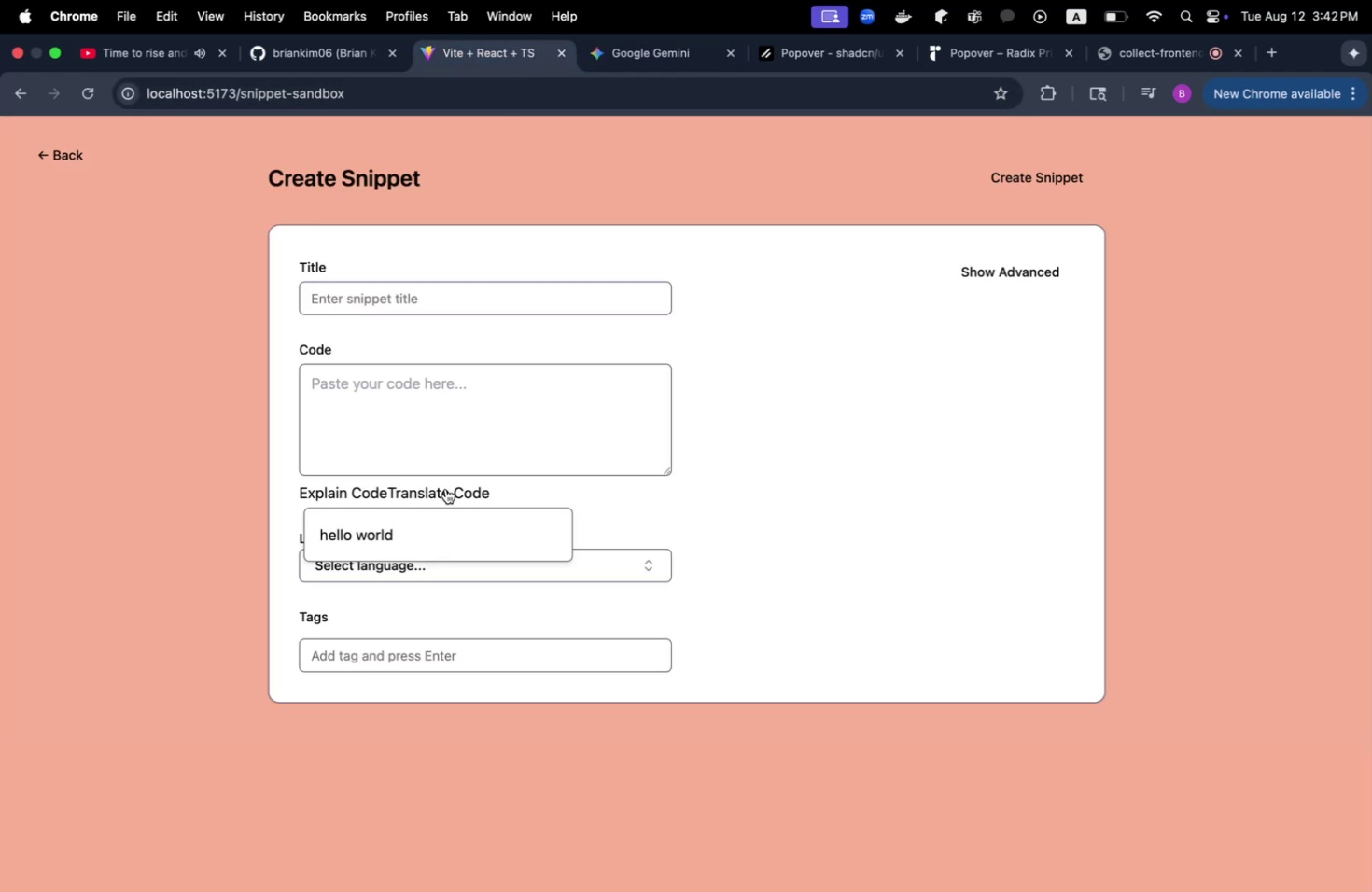 
key(Meta+CommandLeft)
 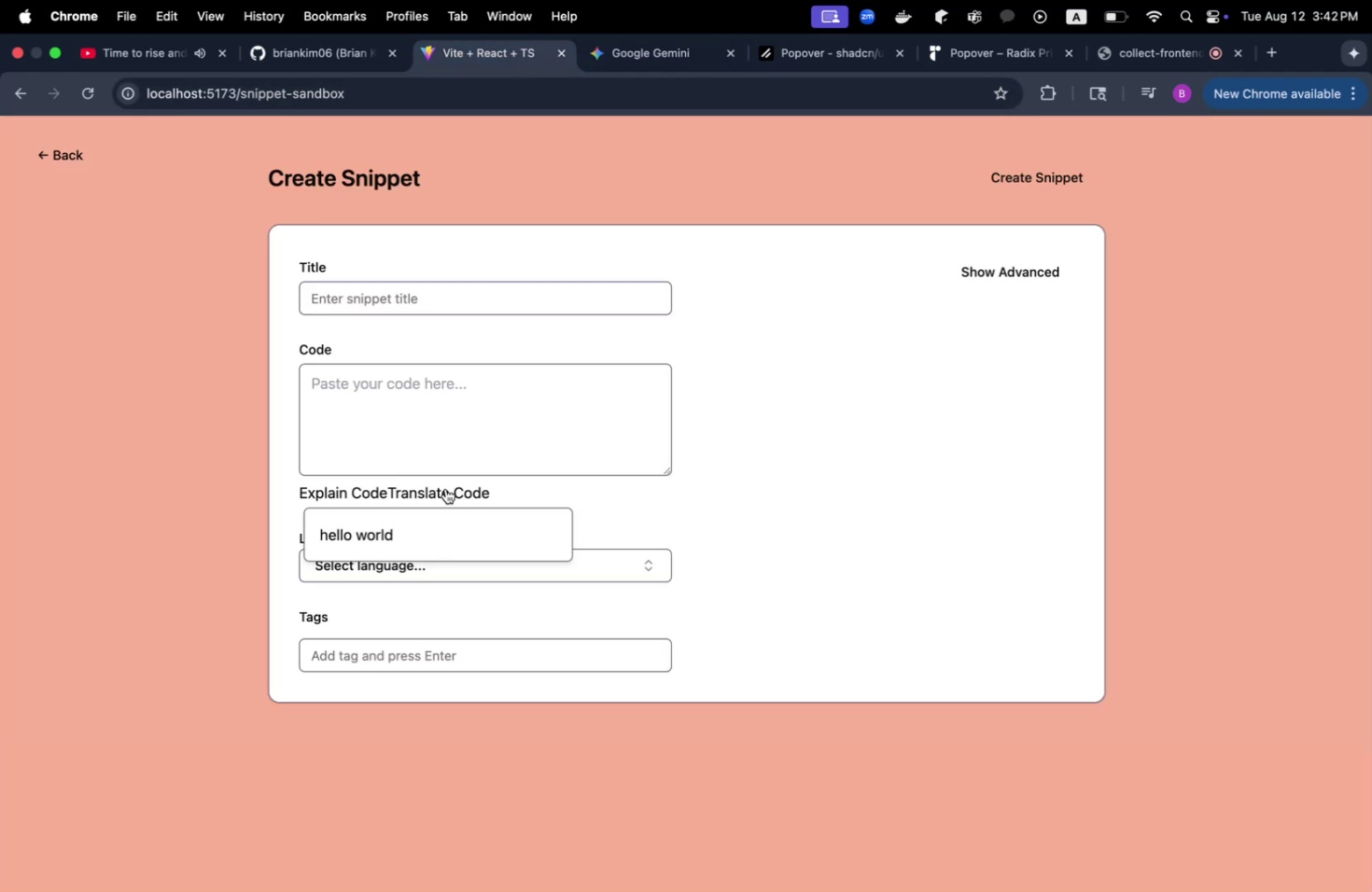 
key(Meta+Tab)
 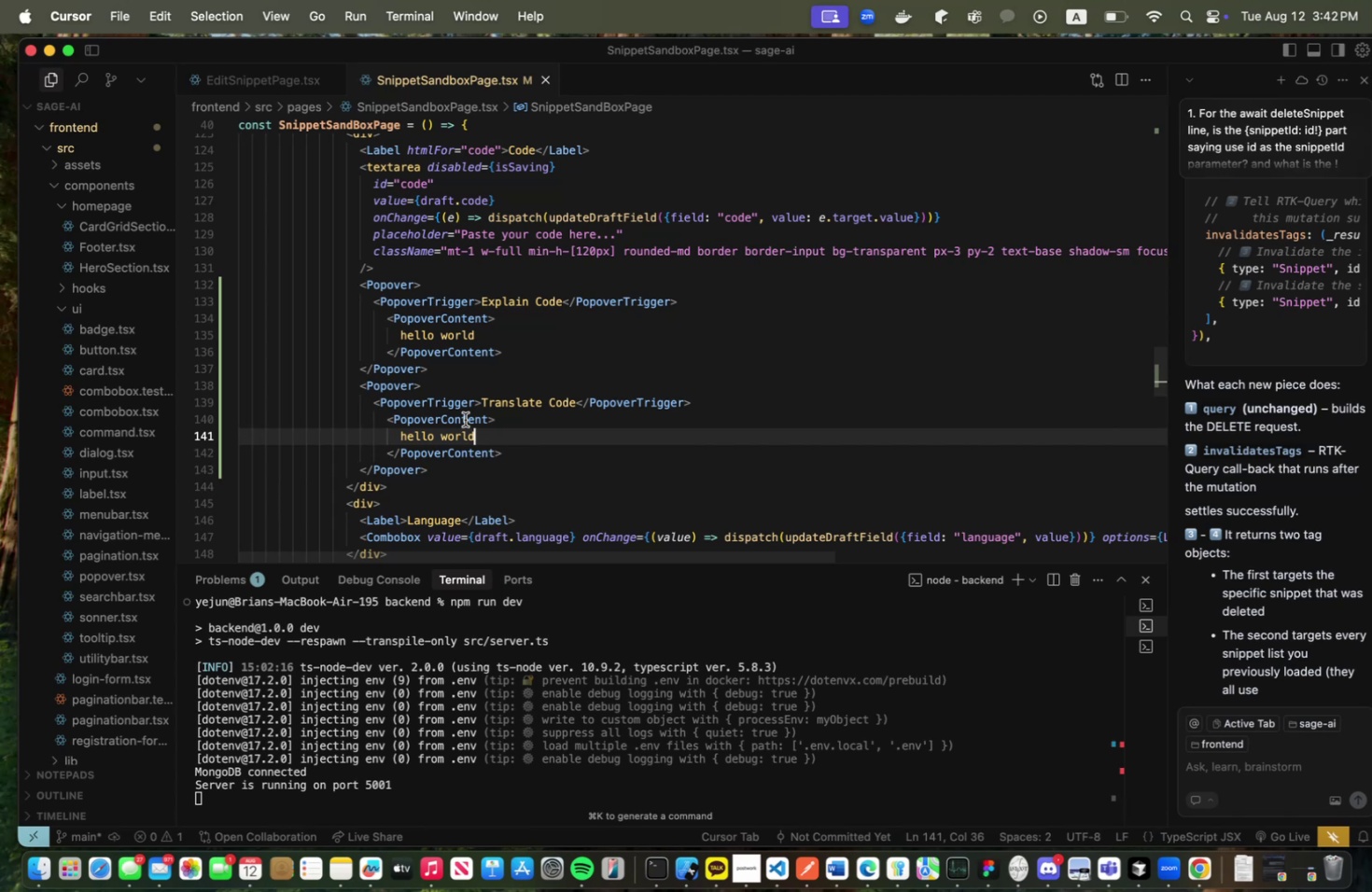 
scroll: coordinate [474, 397], scroll_direction: up, amount: 2.0
 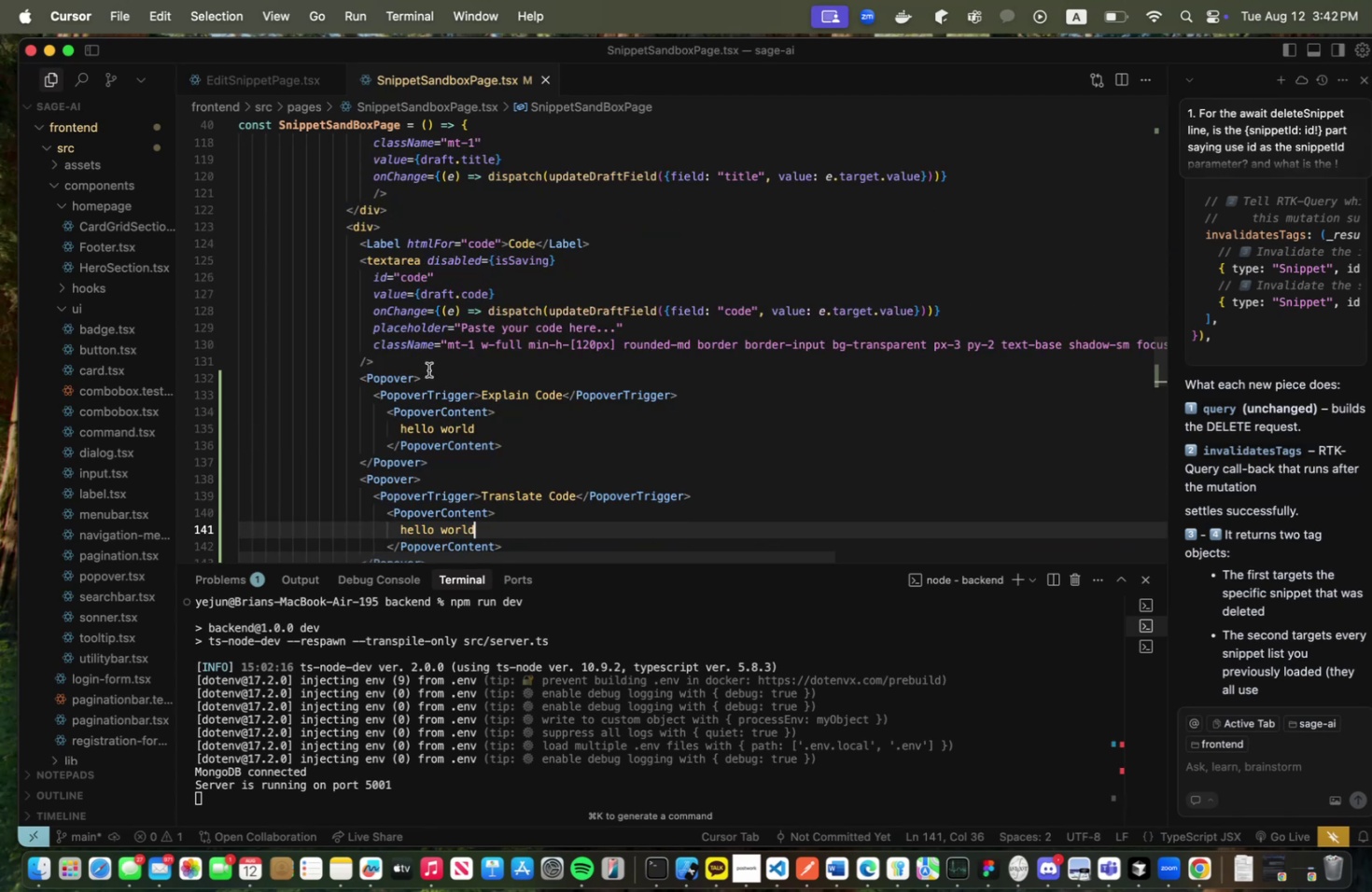 
left_click([428, 368])
 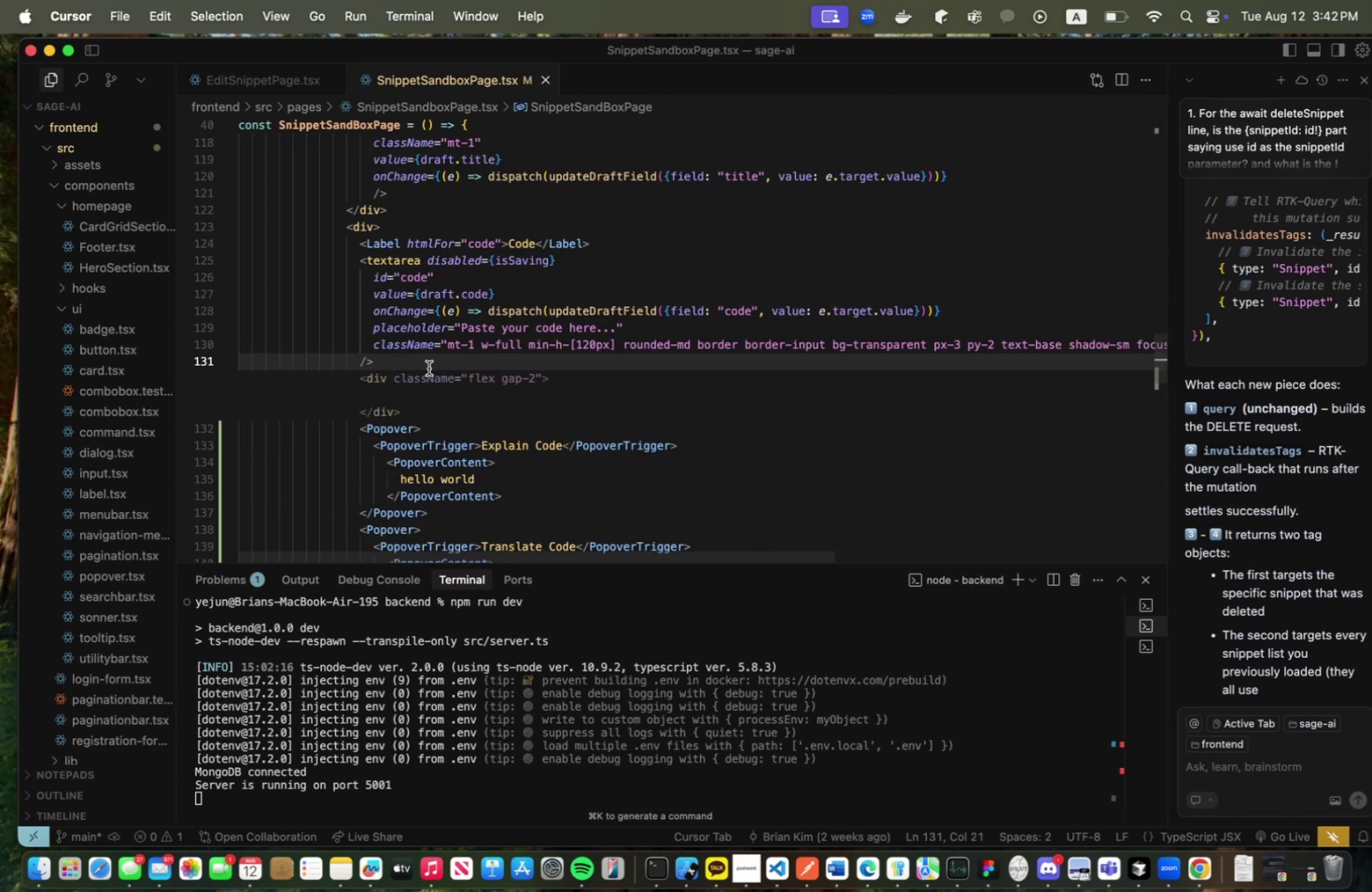 
key(Enter)
 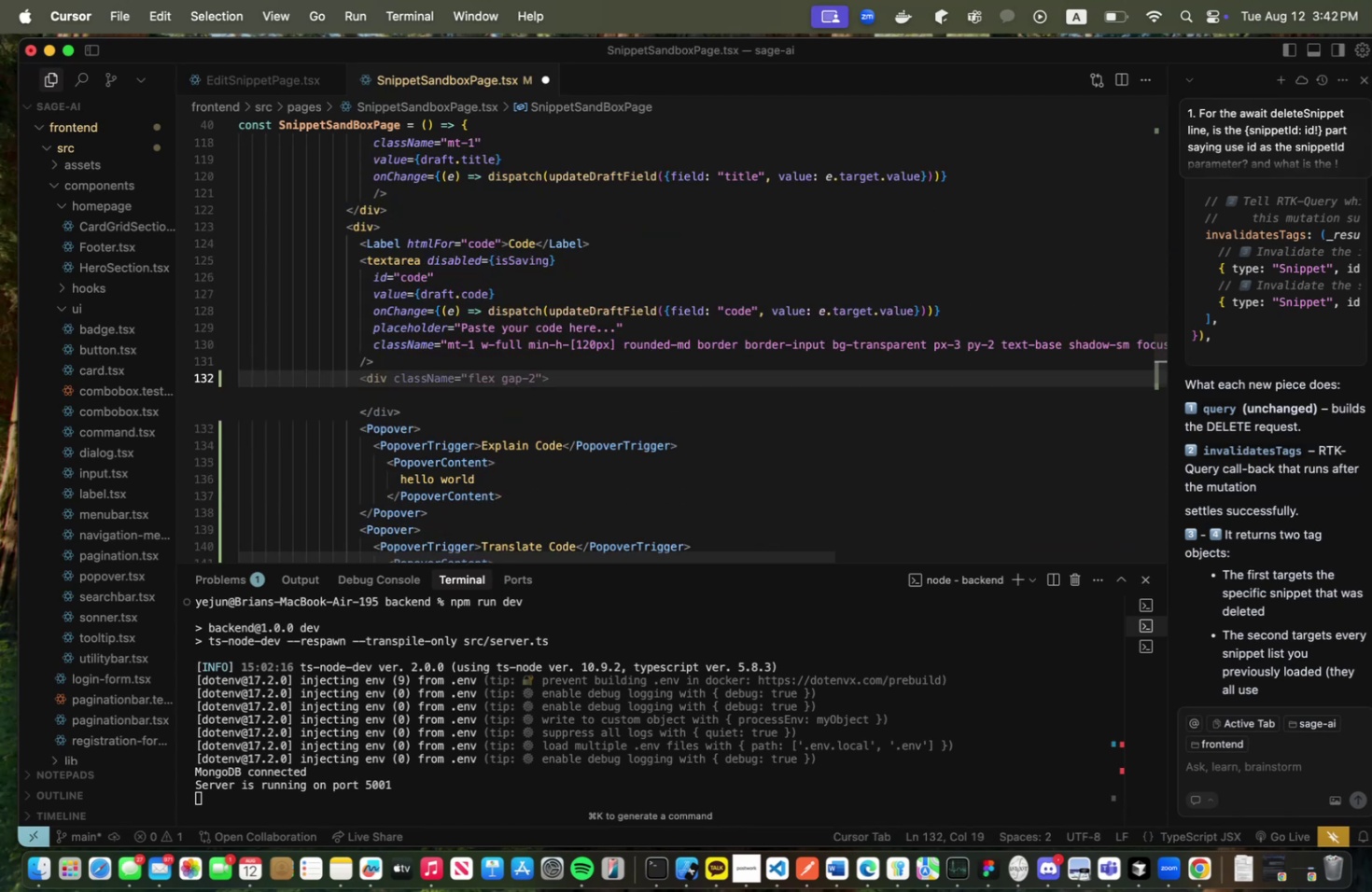 
type(<div className'")
 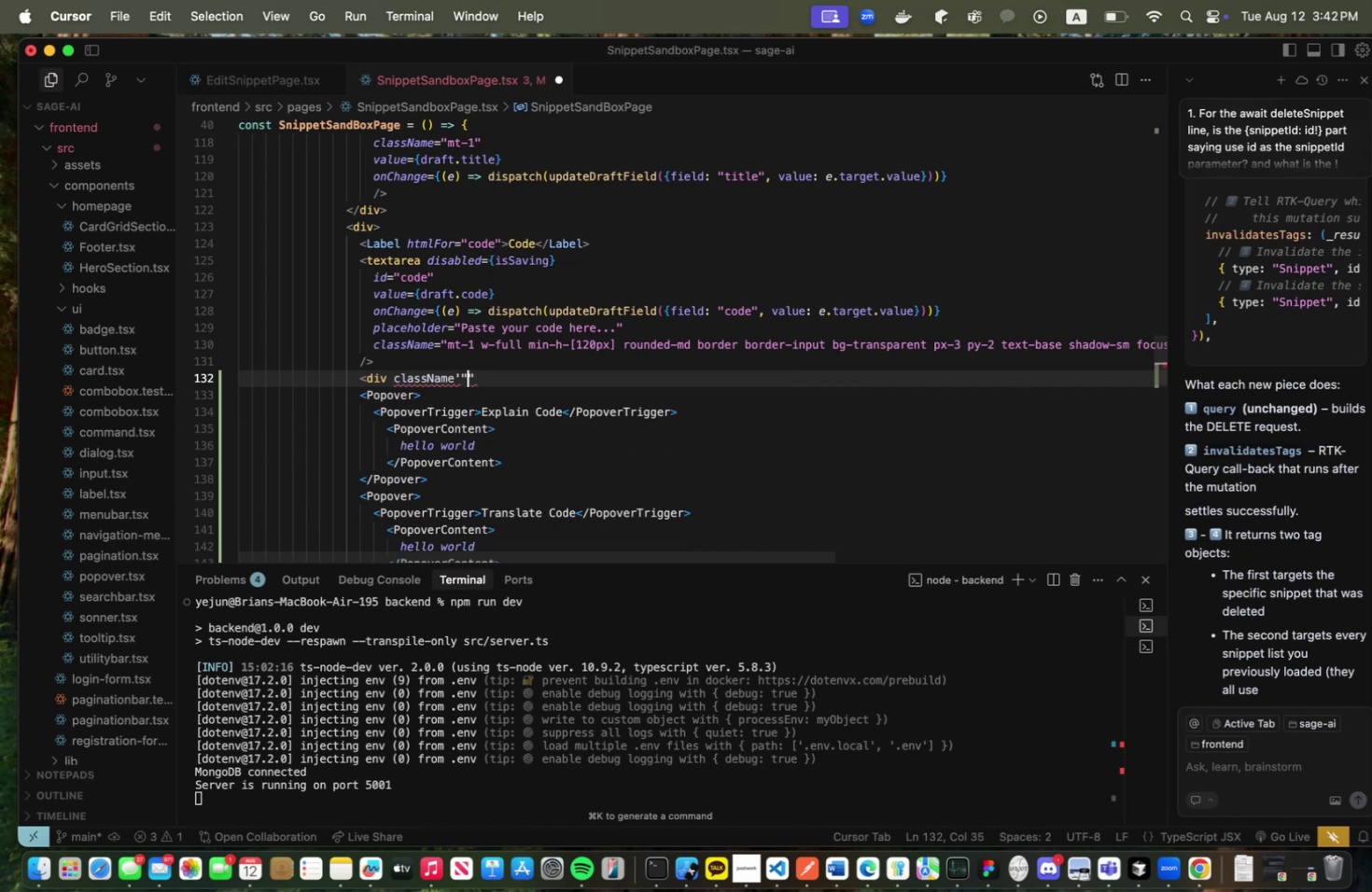 
key(Shift+Enter)
 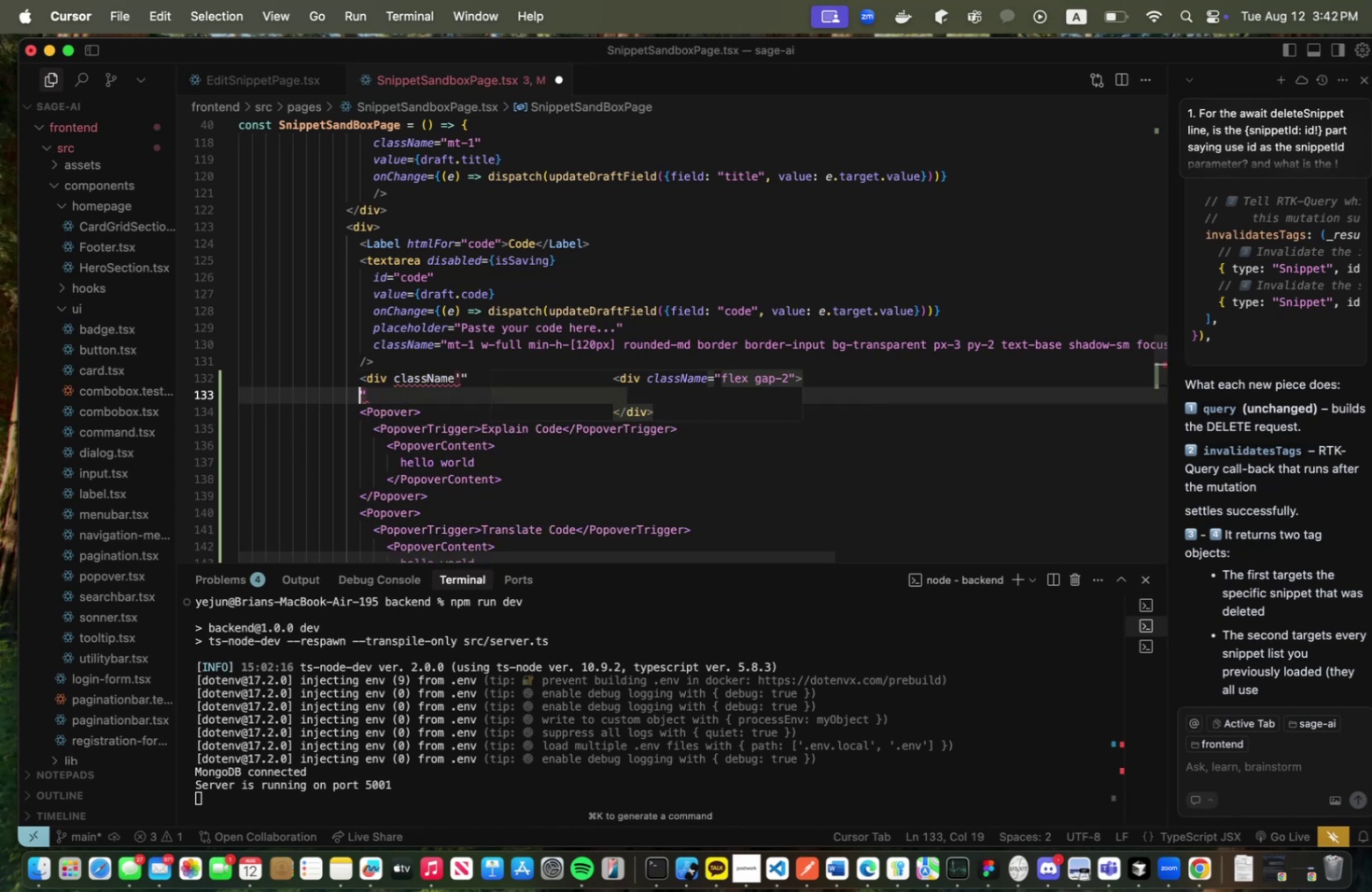 
type(fla)
key(Backspace)
key(Backspace)
key(Backspace)
key(Backspace)
key(Backspace)
key(Backspace)
key(Backspace)
key(Backspace)
key(Backspace)
key(Backspace)
key(Backspace)
key(Backspace)
key(Backspace)
key(Backspace)
key(Backspace)
type(="flex gap-2">)
 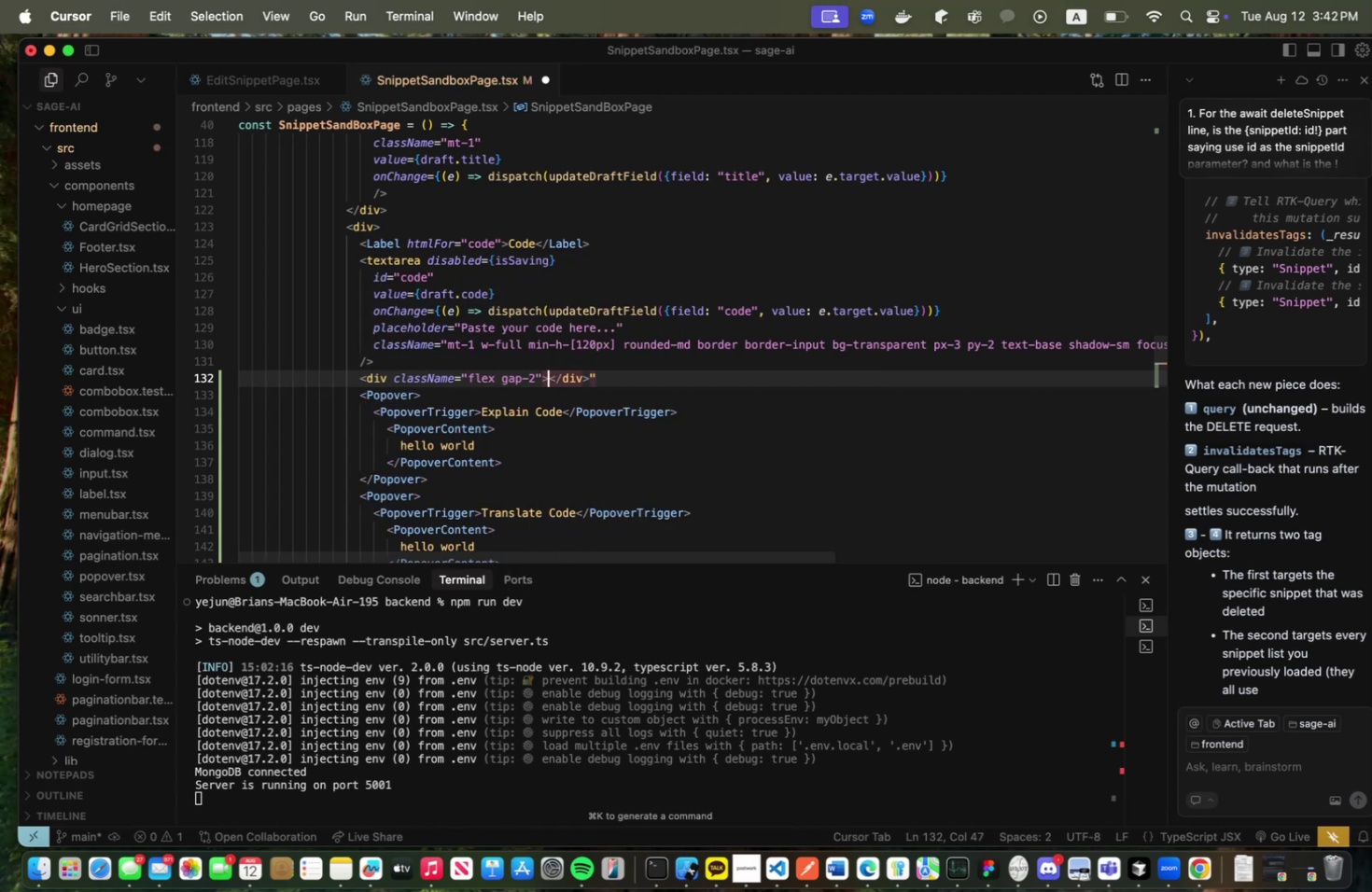 
key(Enter)
 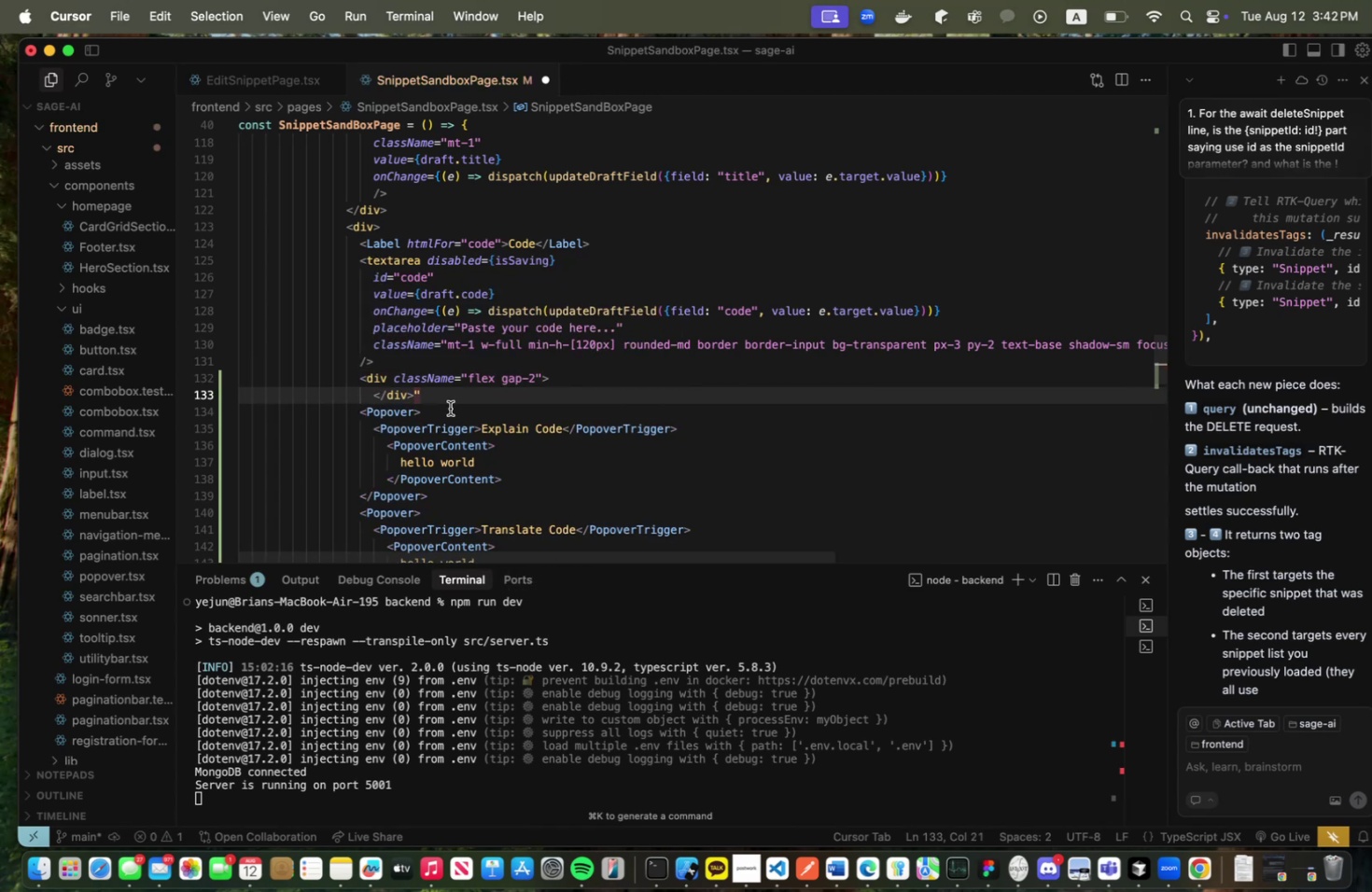 
key(Backspace)
 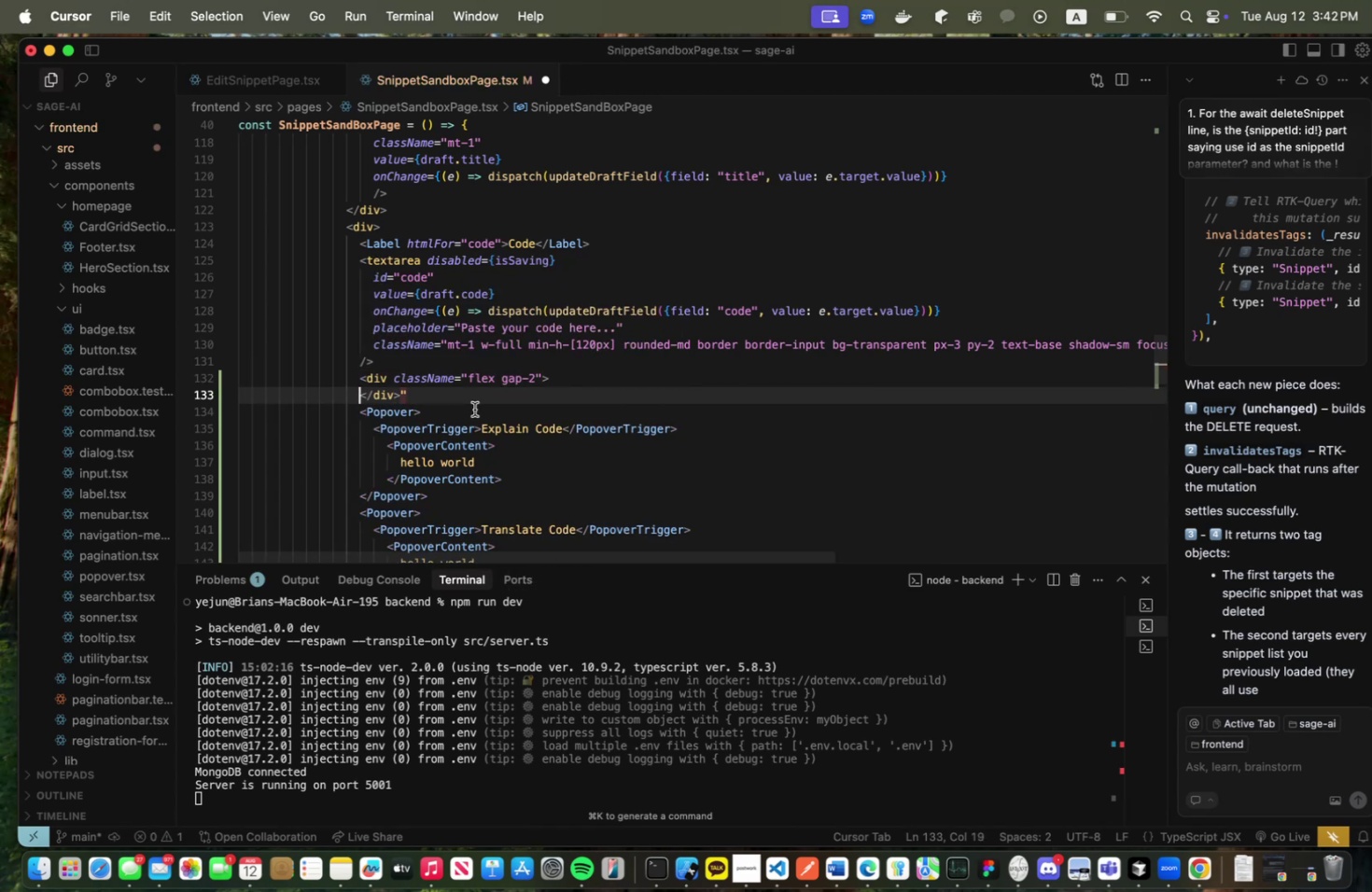 
scroll: coordinate [543, 423], scroll_direction: down, amount: 2.0
 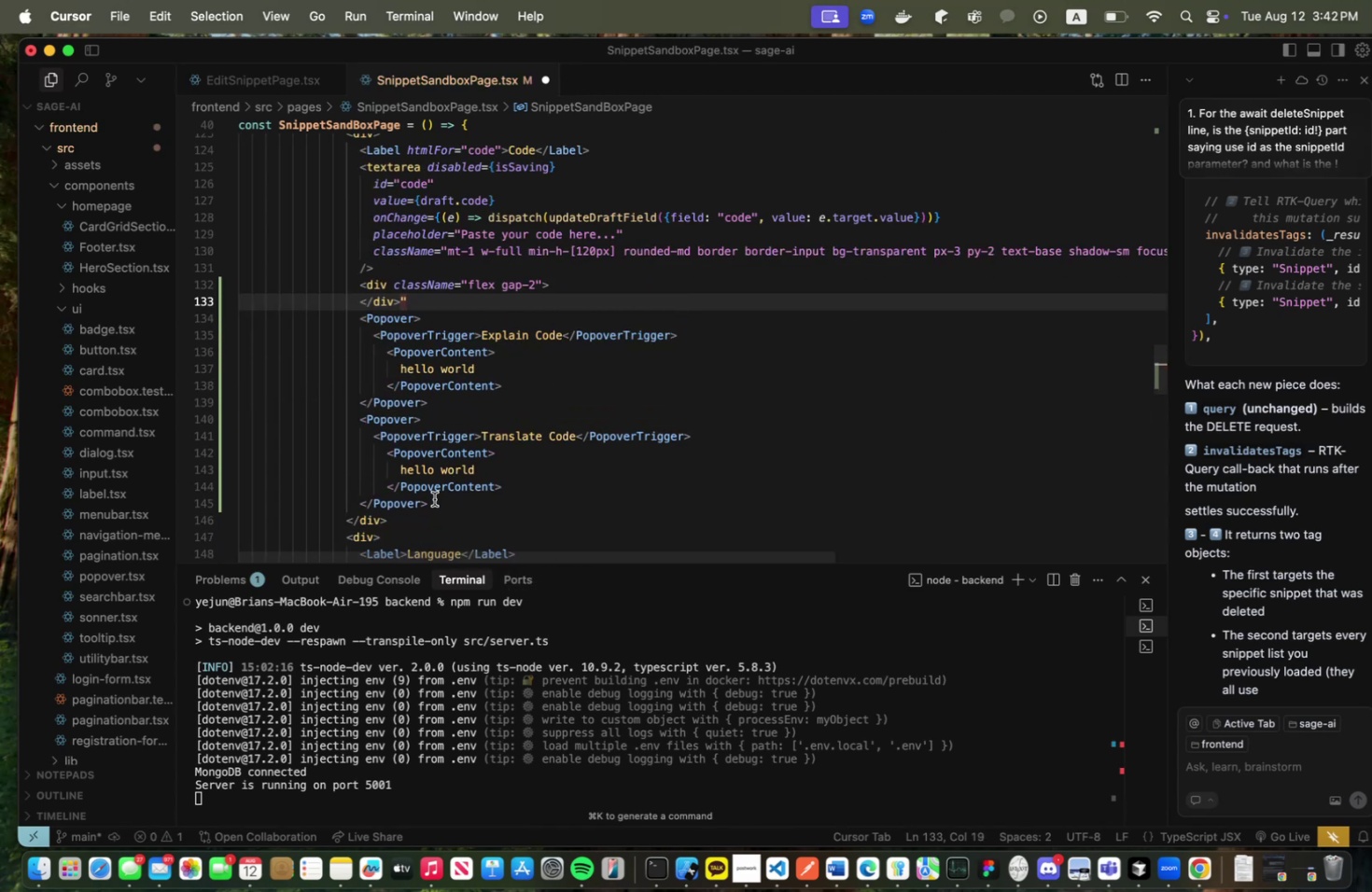 
left_click_drag(start_coordinate=[441, 502], to_coordinate=[356, 324])
 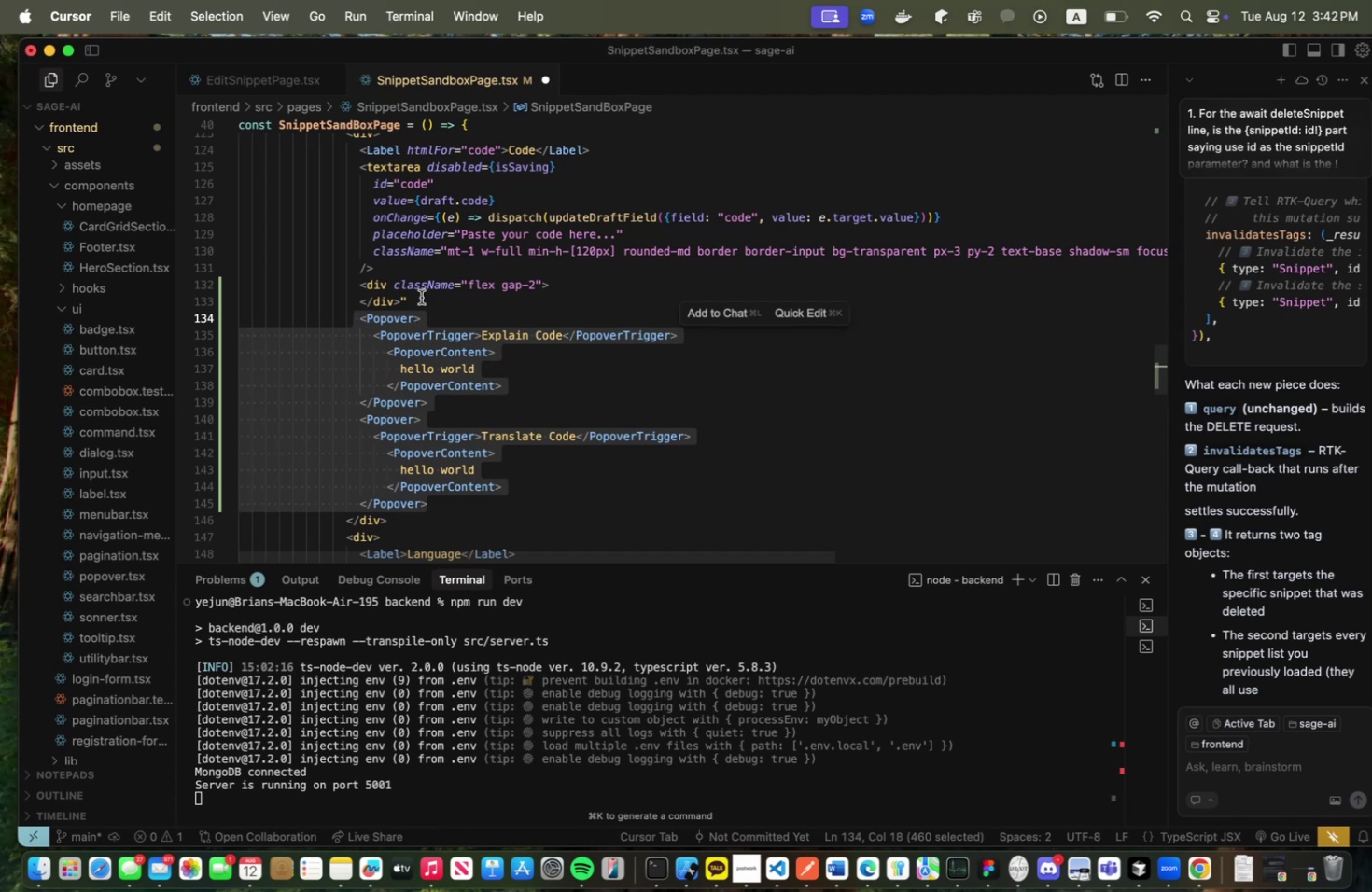 
key(Meta+X)
 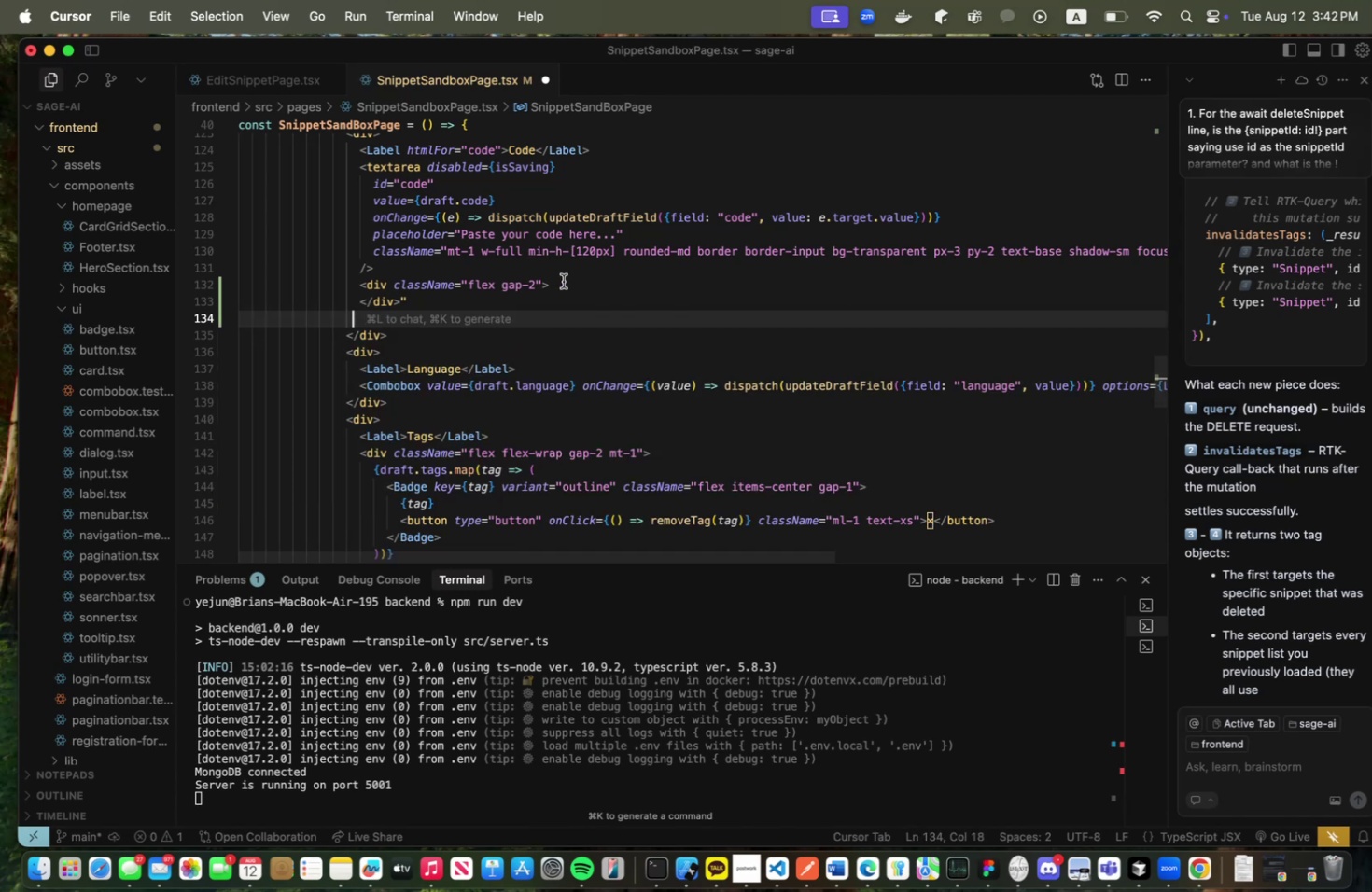 
left_click([563, 281])
 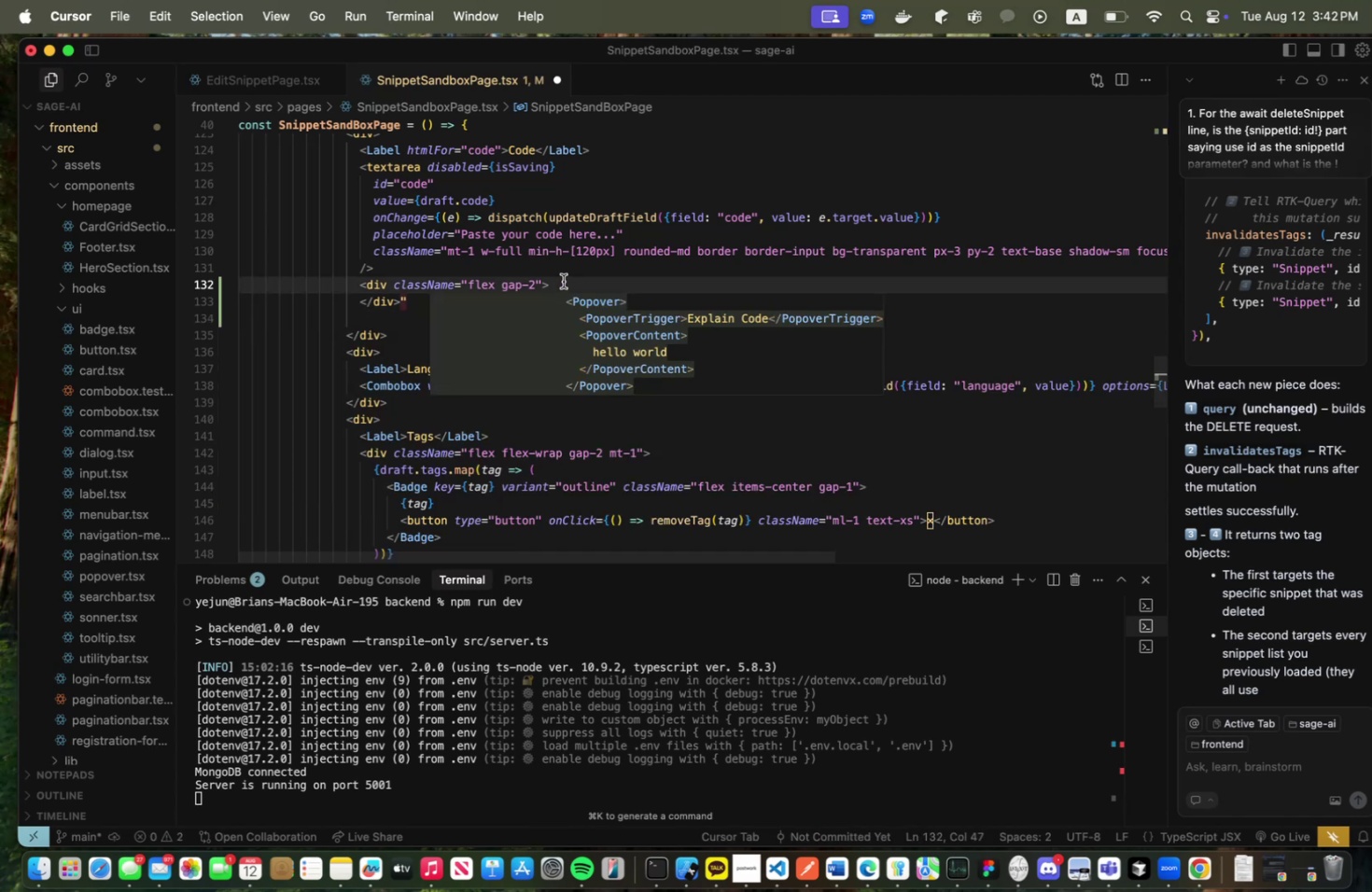 
key(Enter)
 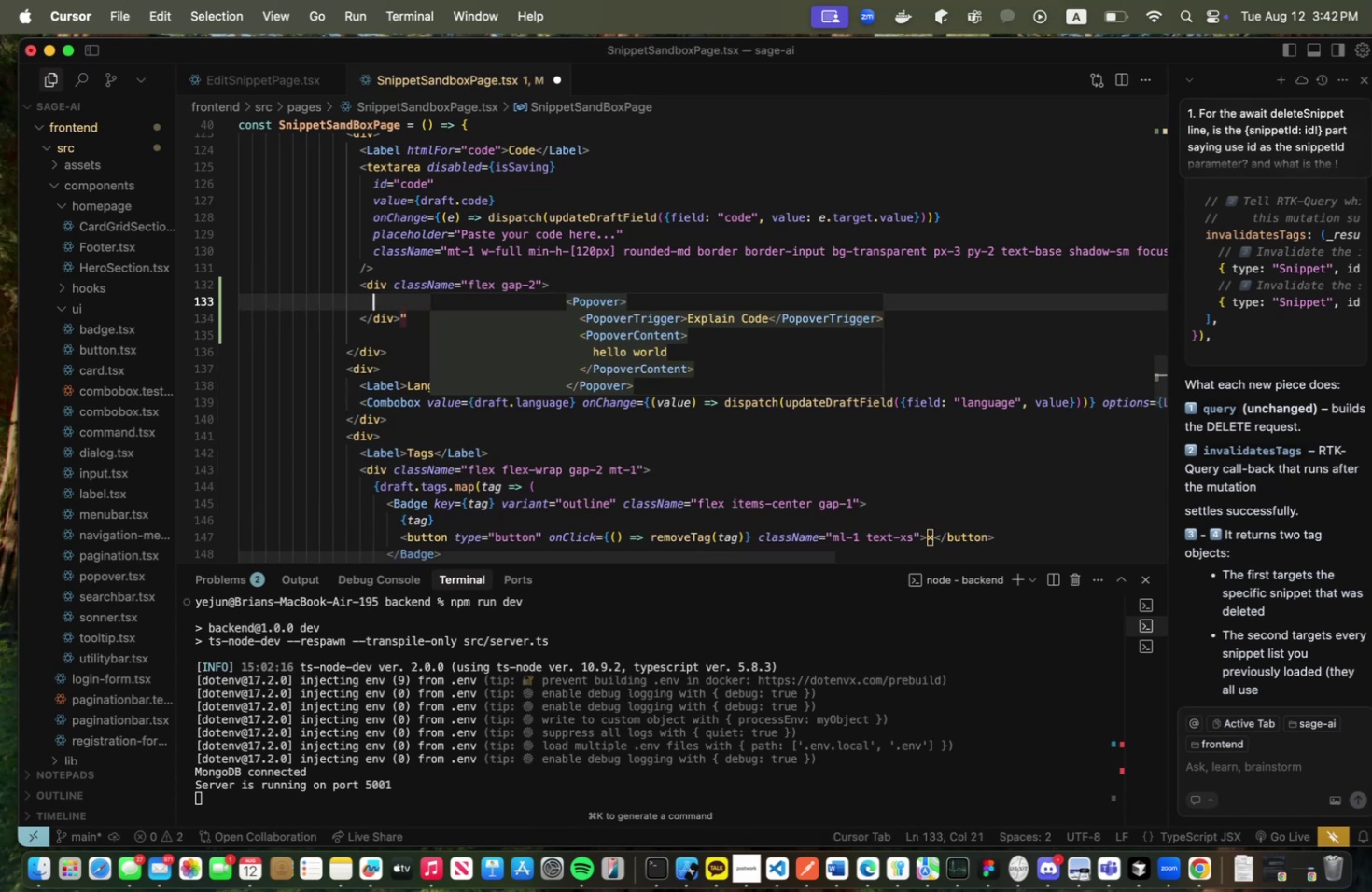 
hold_key(key=CommandLeft, duration=0.34)
 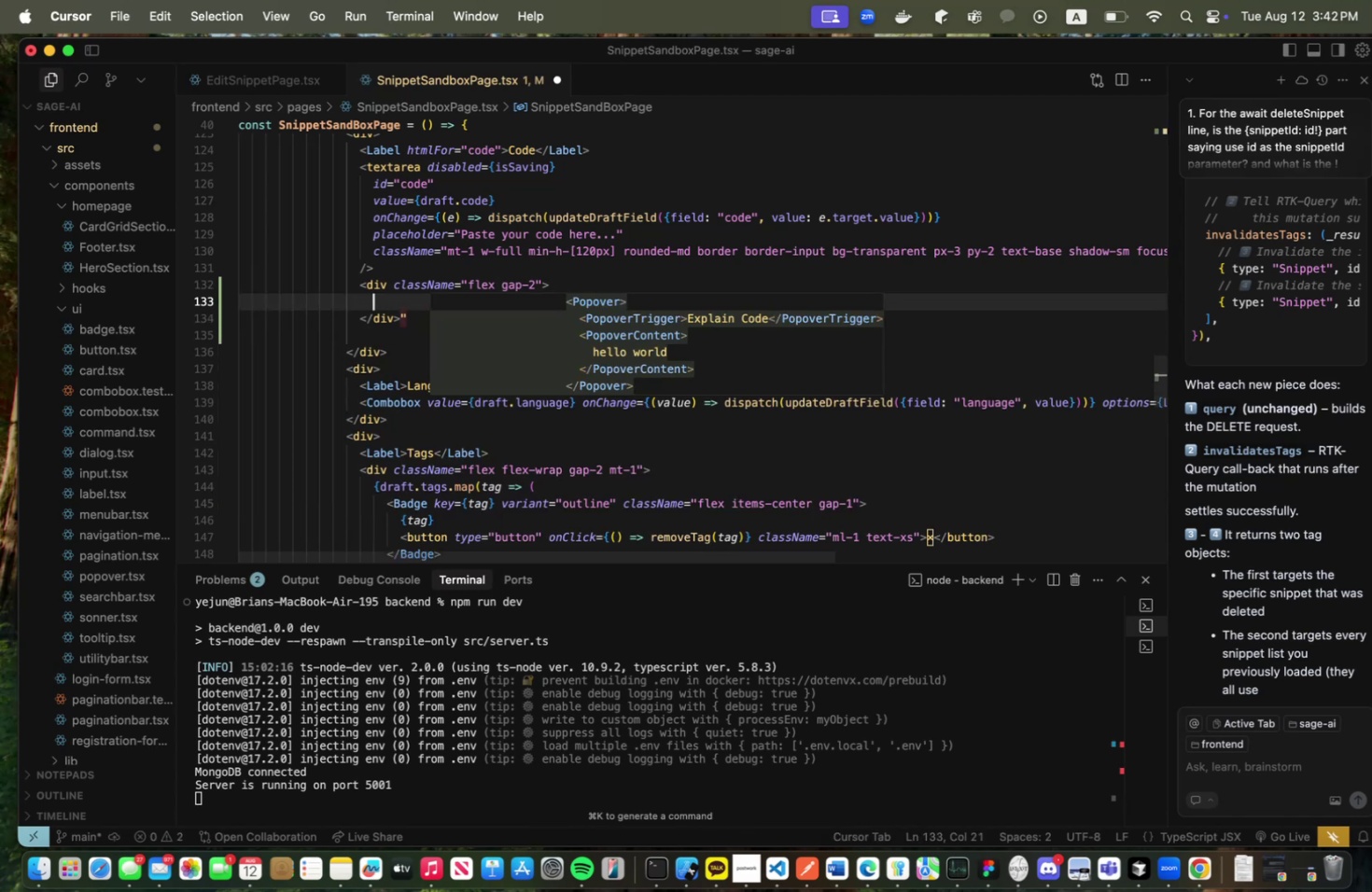 
key(Meta+CommandLeft)
 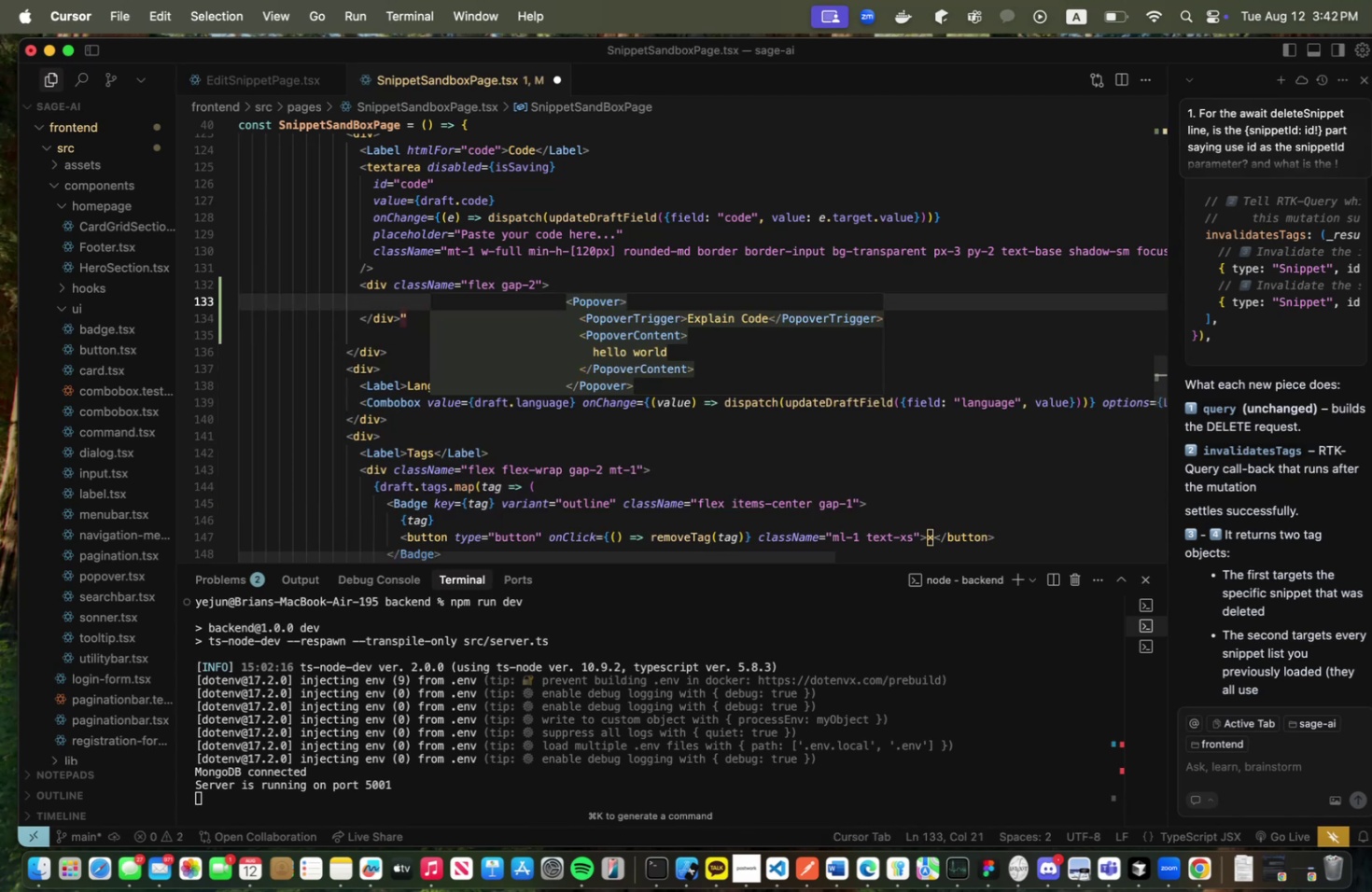 
key(Meta+V)
 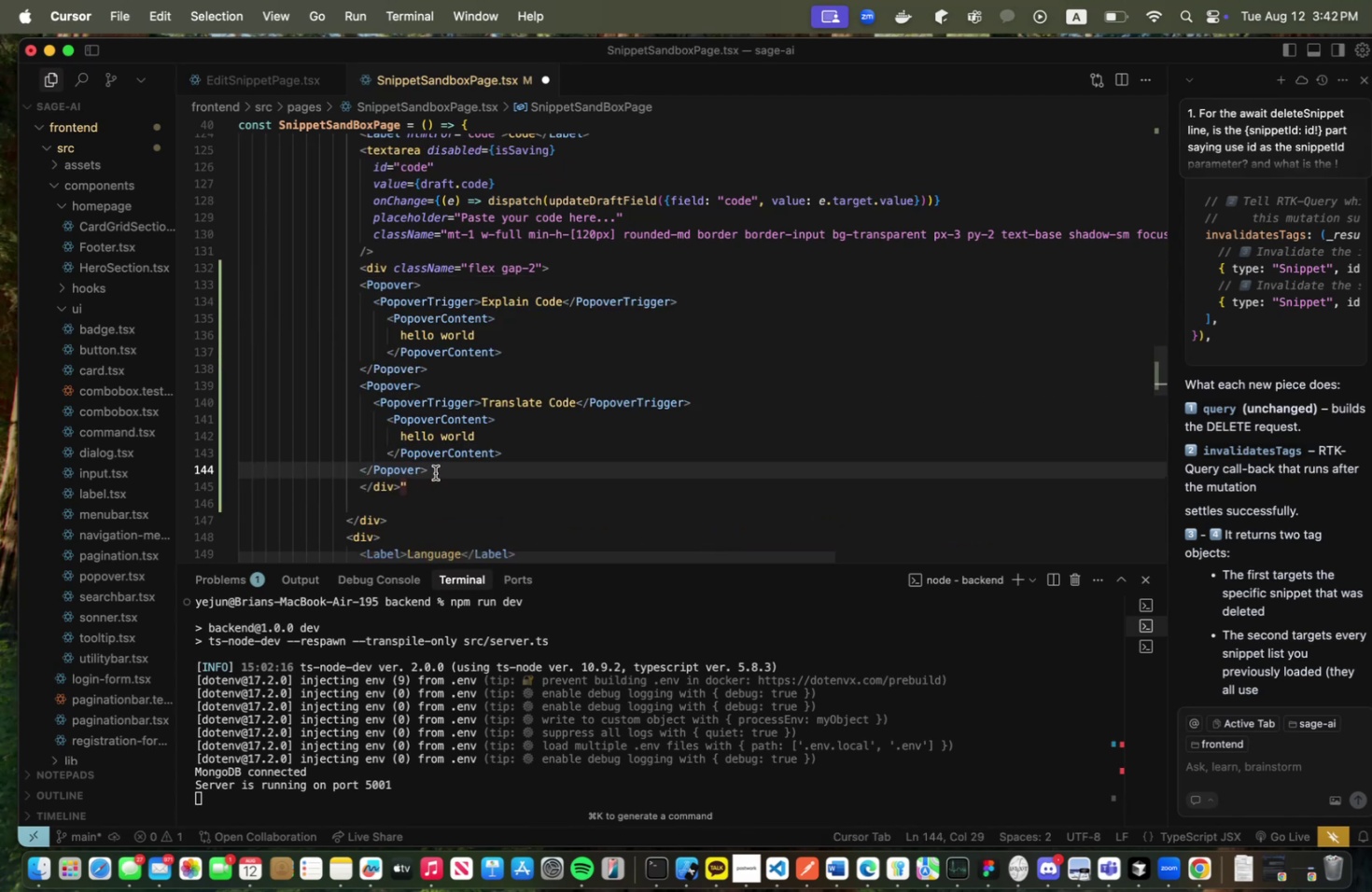 
left_click_drag(start_coordinate=[448, 468], to_coordinate=[356, 286])
 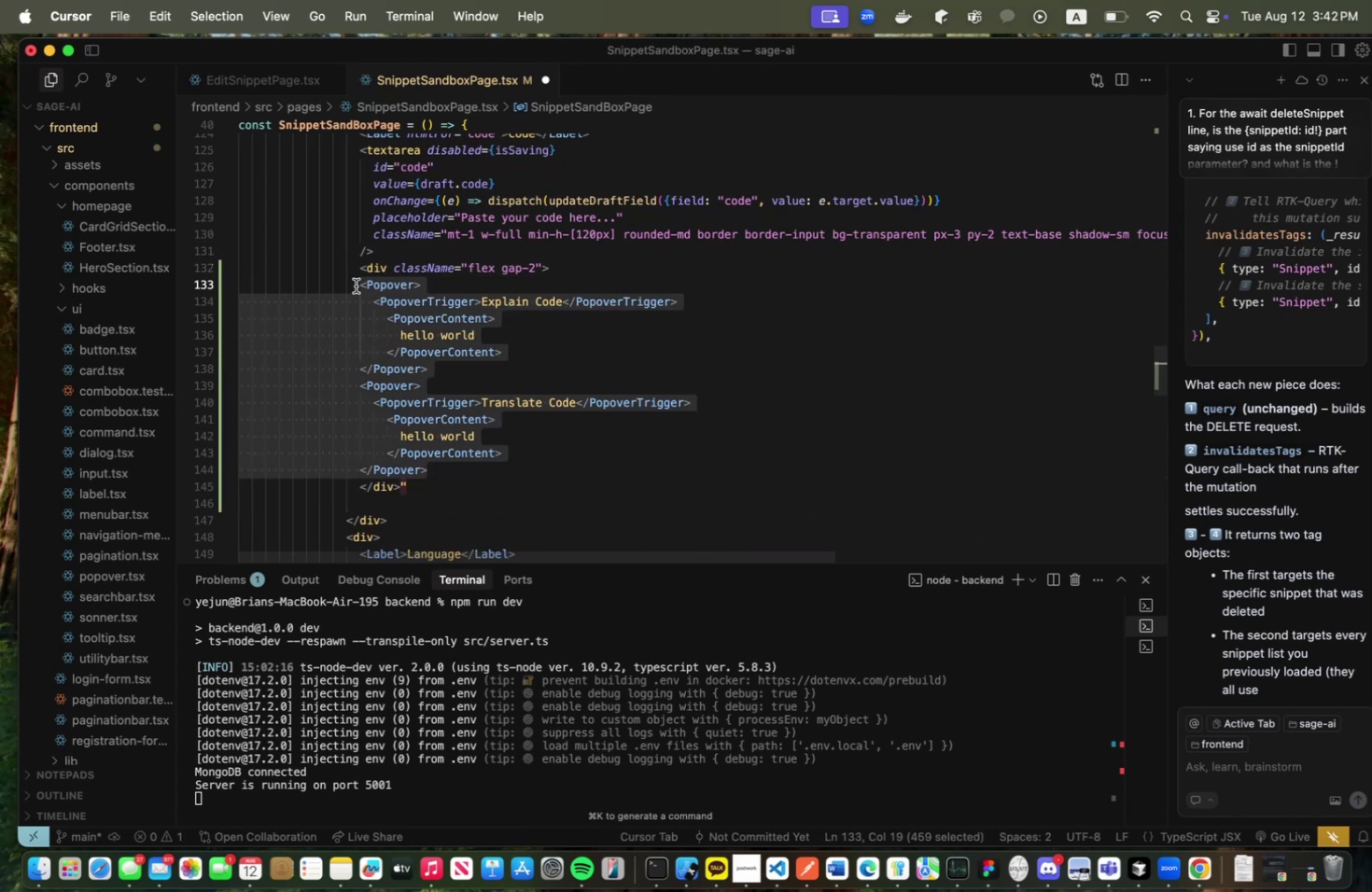 
key(Tab)
 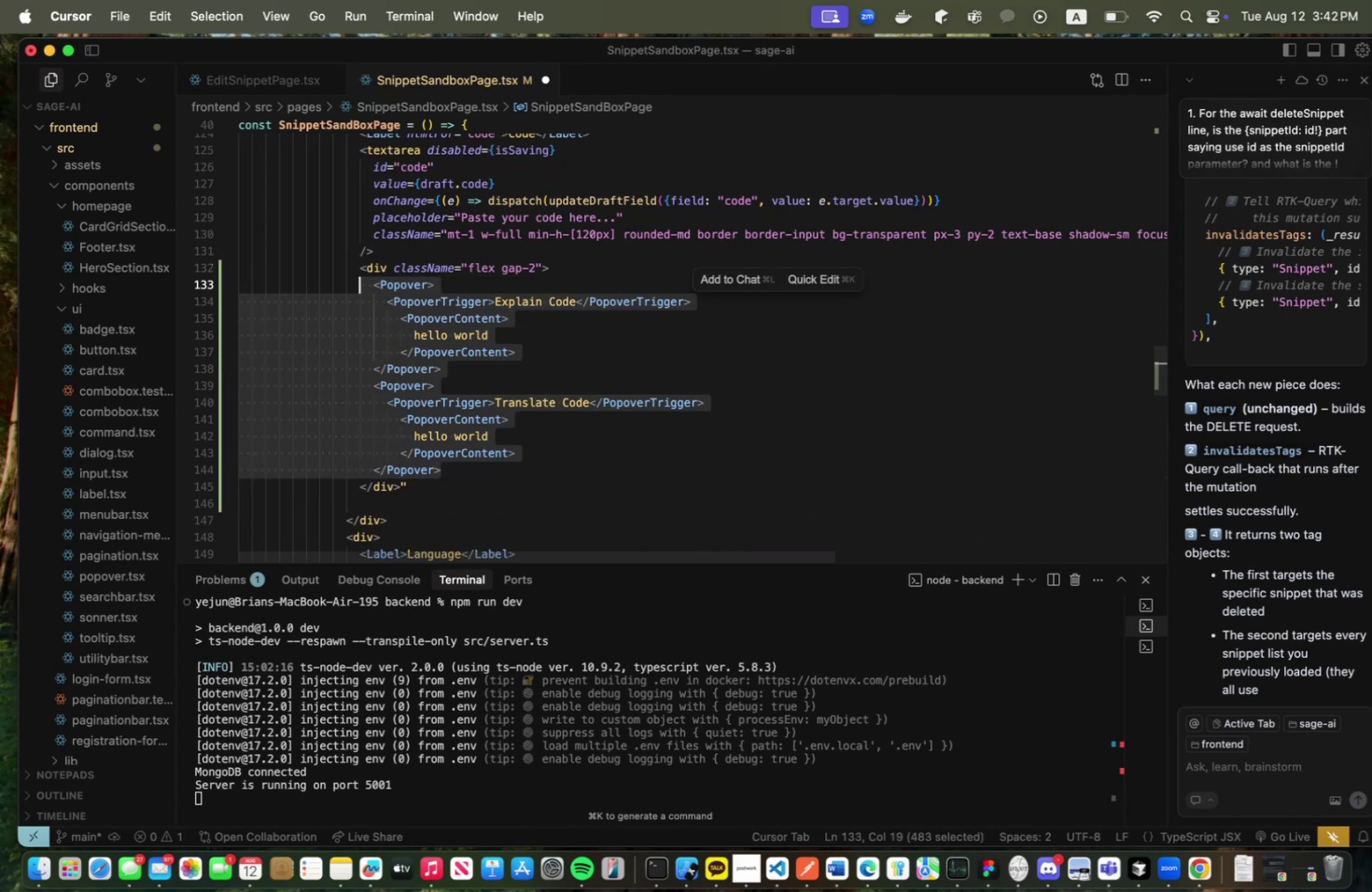 
key(Meta+CommandLeft)
 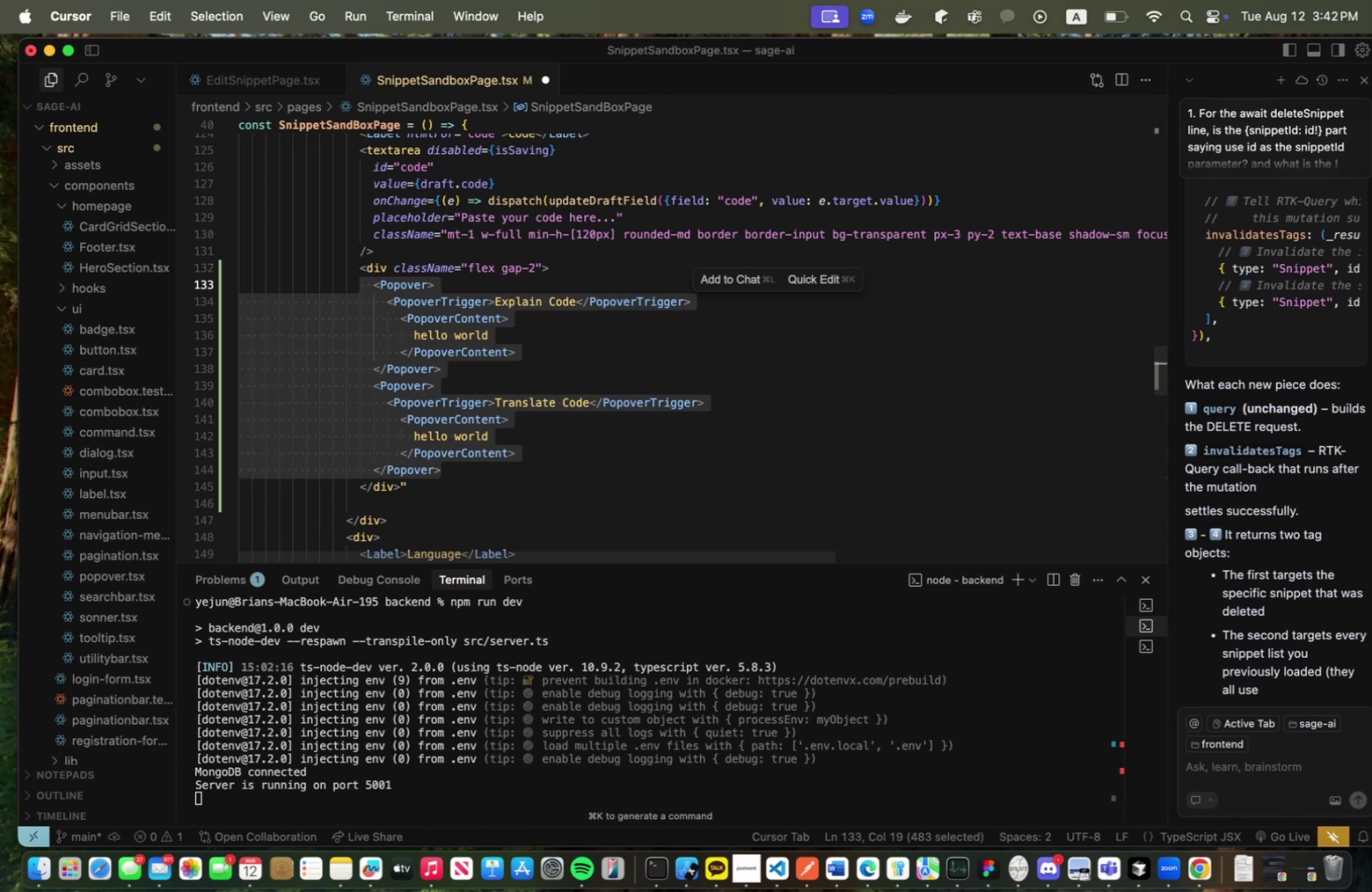 
key(Meta+S)
 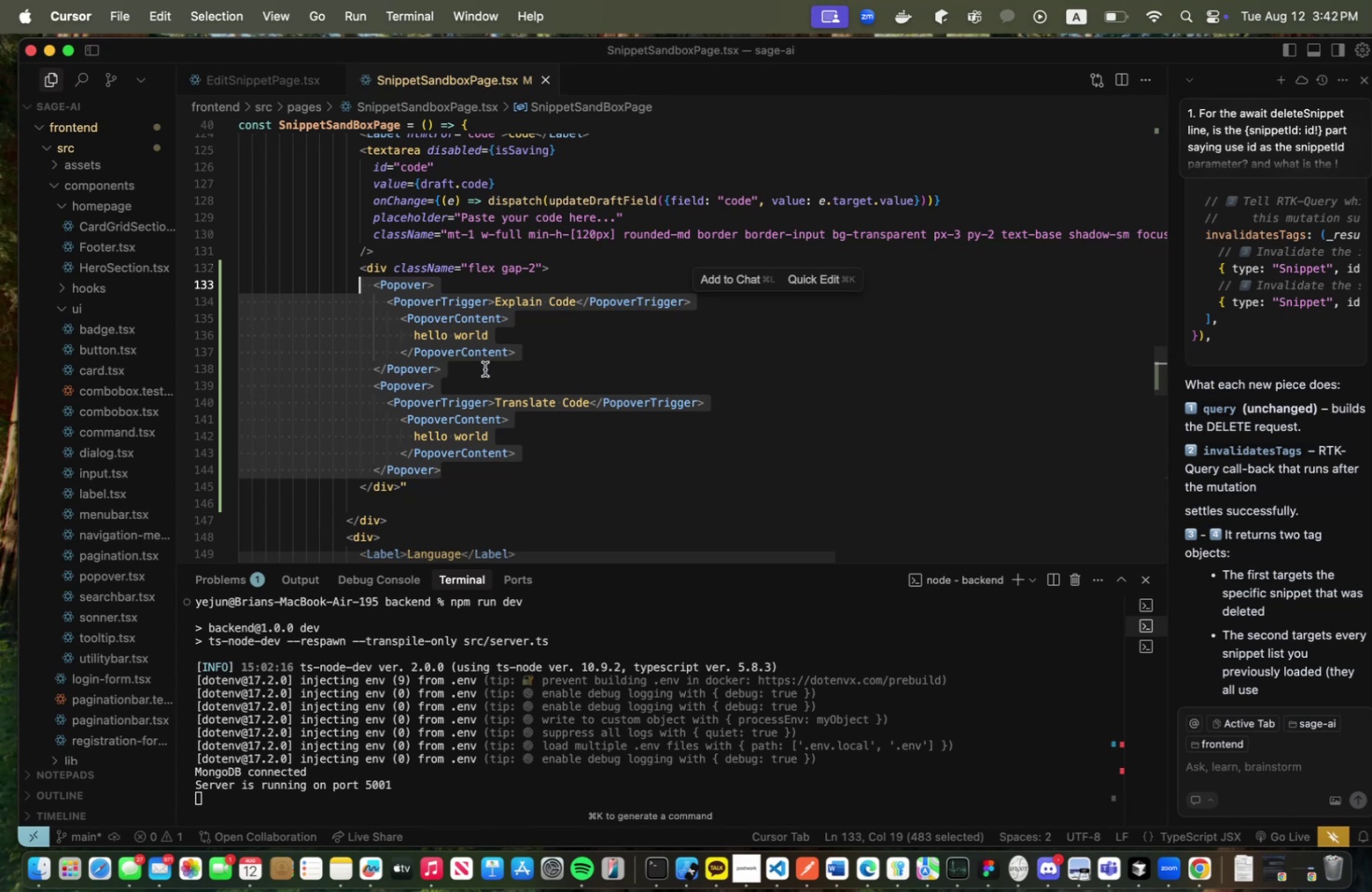 
key(Meta+CommandLeft)
 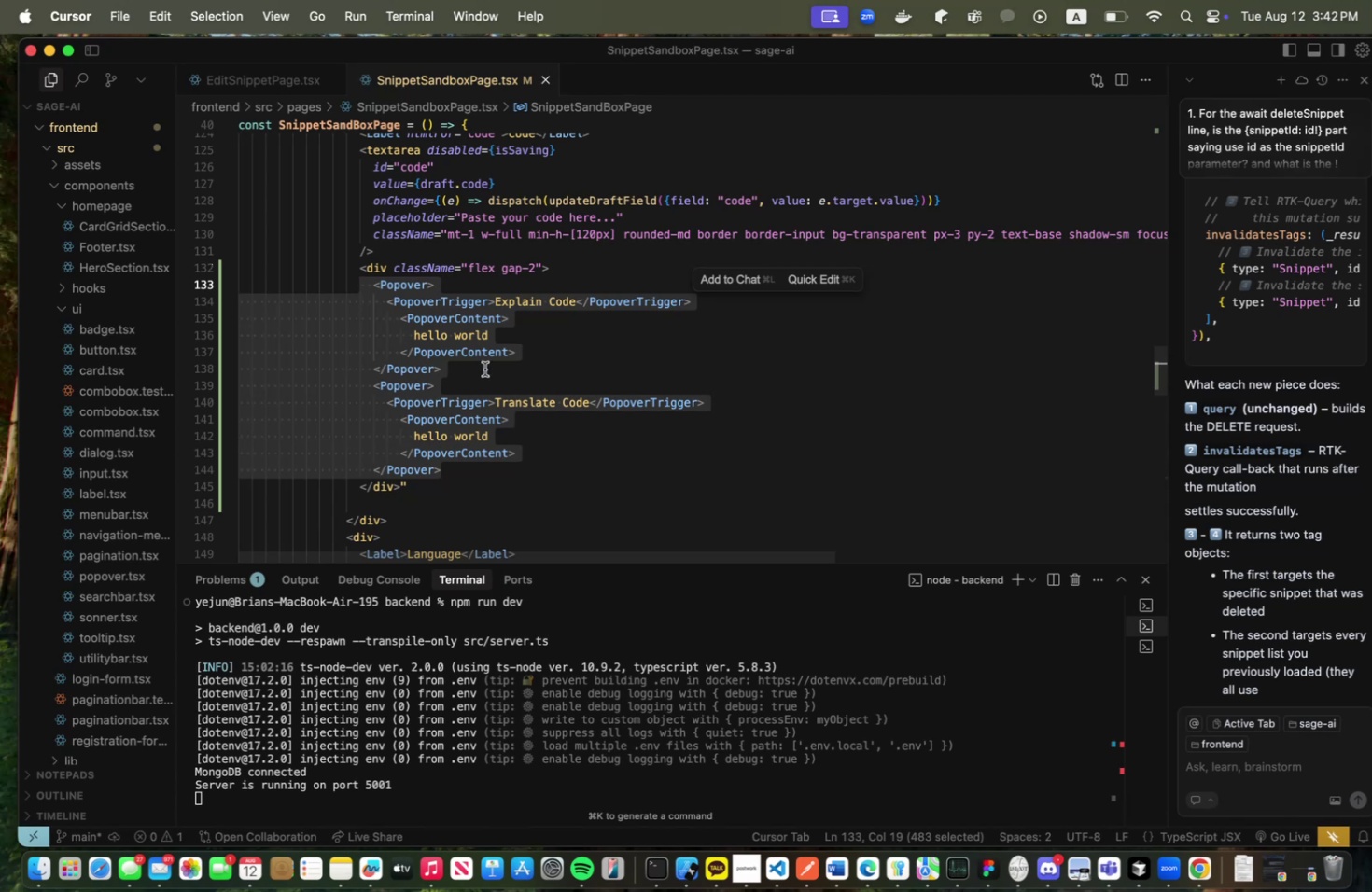 
key(Meta+Tab)
 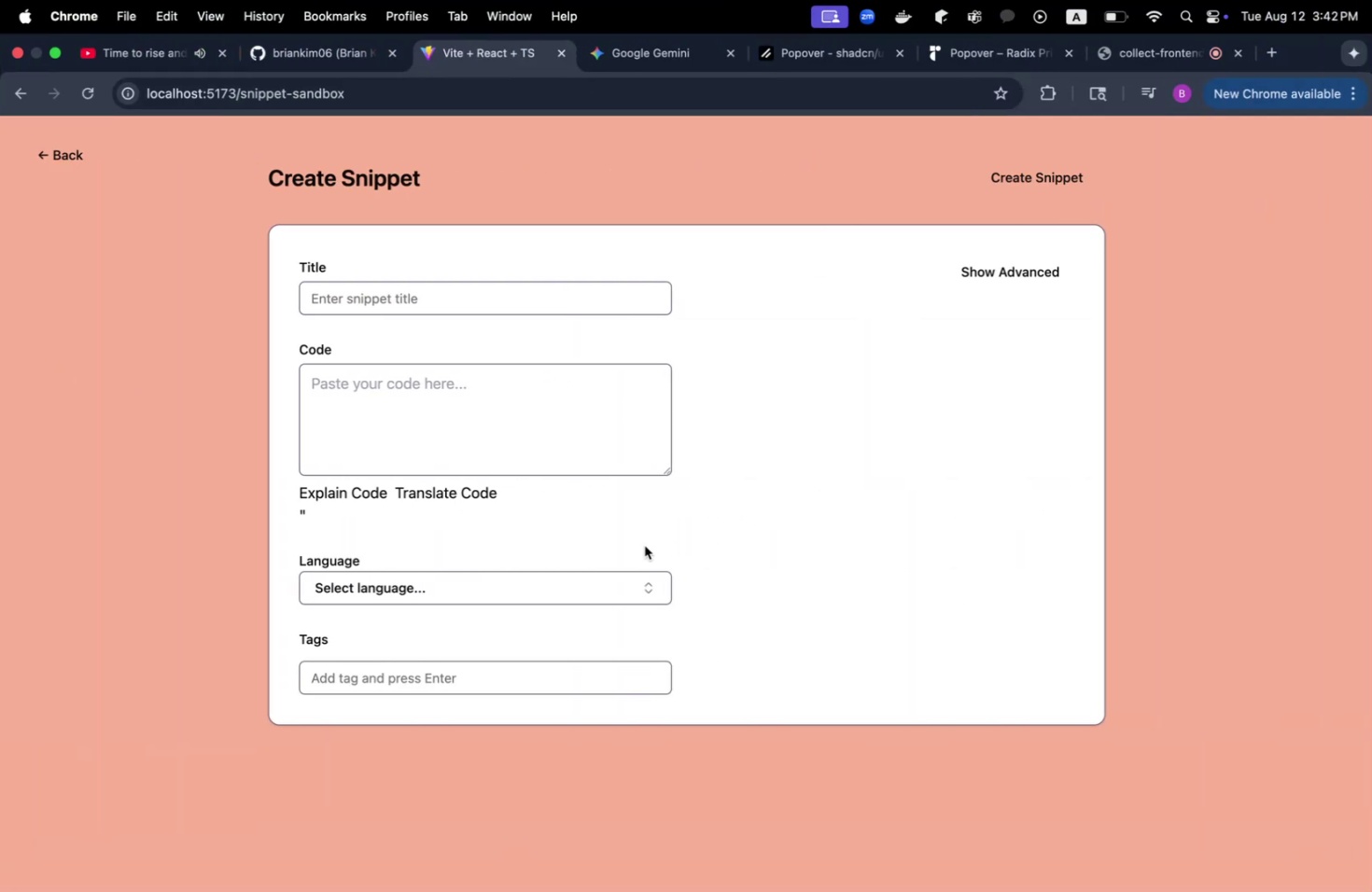 
key(Meta+CommandLeft)
 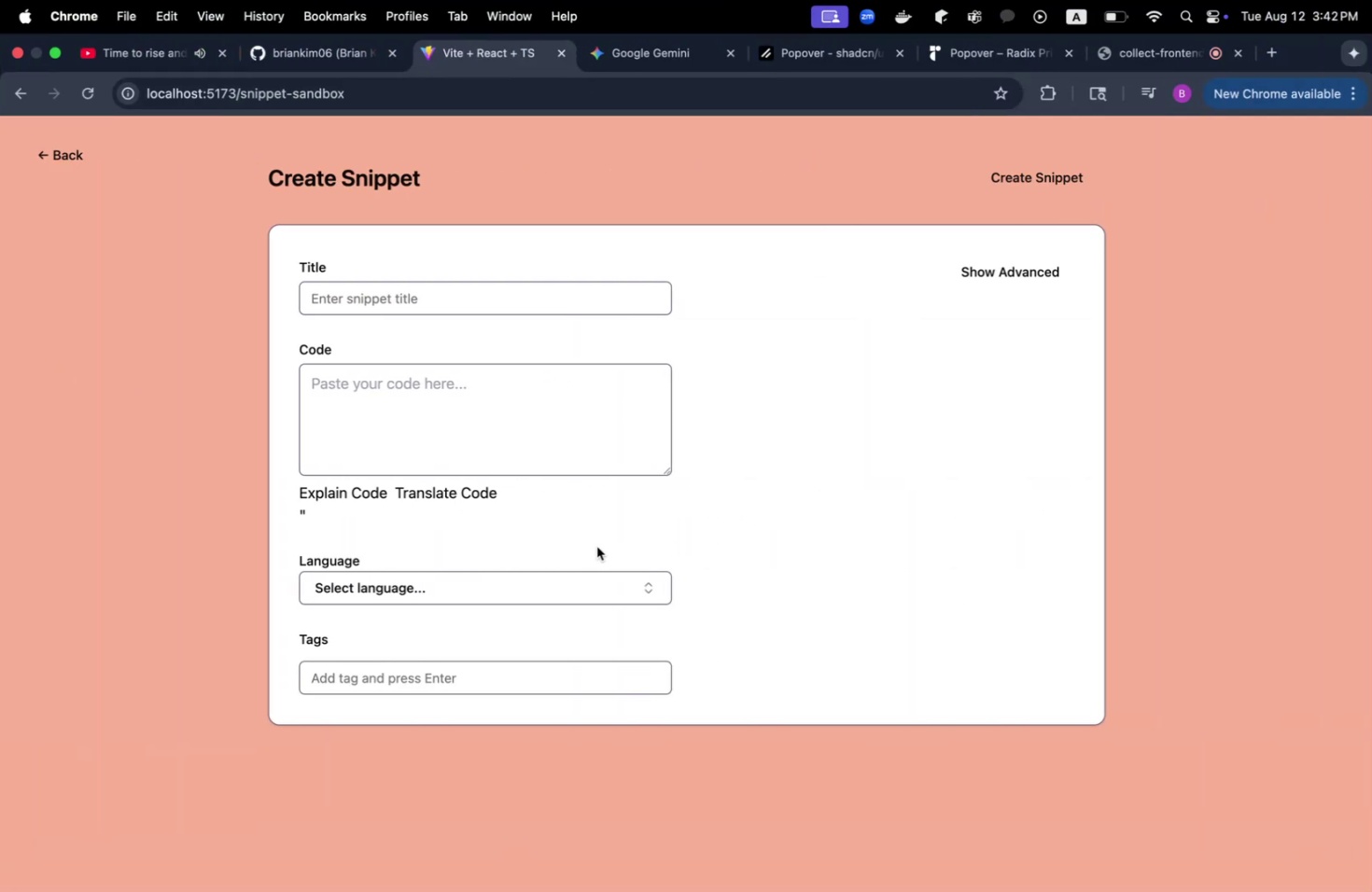 
key(Meta+Tab)
 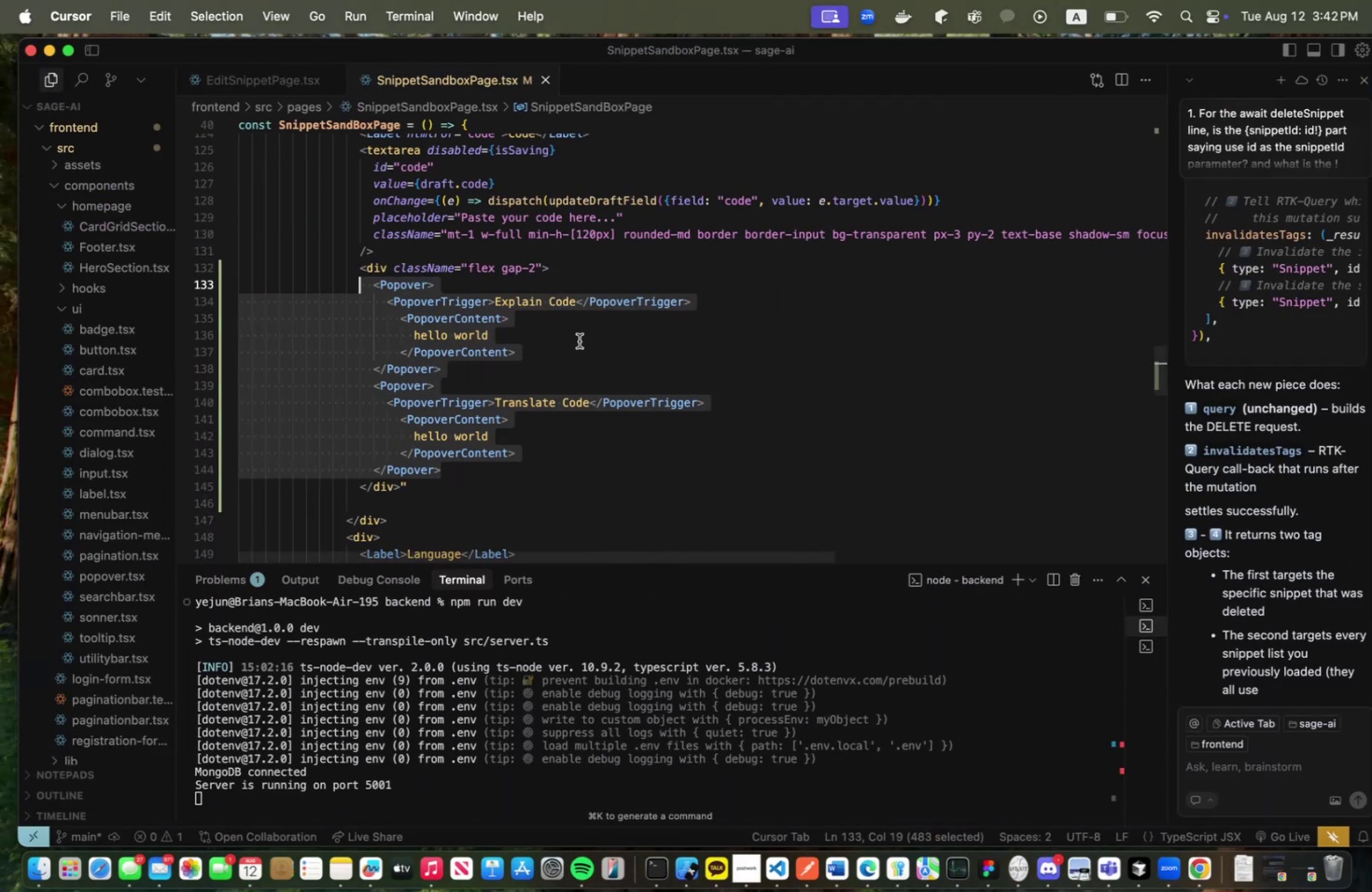 
left_click([564, 329])
 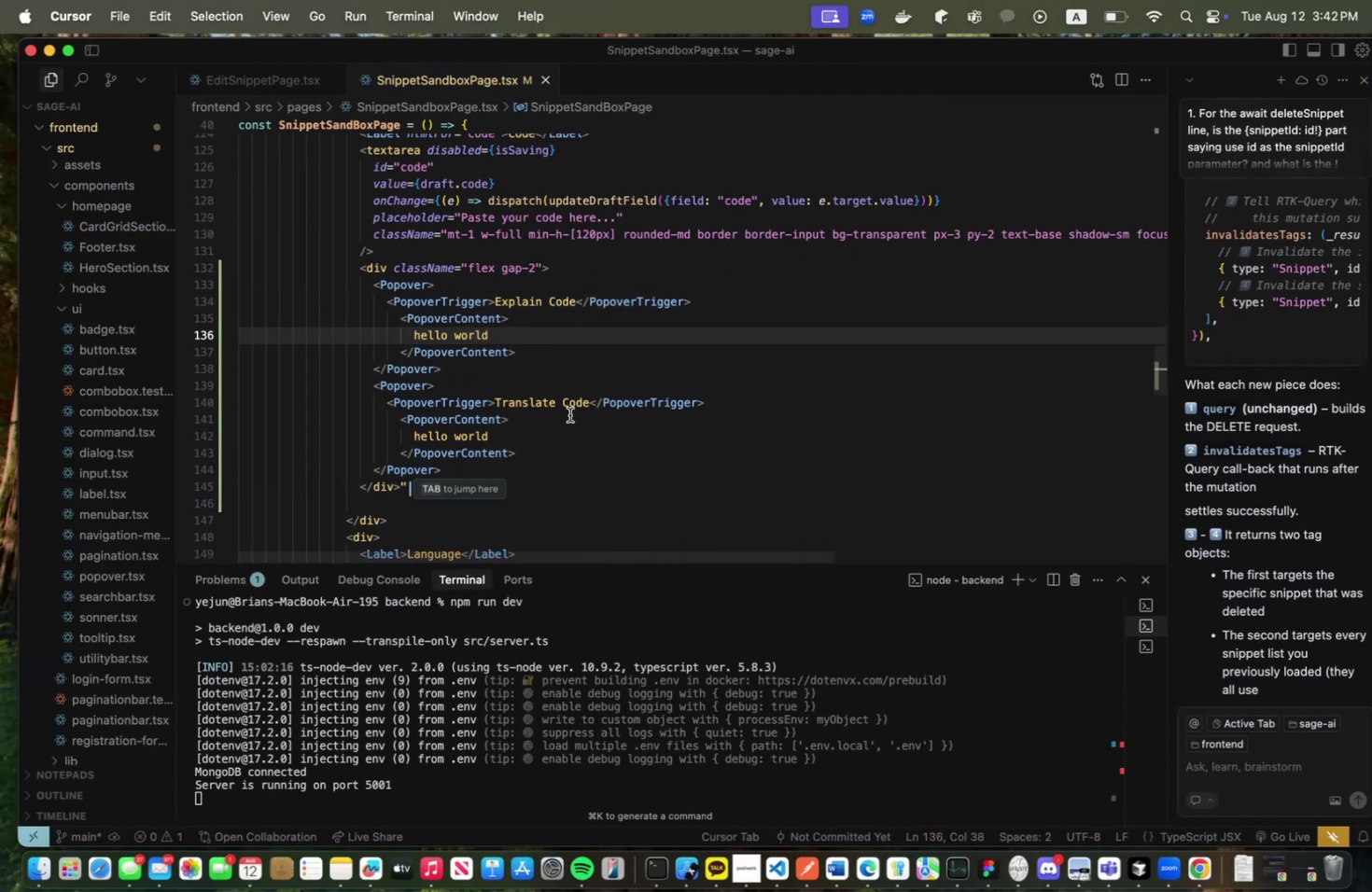 
left_click([570, 438])
 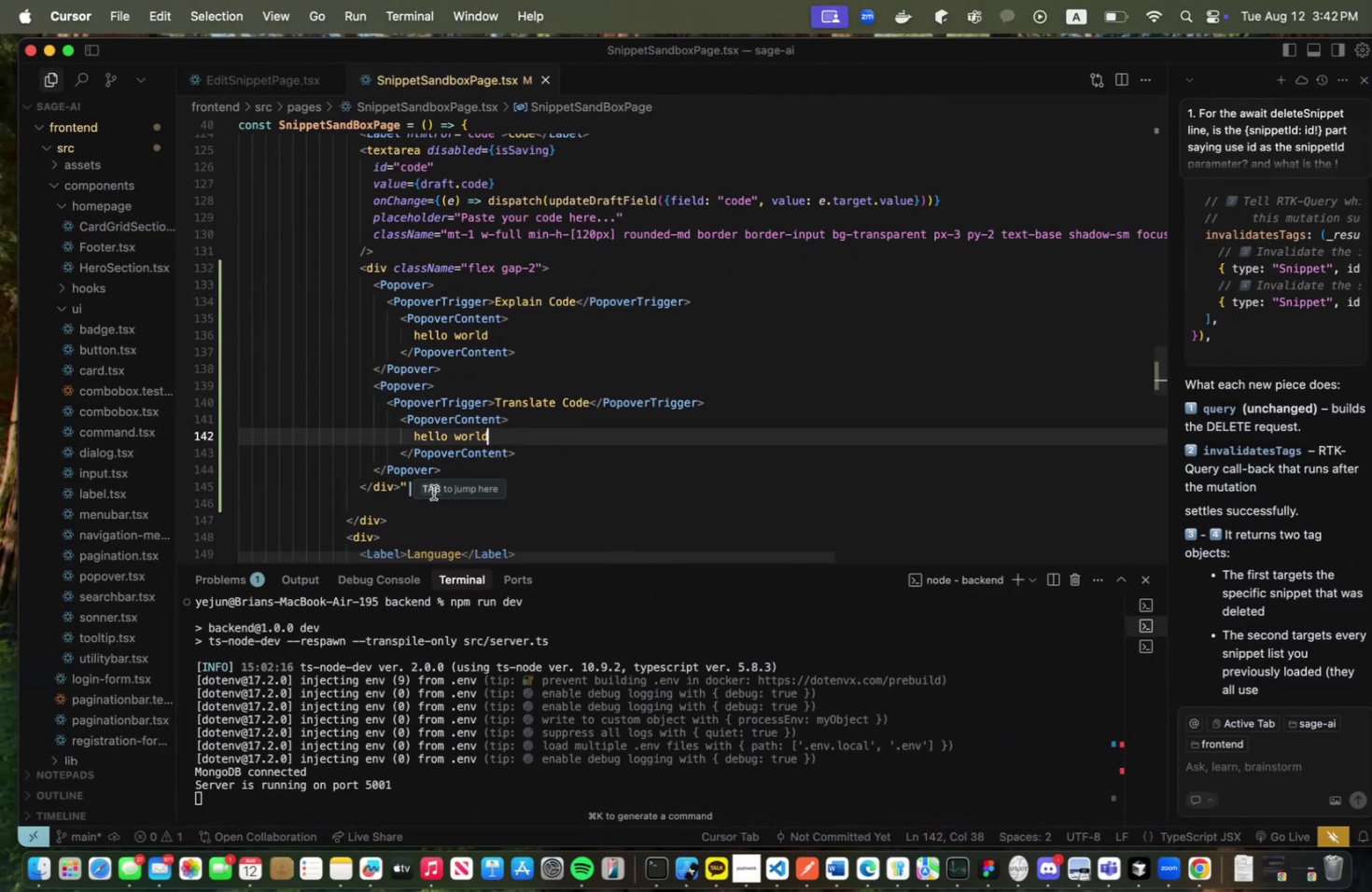 
left_click([410, 490])
 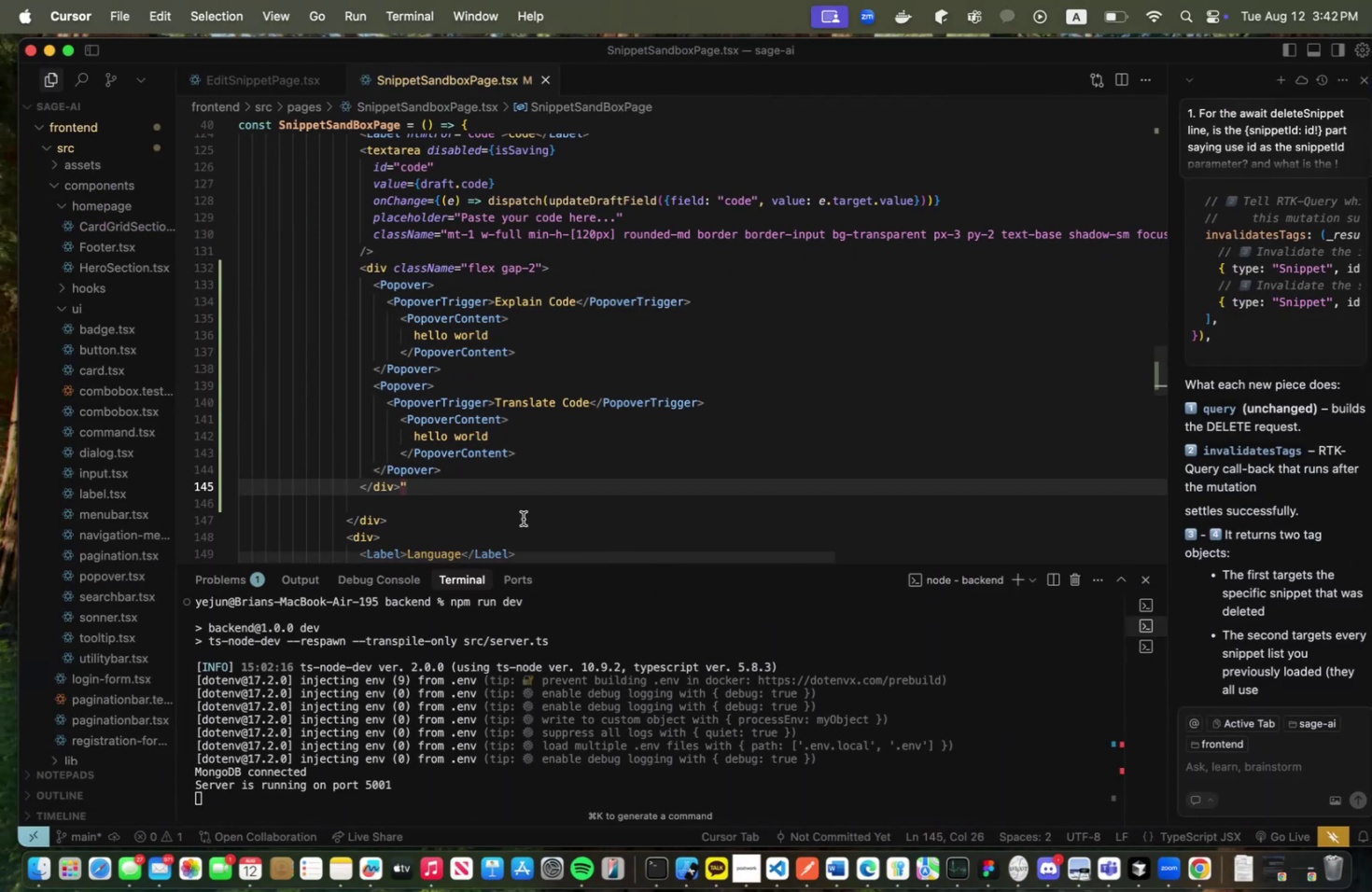 
key(Backspace)
 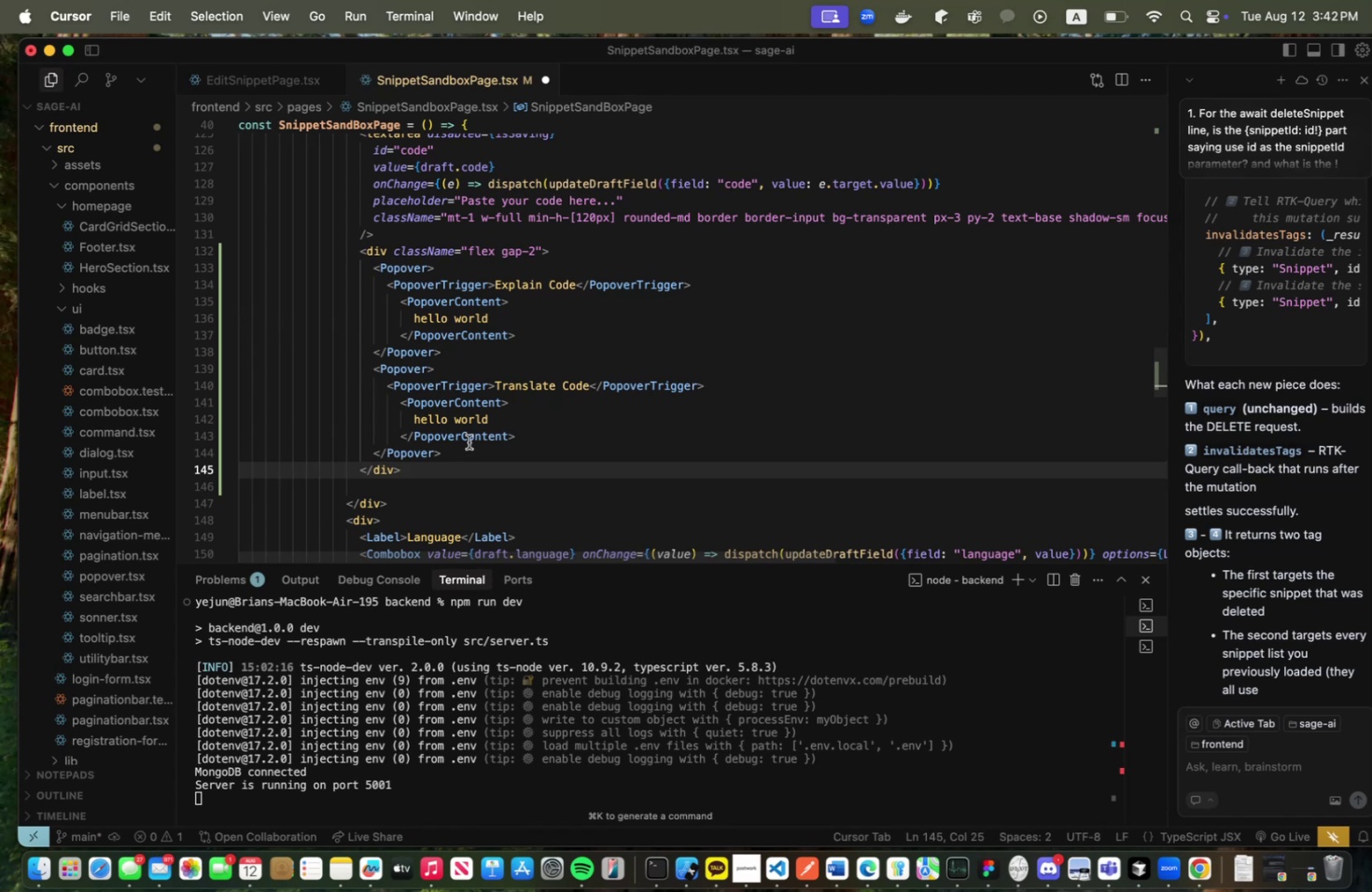 
left_click([410, 483])
 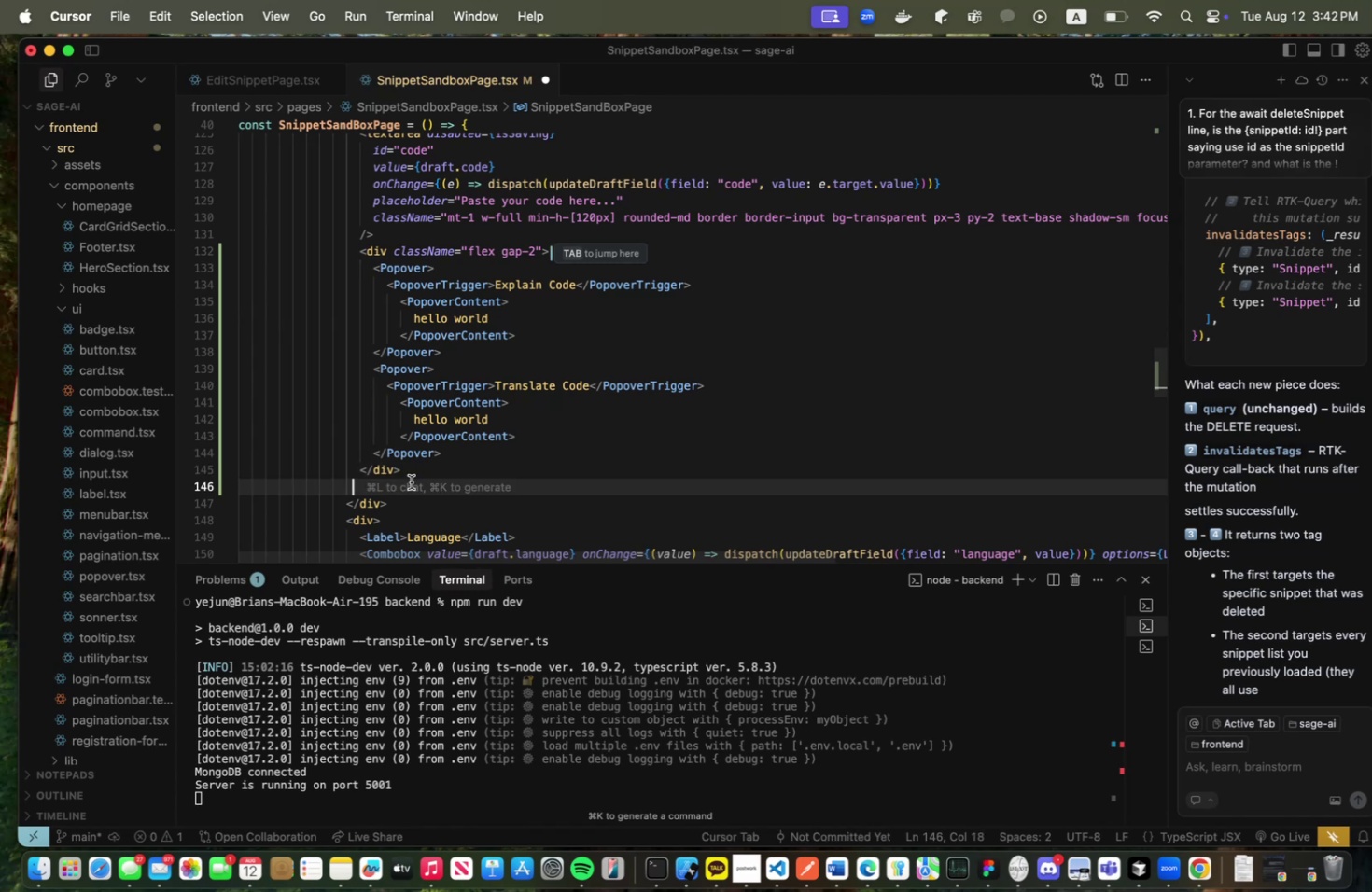 
key(Backslash)
 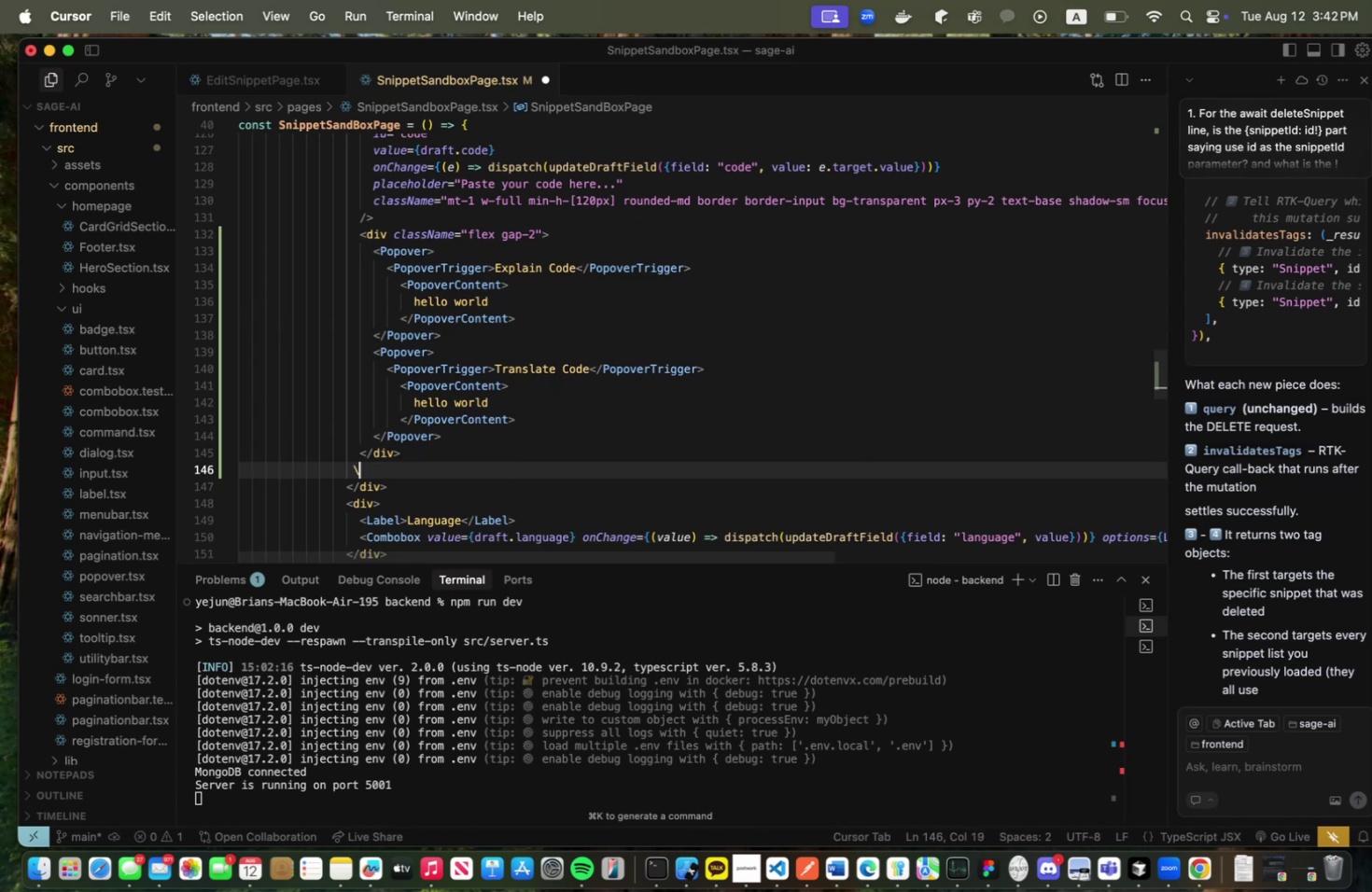 
key(Backslash)
 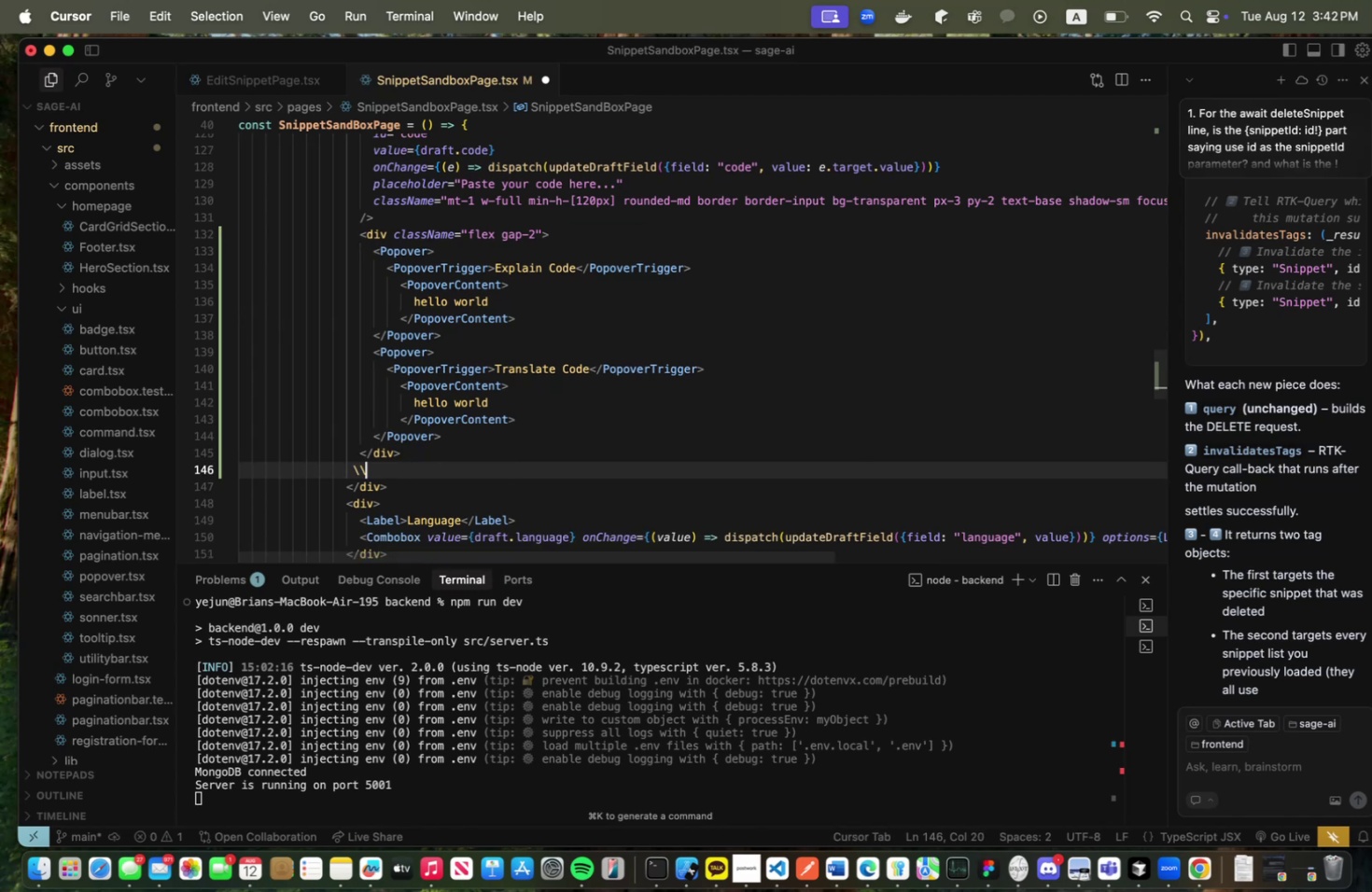 
key(Backslash)
 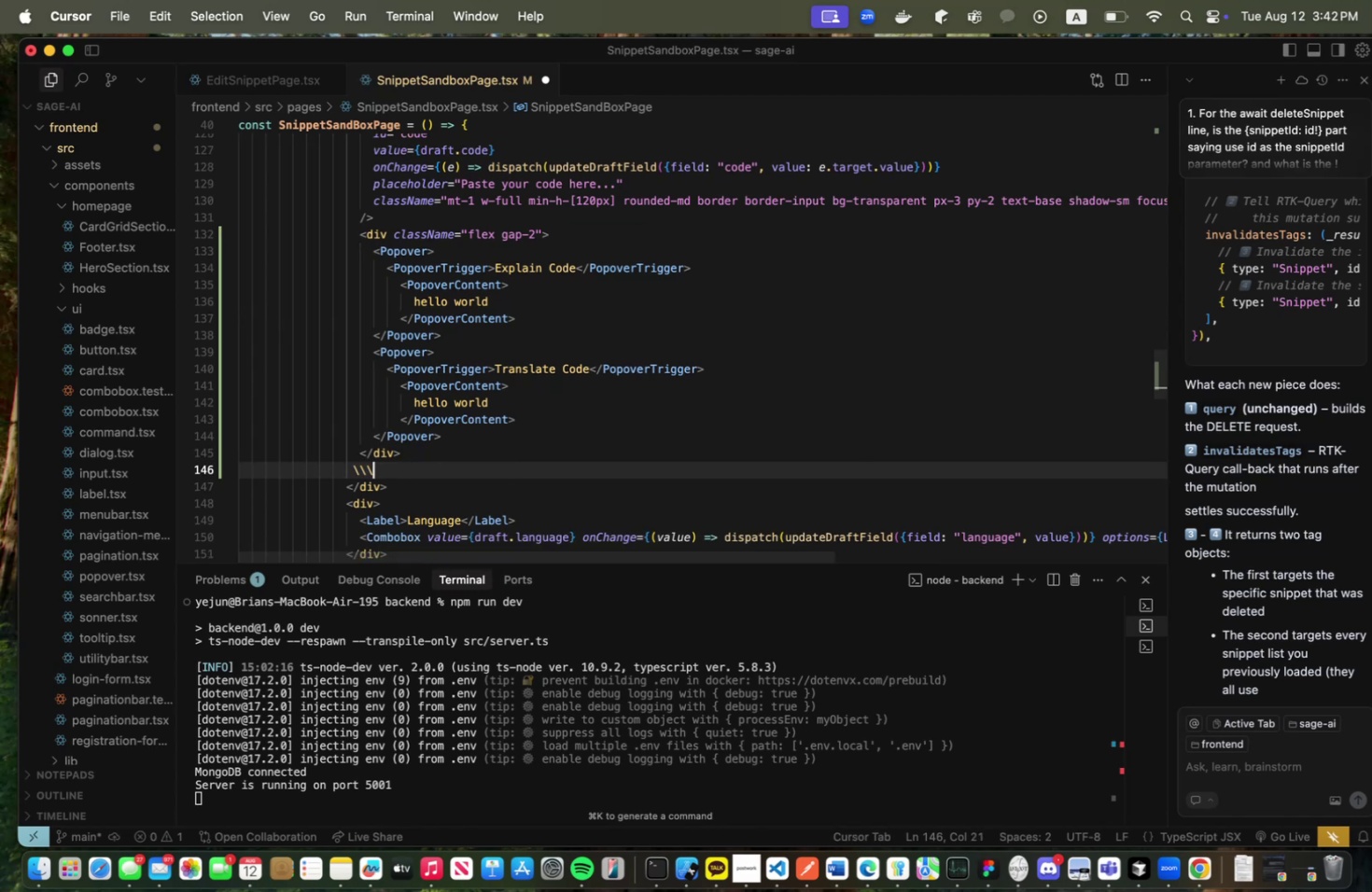 
key(VolumeUp)
 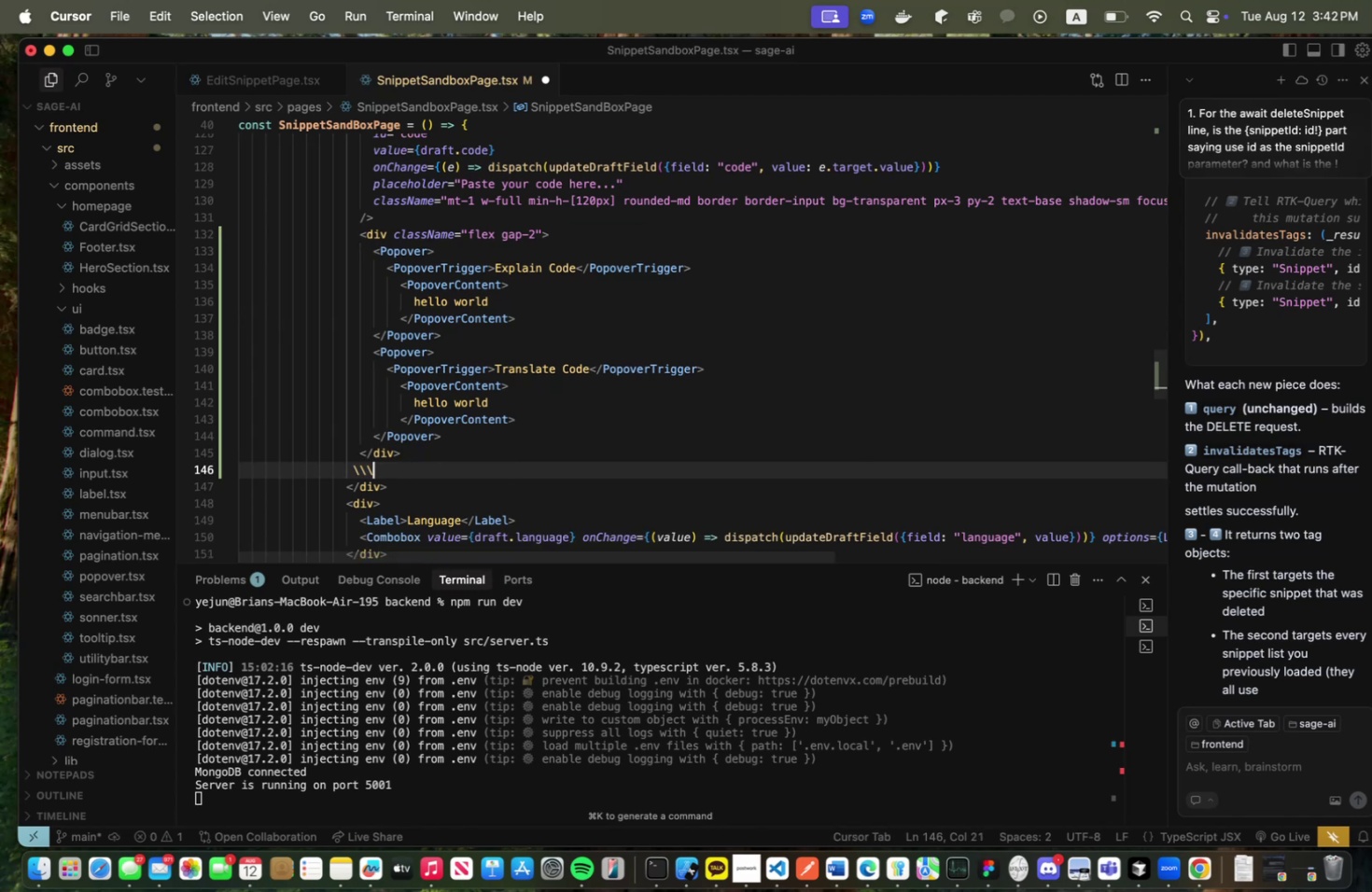 
key(VolumeUp)
 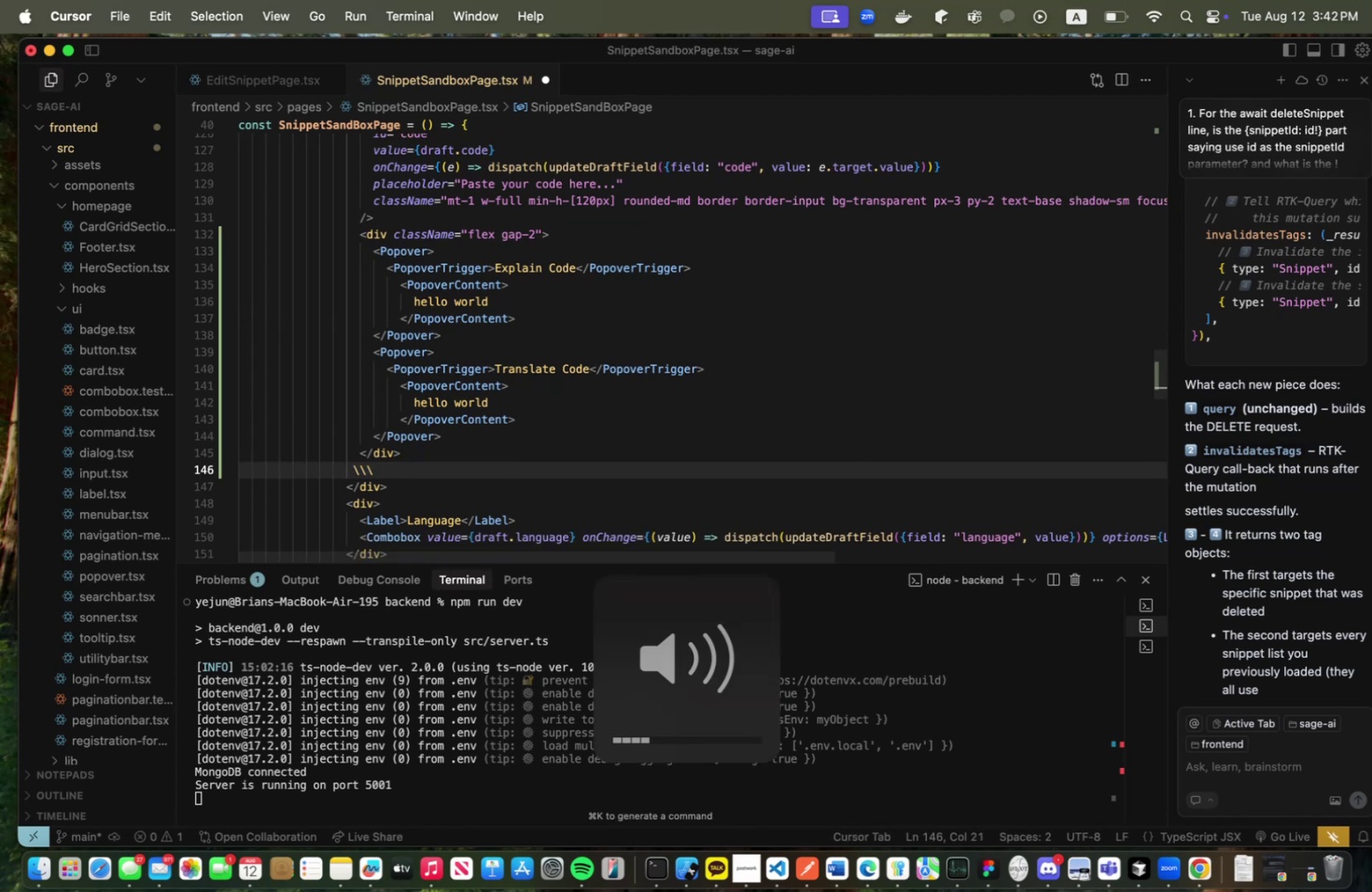 
key(VolumeUp)
 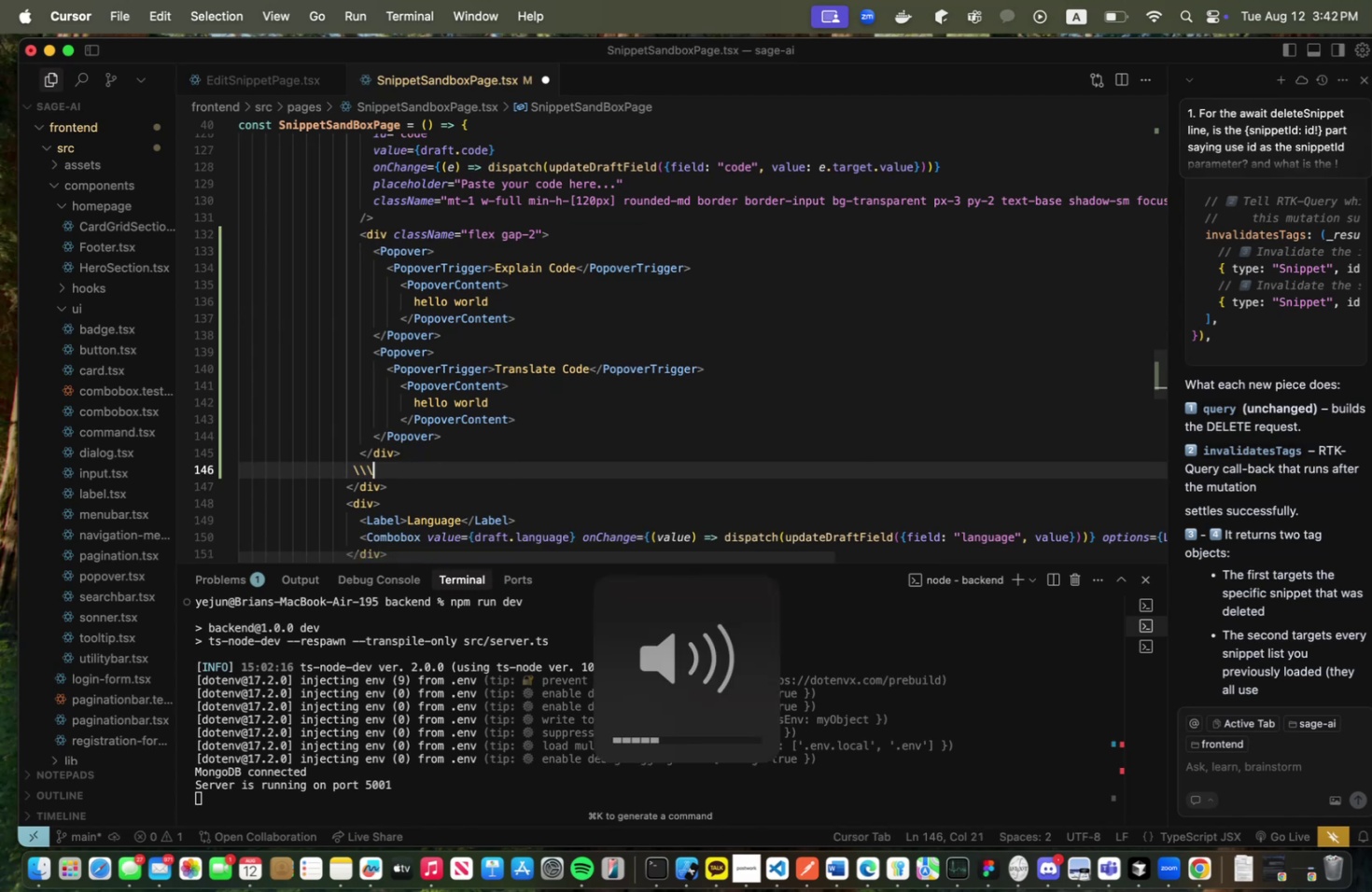 
key(VolumeDown)
 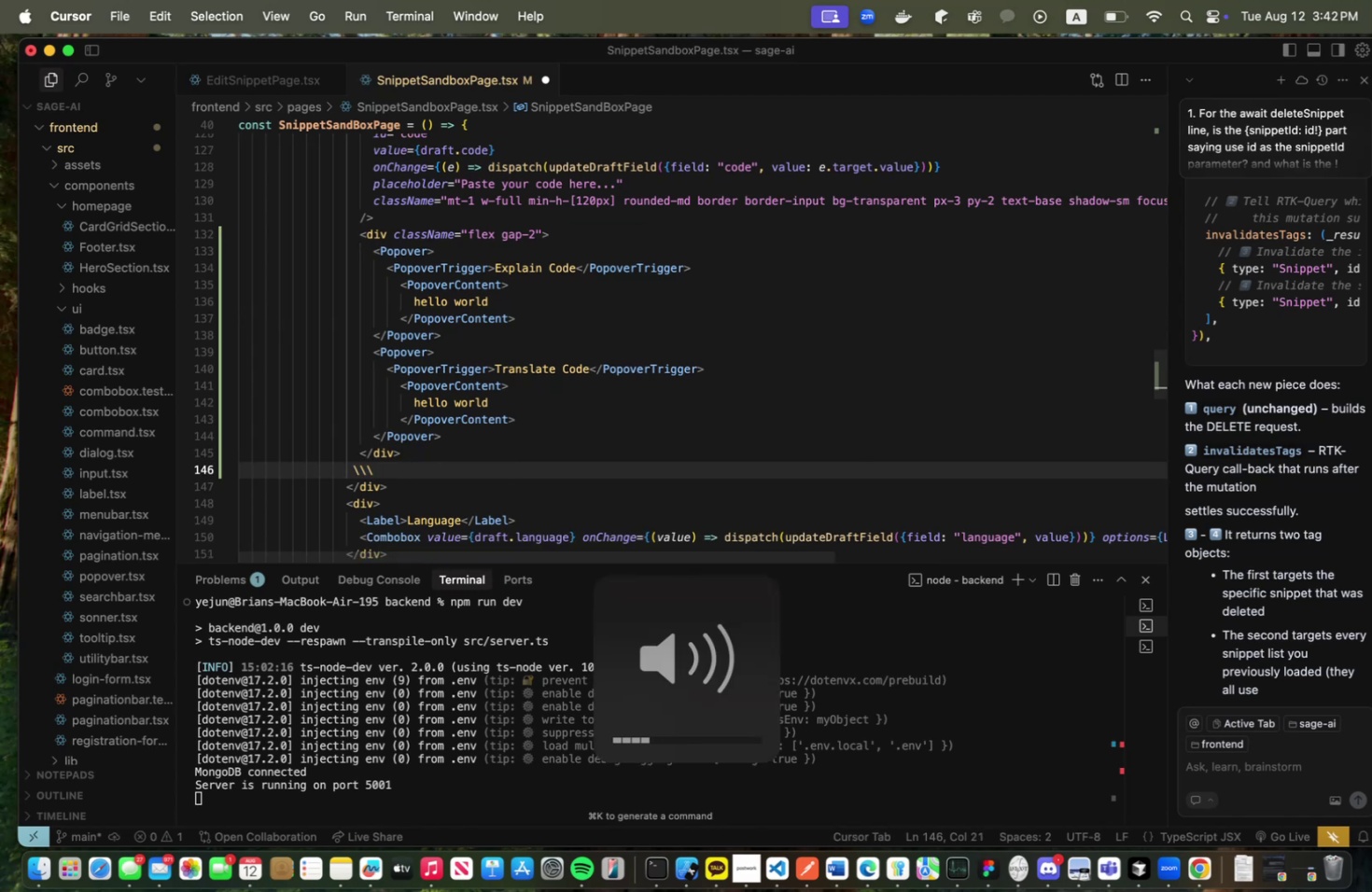 
key(VolumeDown)
 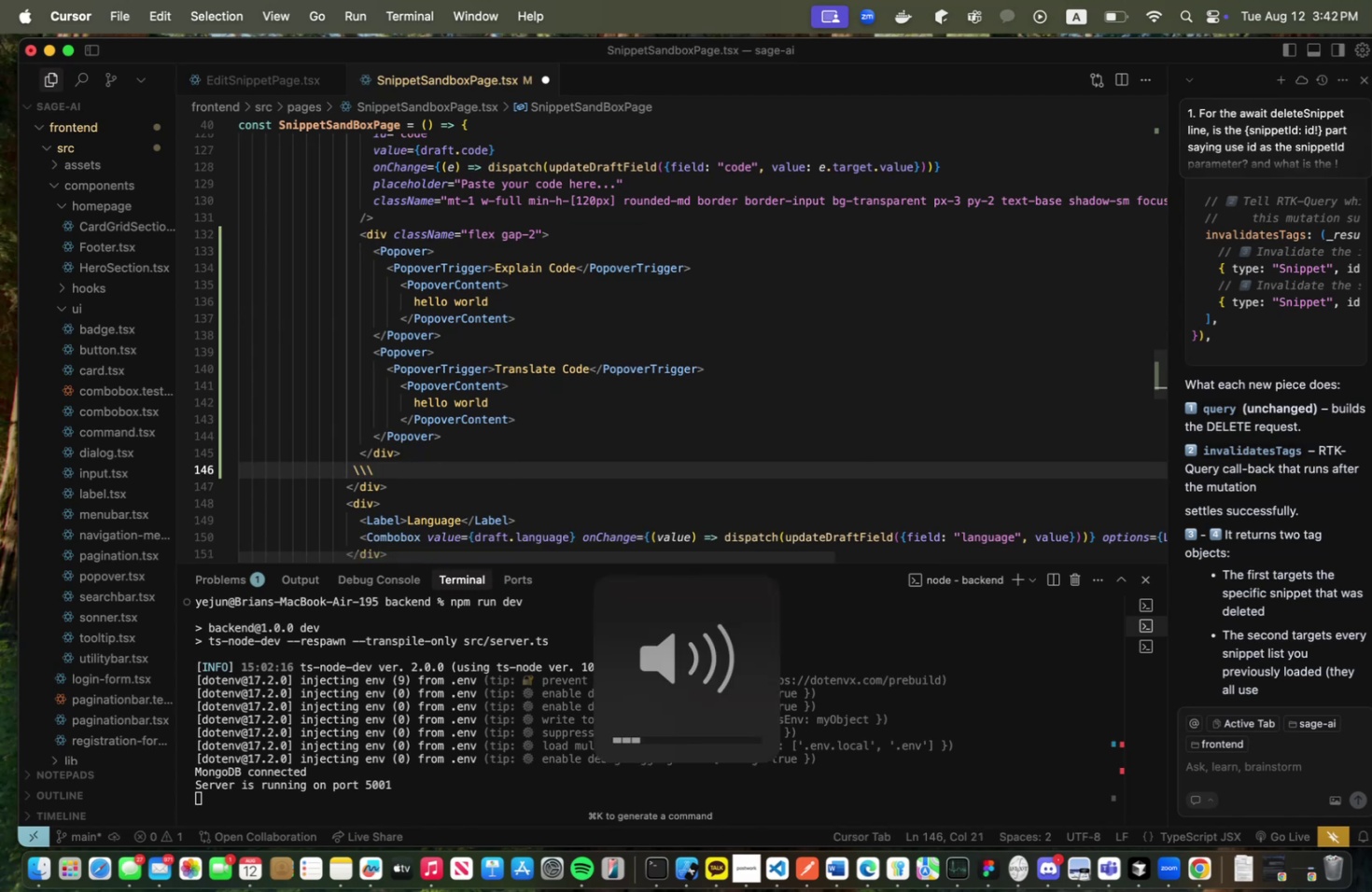 
key(Backspace)
 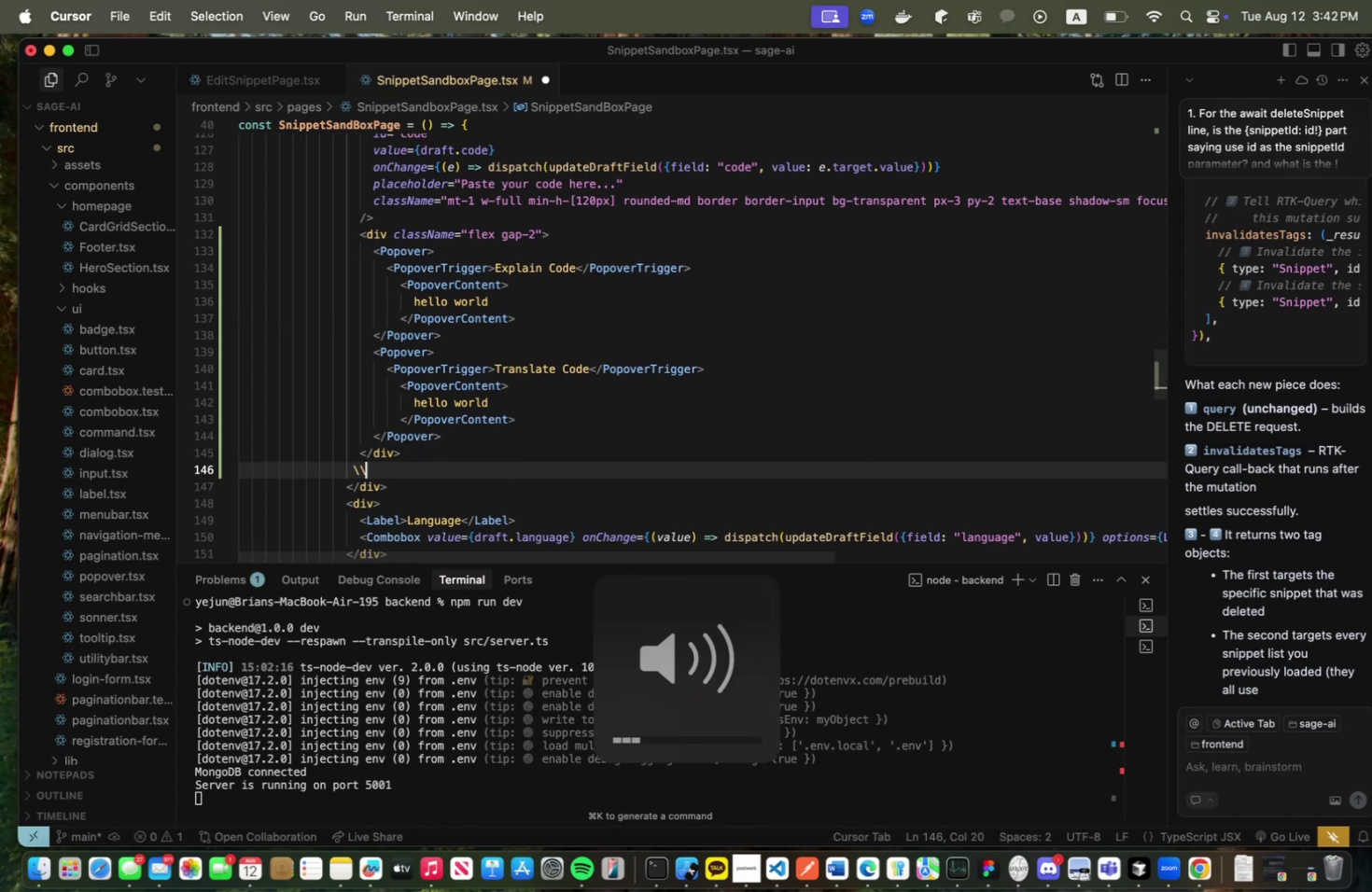 
key(Backspace)
 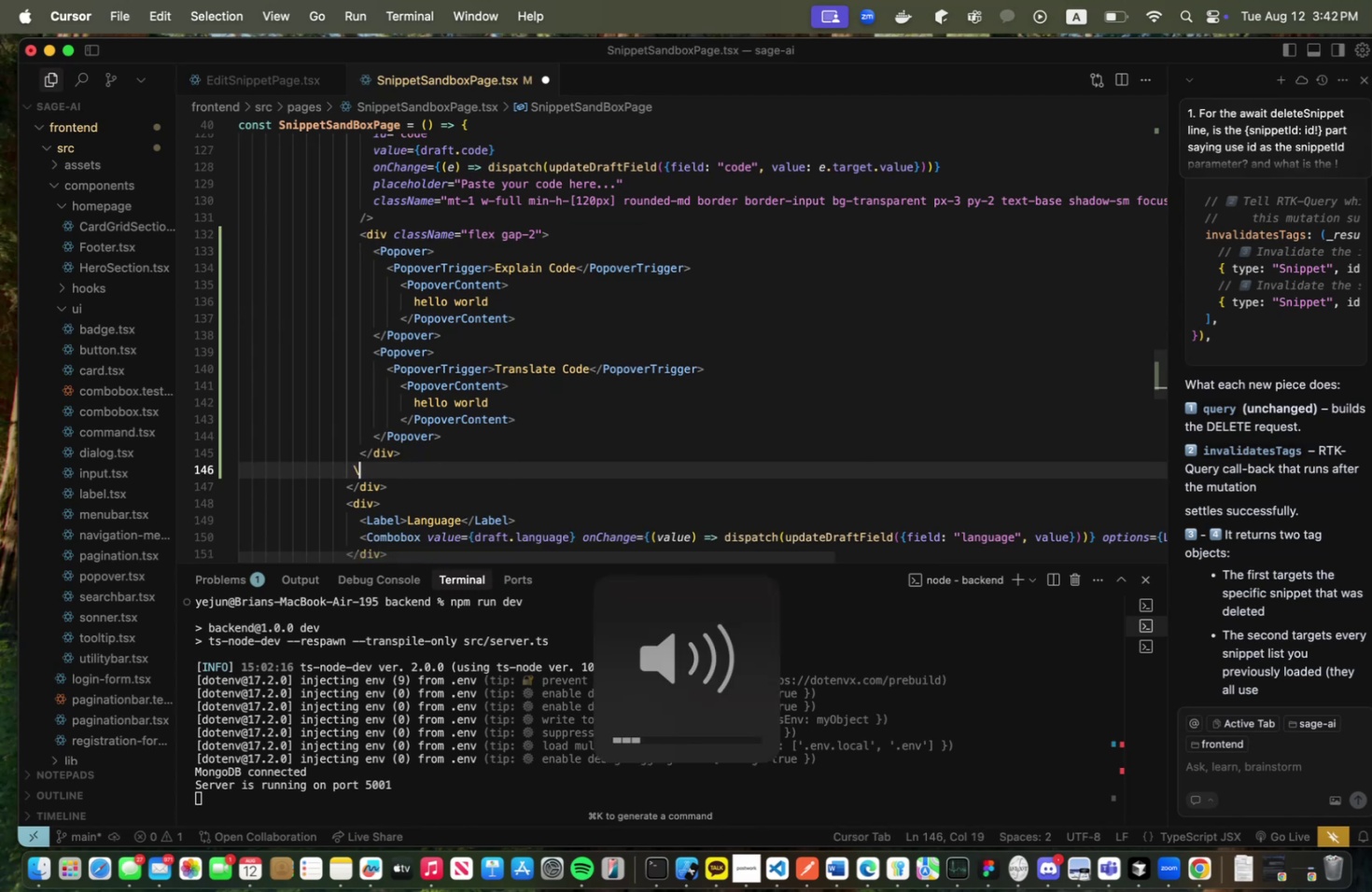 
key(Backspace)
 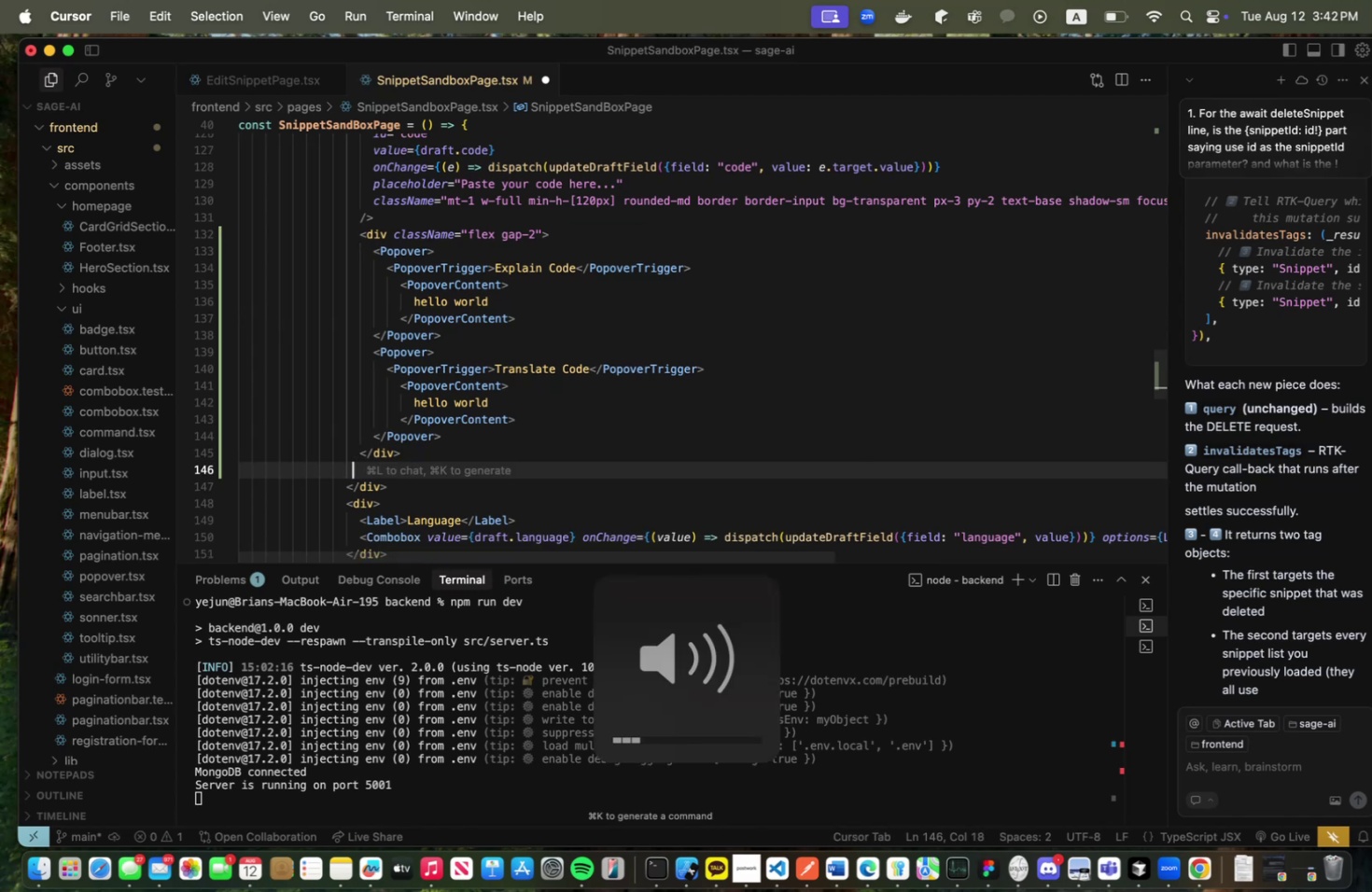 
key(Backspace)
 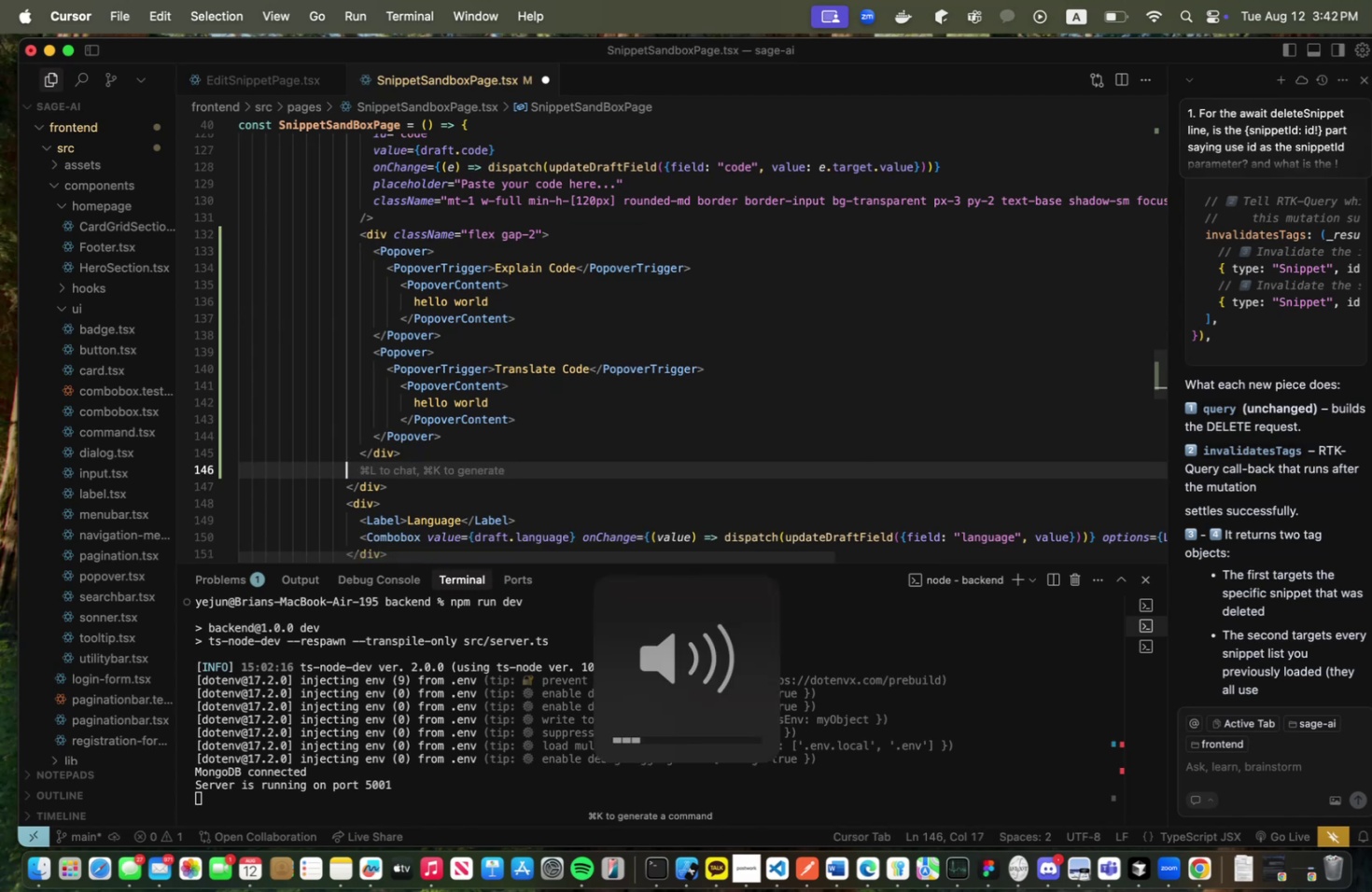 
key(Backspace)
 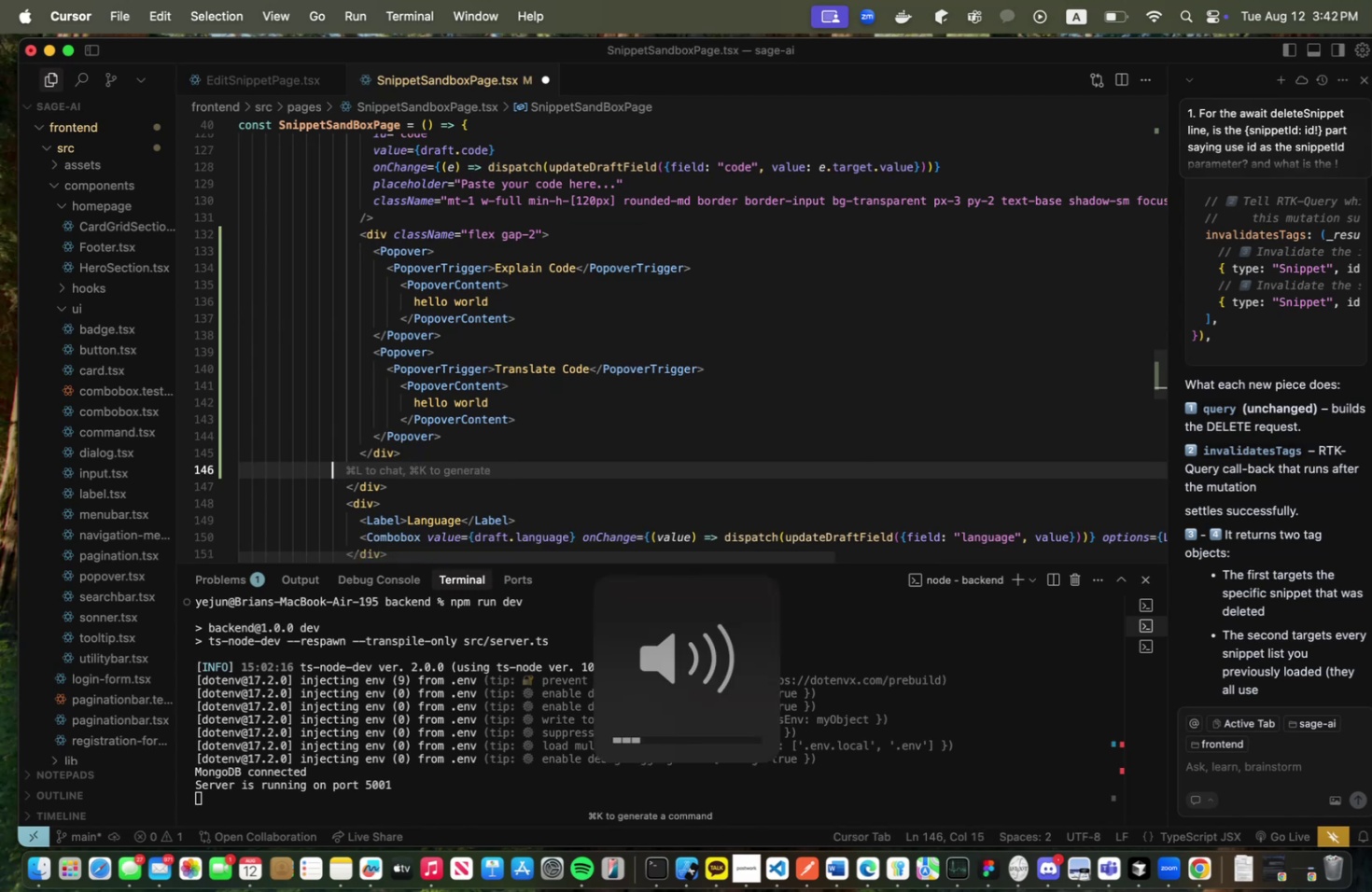 
key(Backspace)
 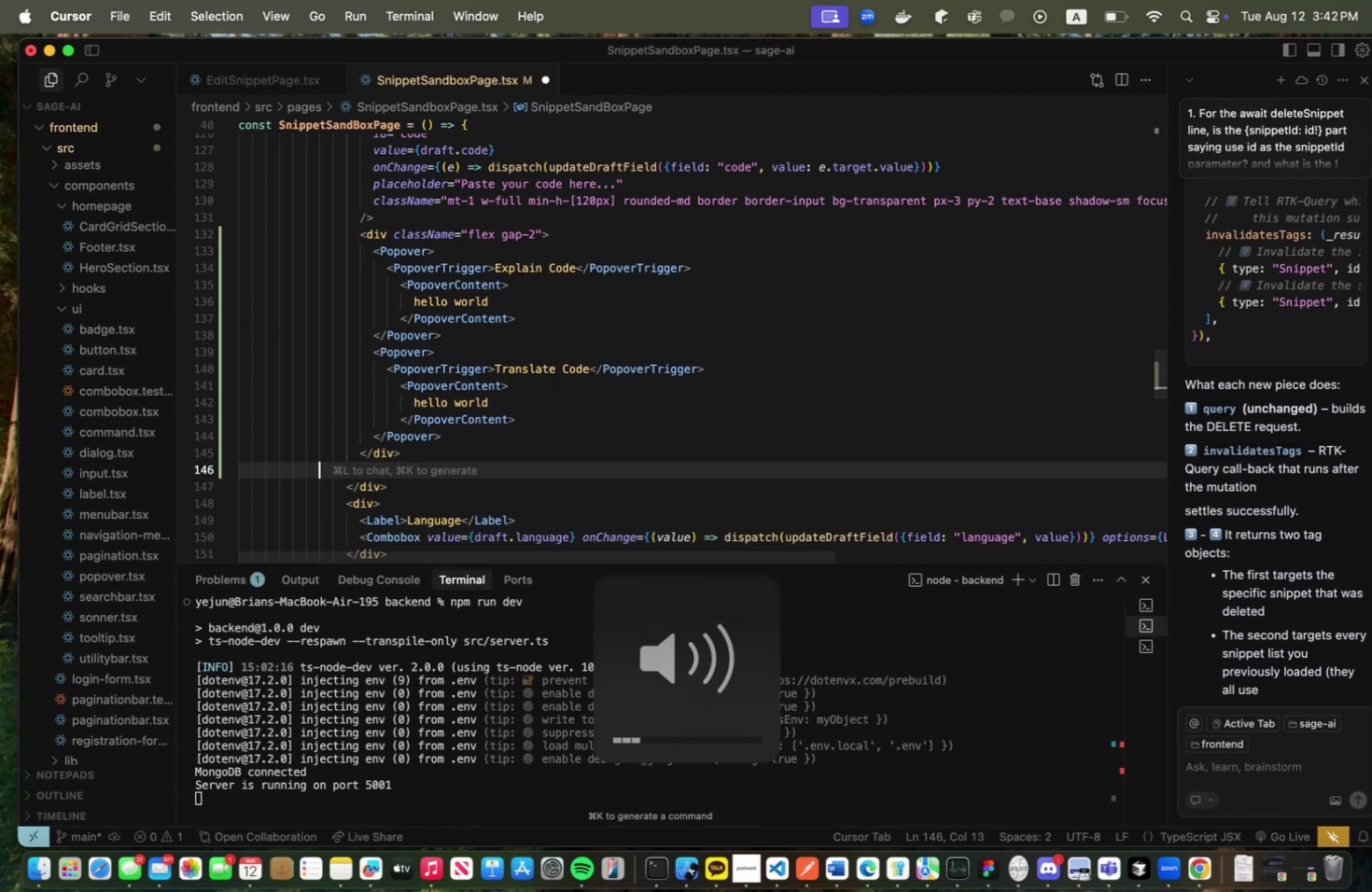 
key(Backspace)
 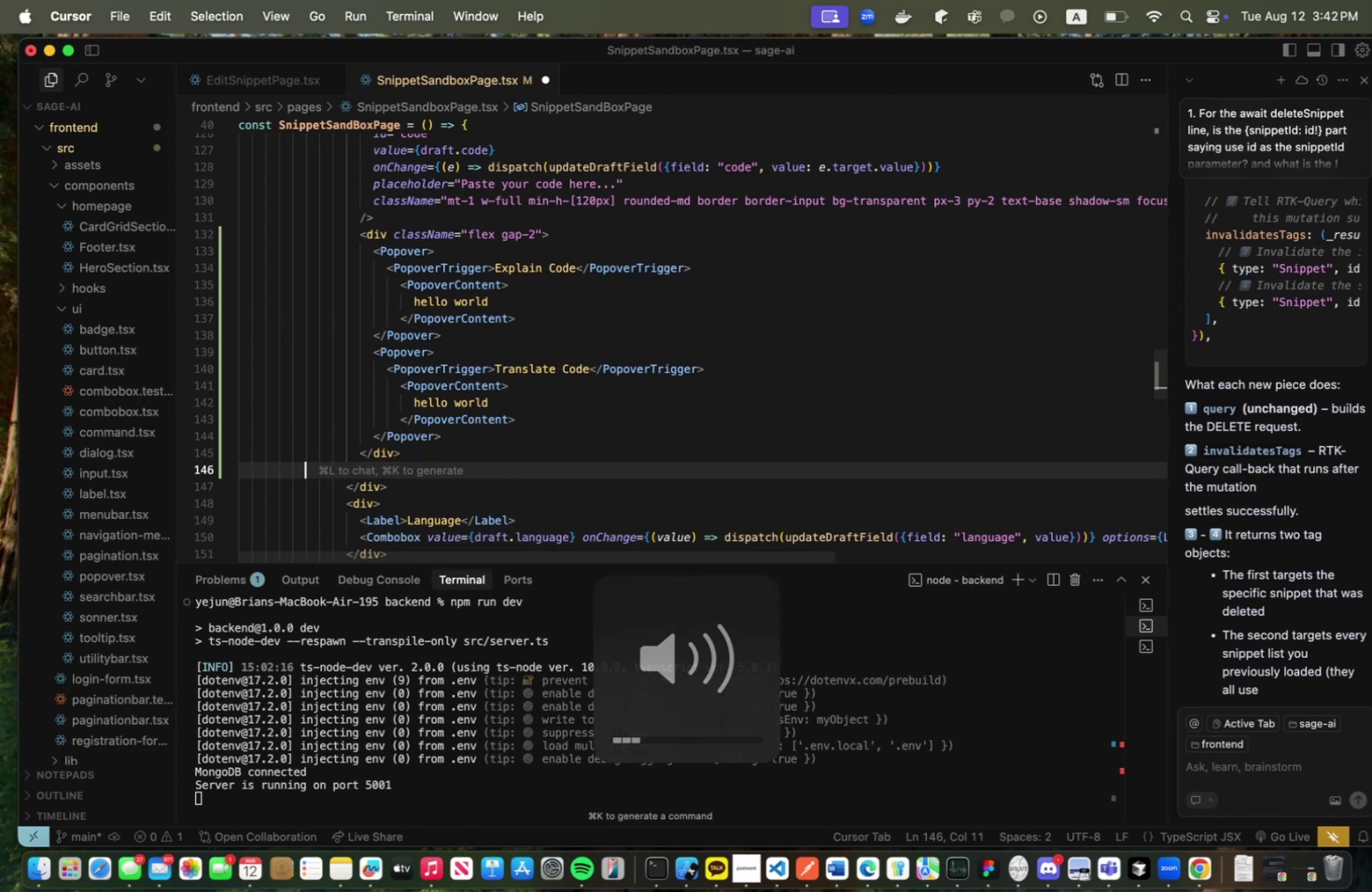 
key(Backspace)
 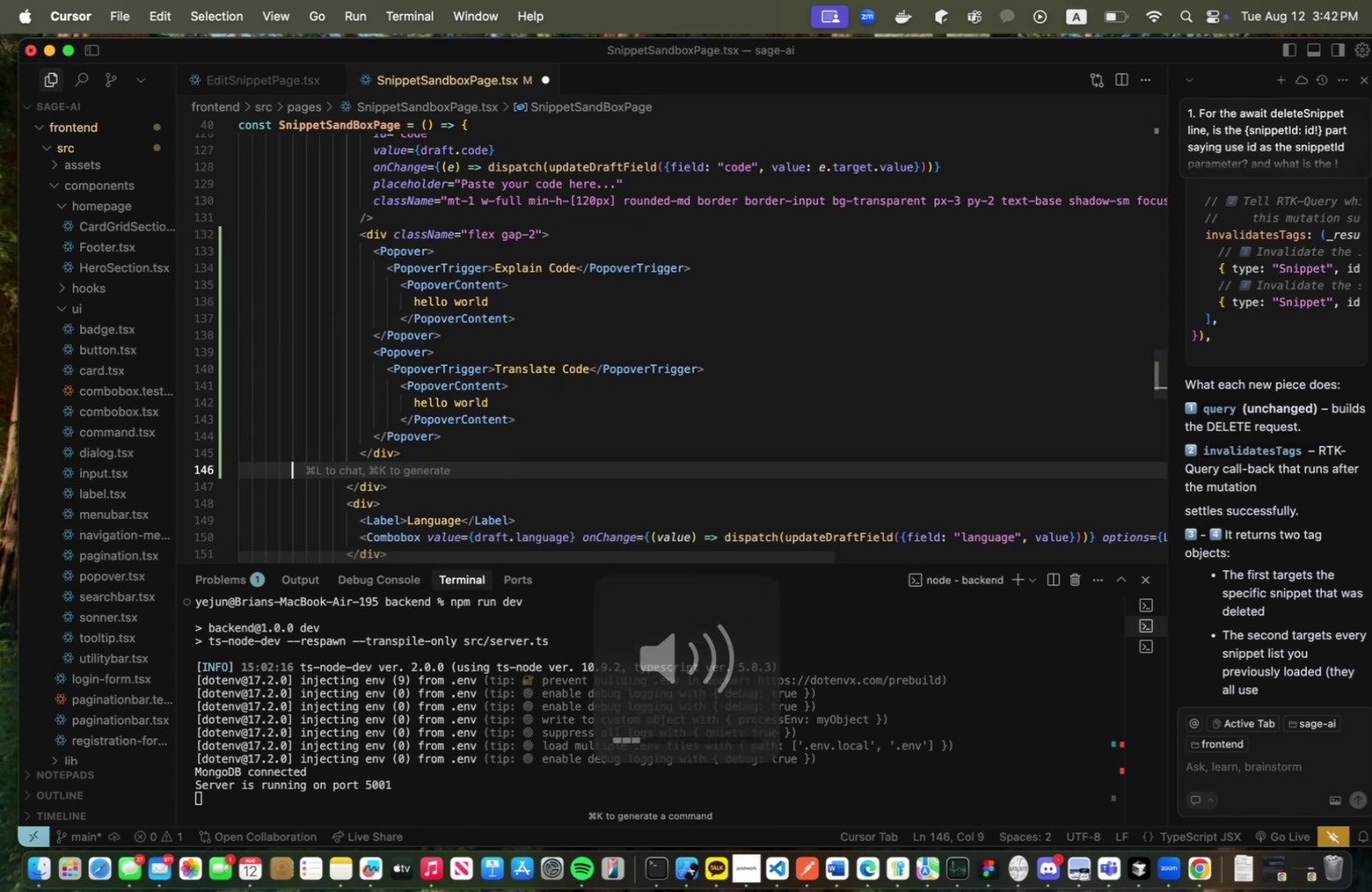 
key(Backspace)
 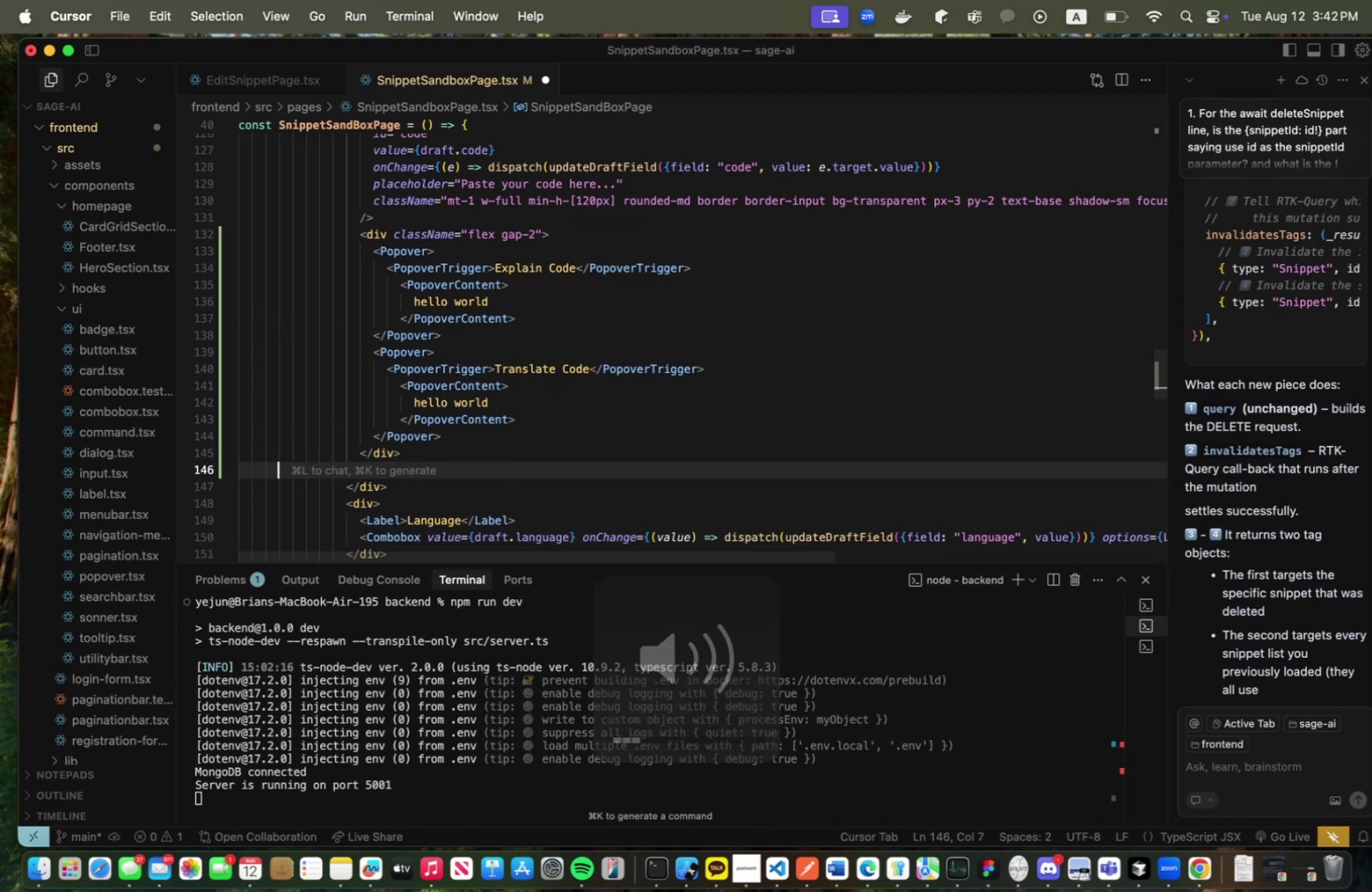 
key(Backspace)
 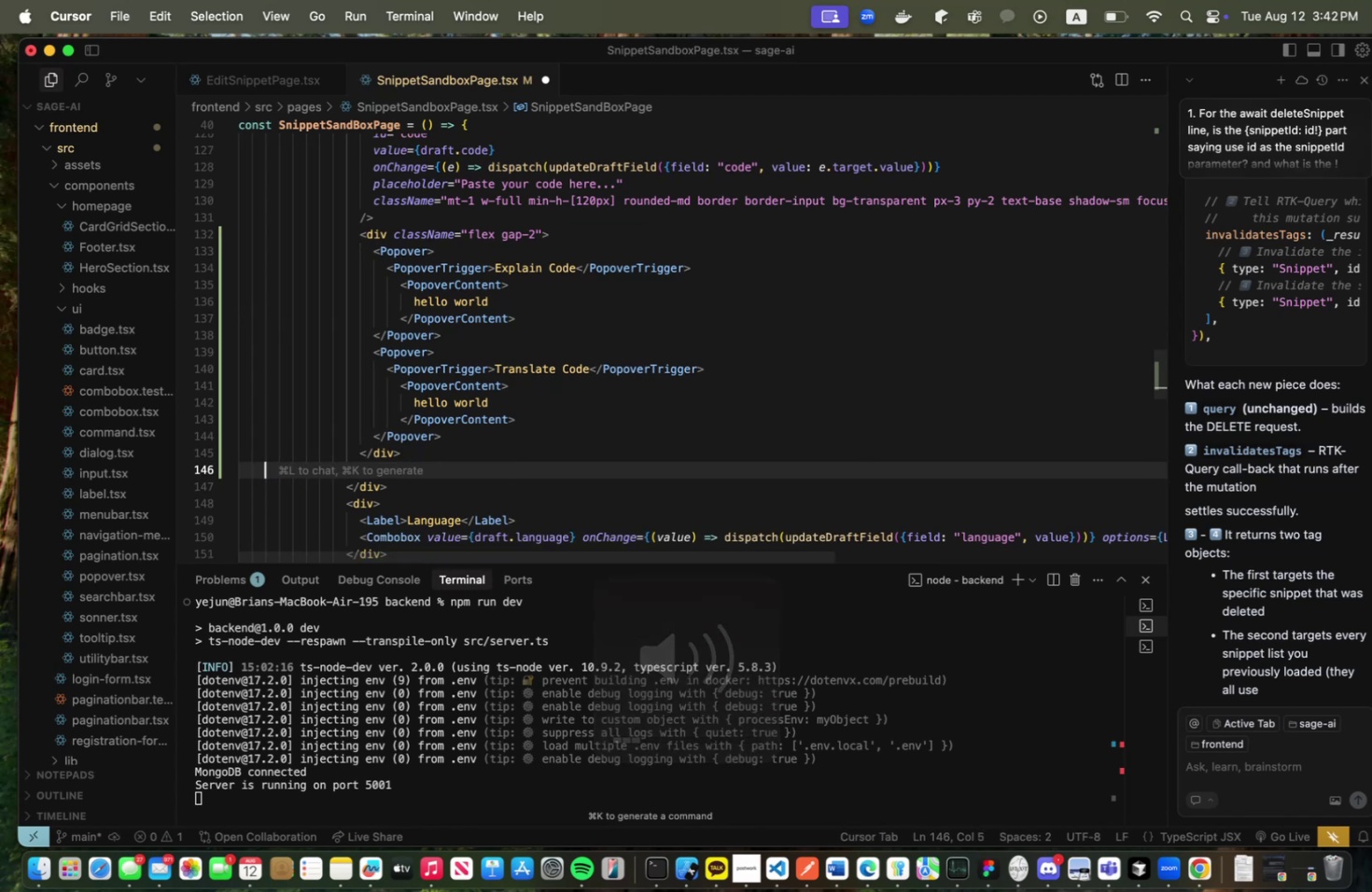 
key(Backspace)
 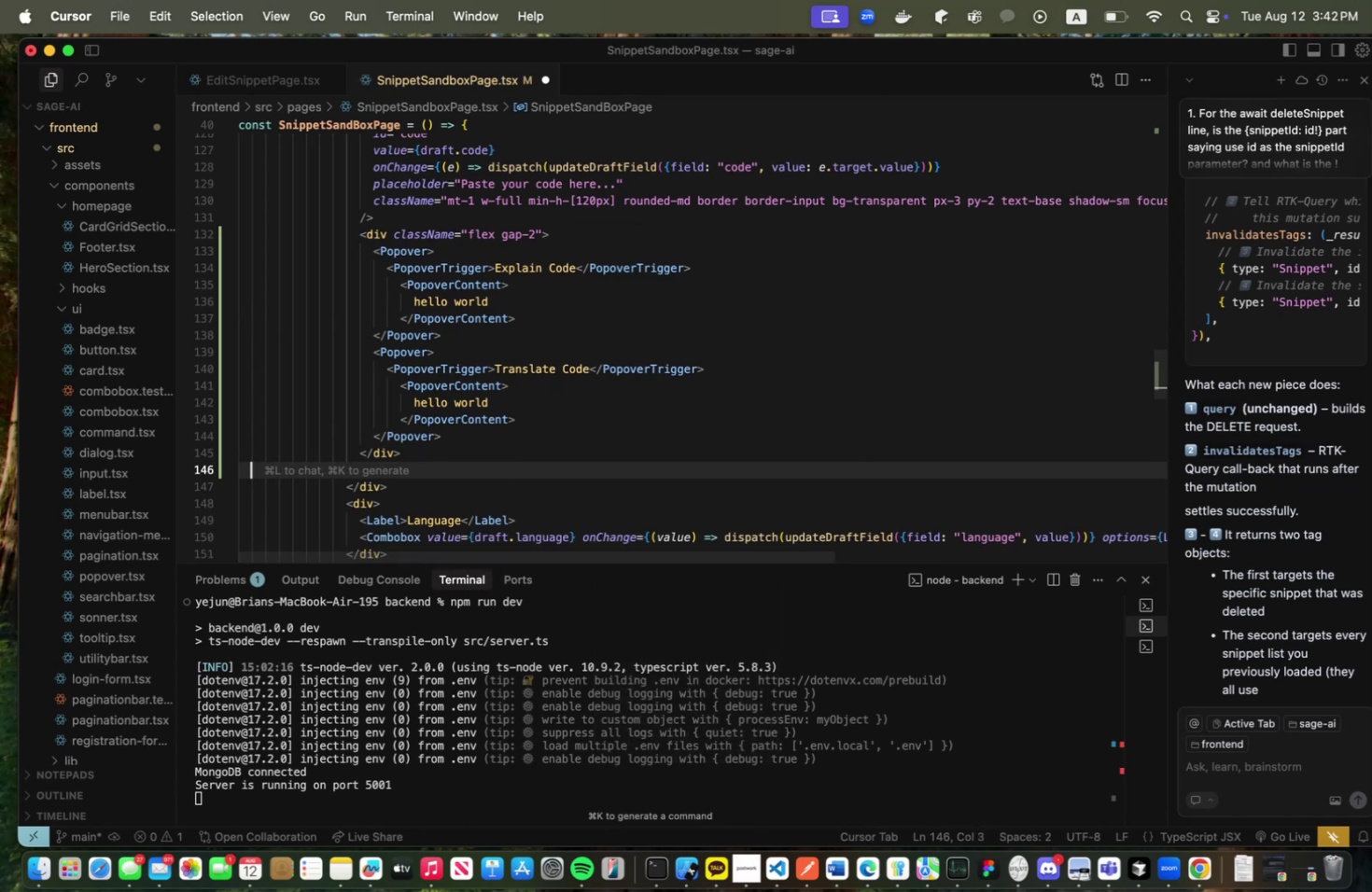 
key(Backspace)
 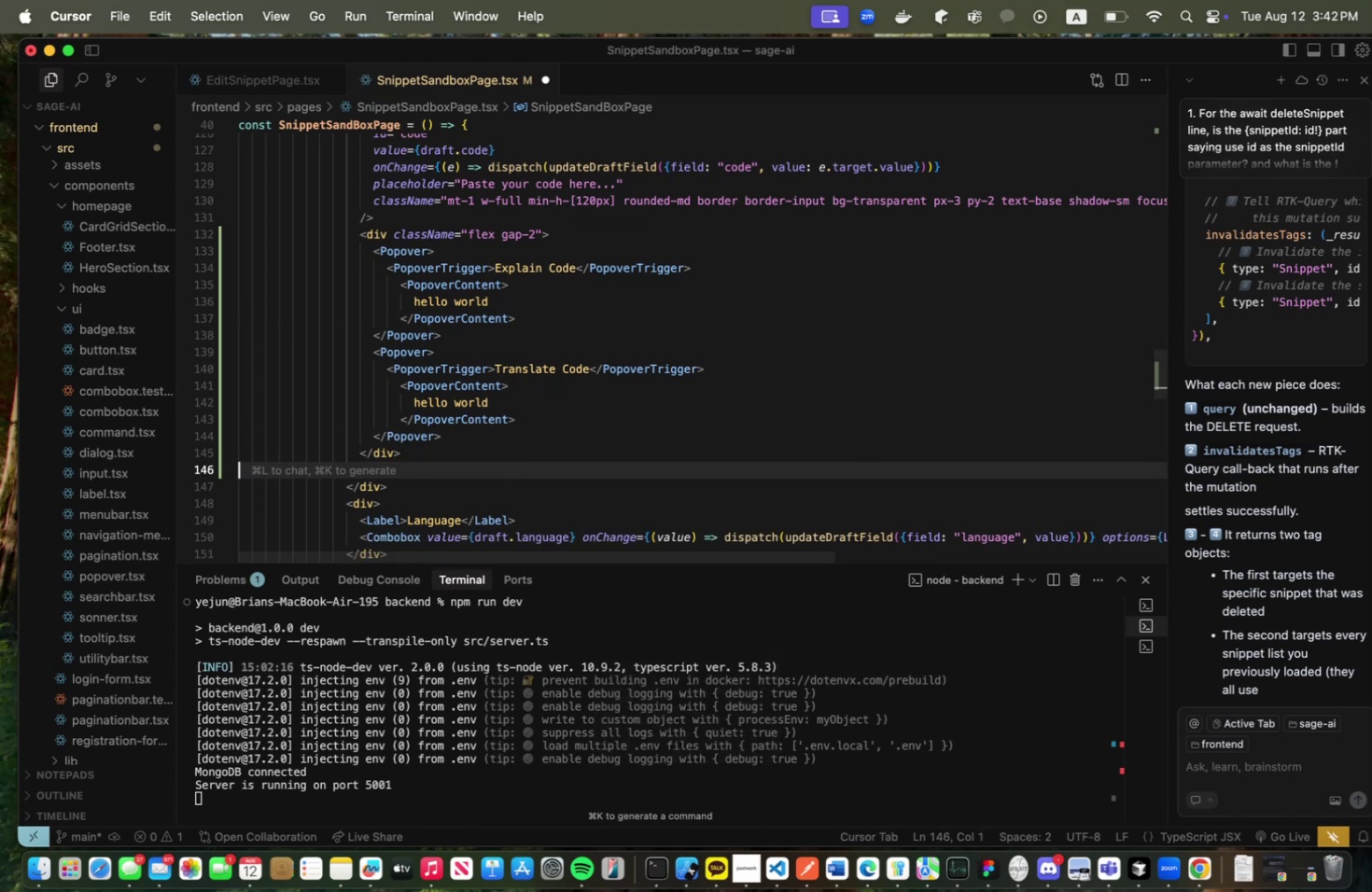 
key(Backspace)
 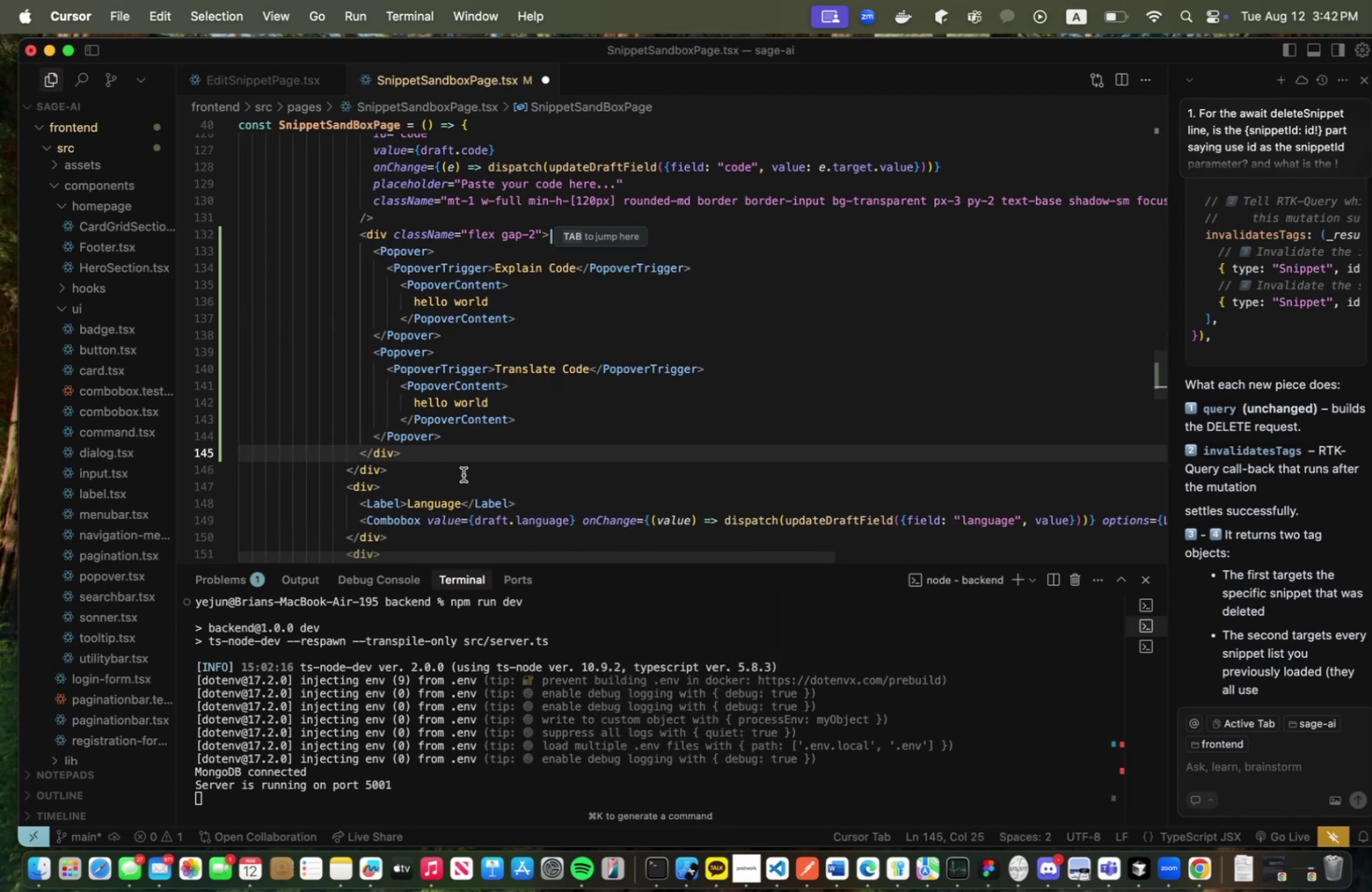 
scroll: coordinate [496, 476], scroll_direction: up, amount: 2.0
 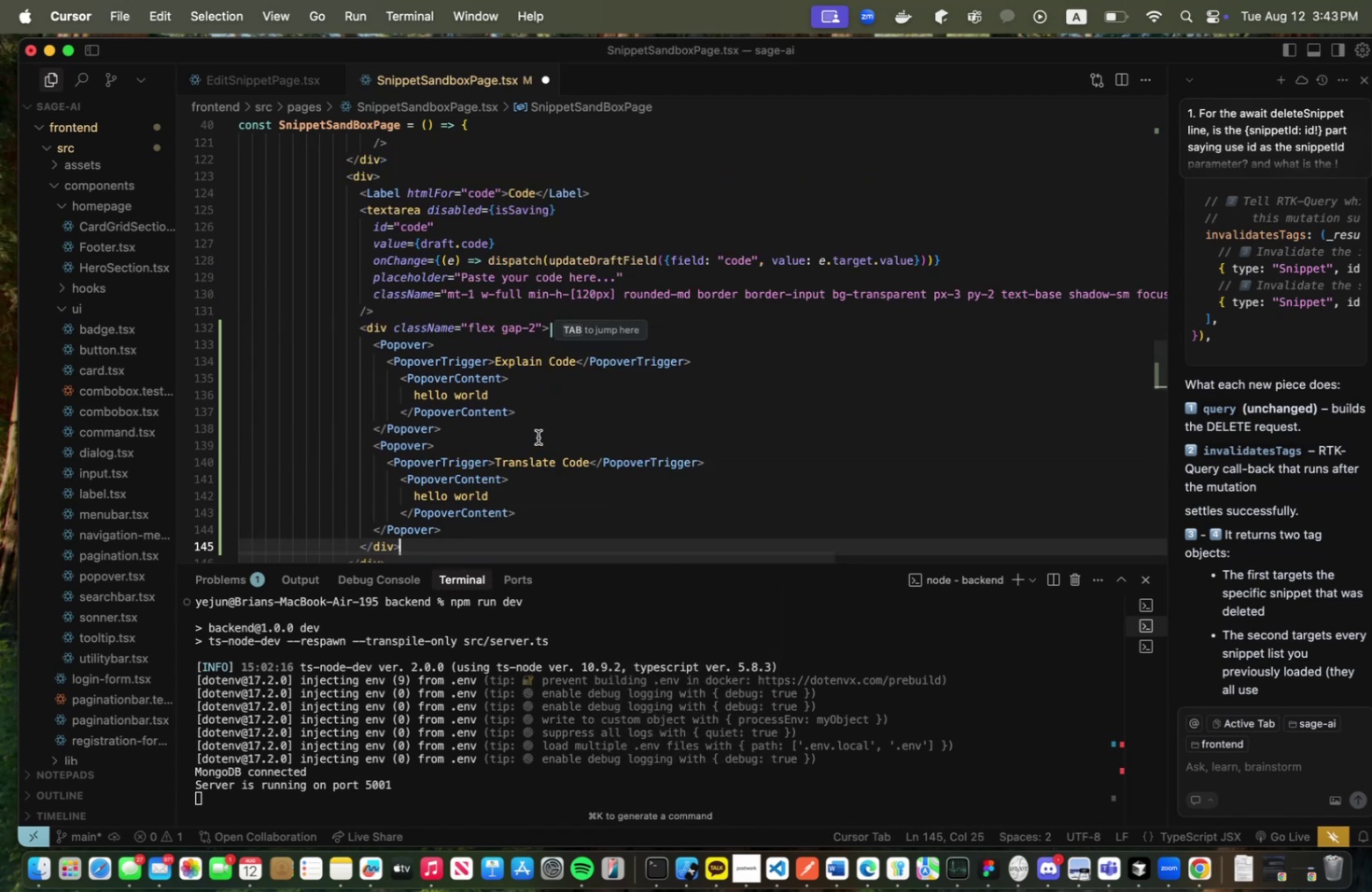 
left_click([541, 433])
 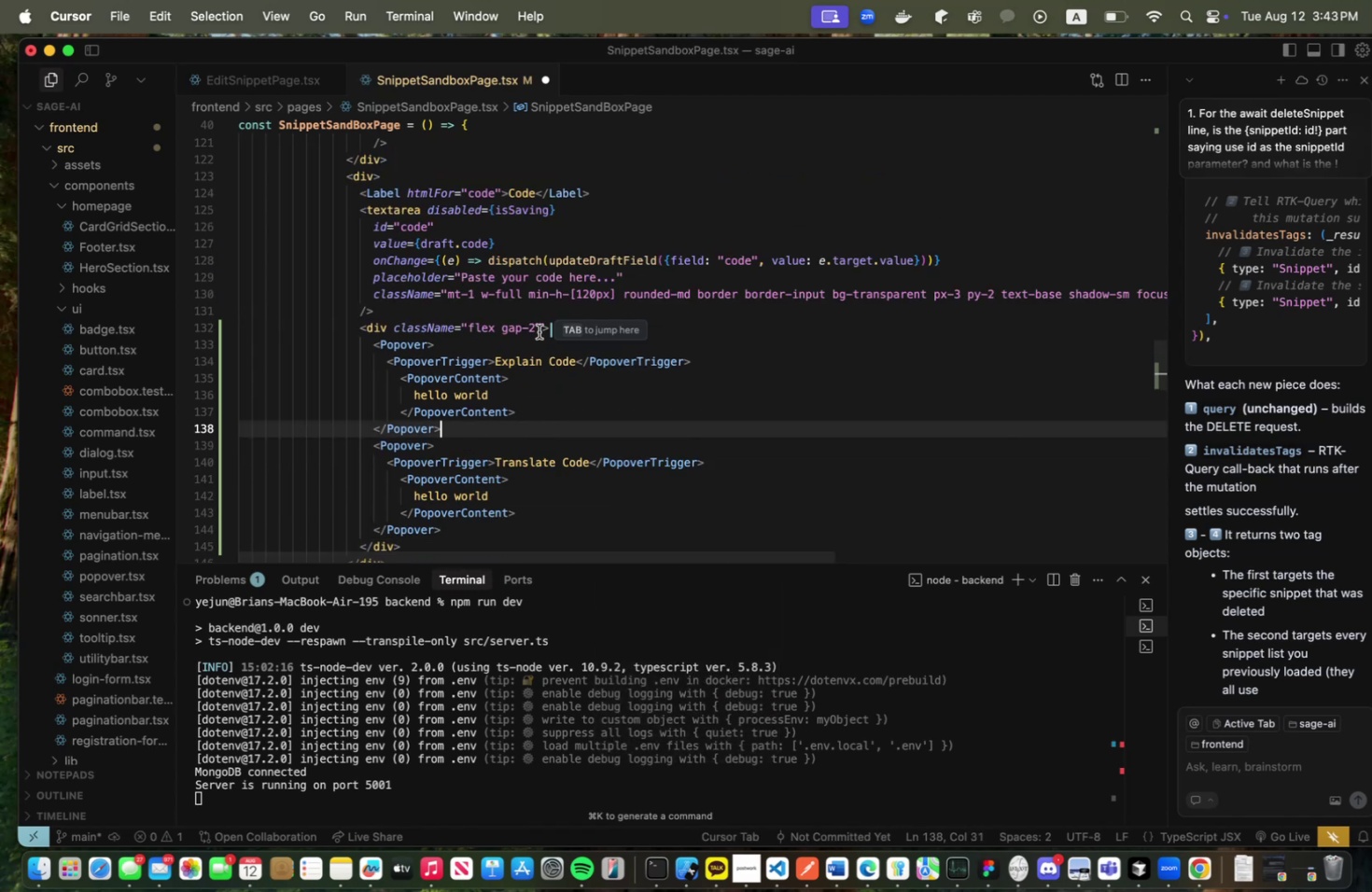 
left_click([535, 325])
 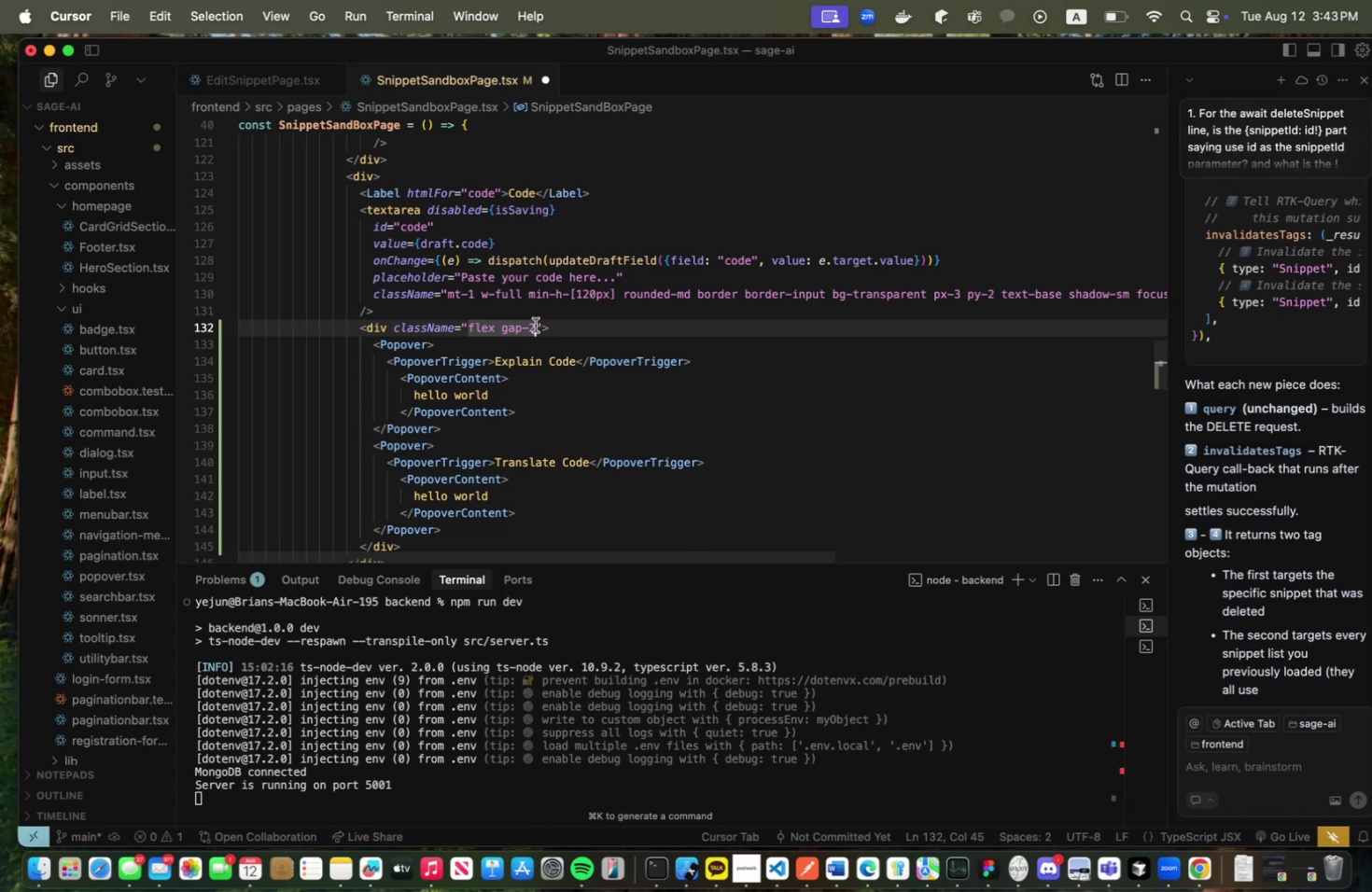 
key(Meta+CommandLeft)
 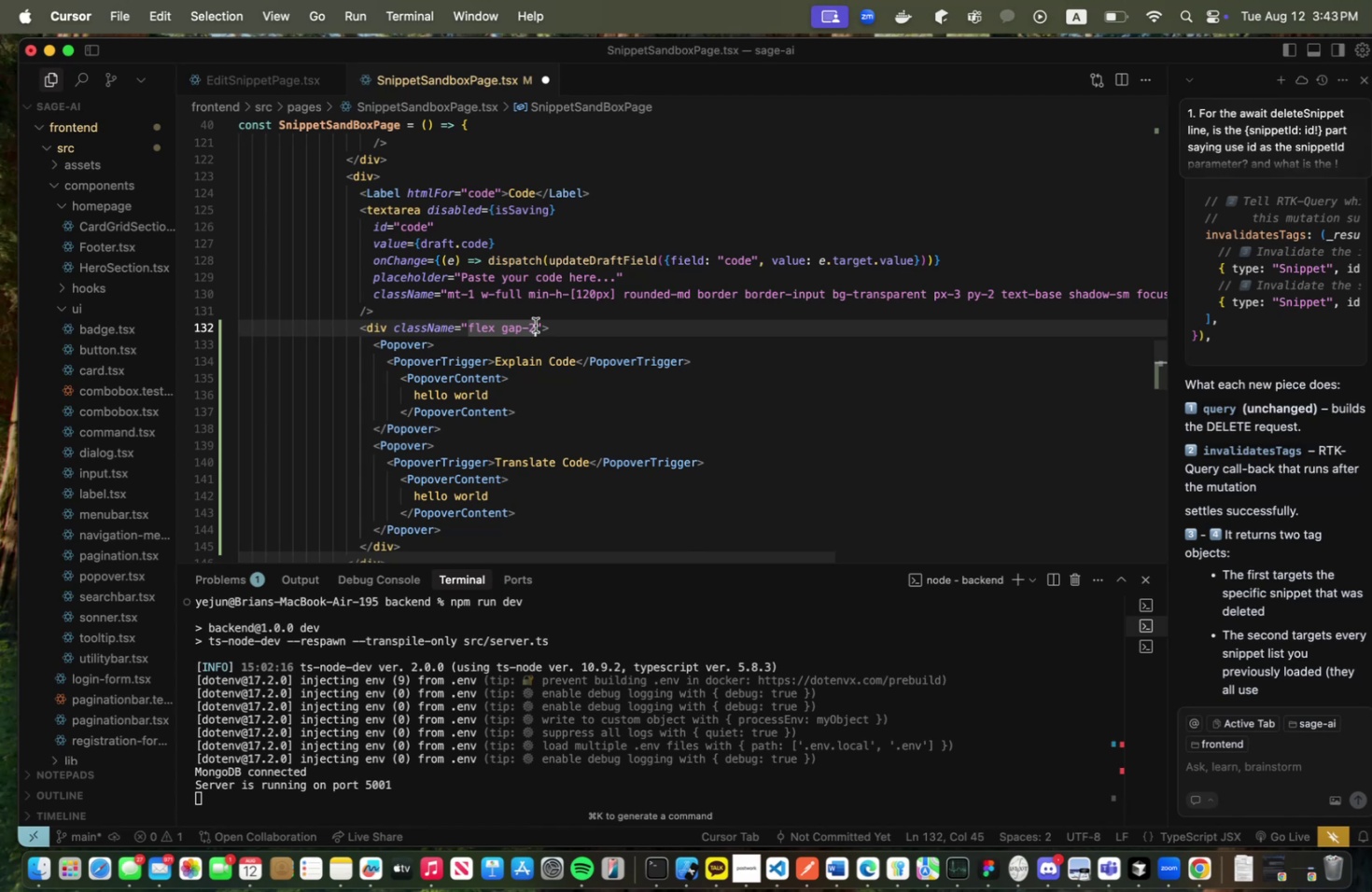 
key(Meta+Tab)
 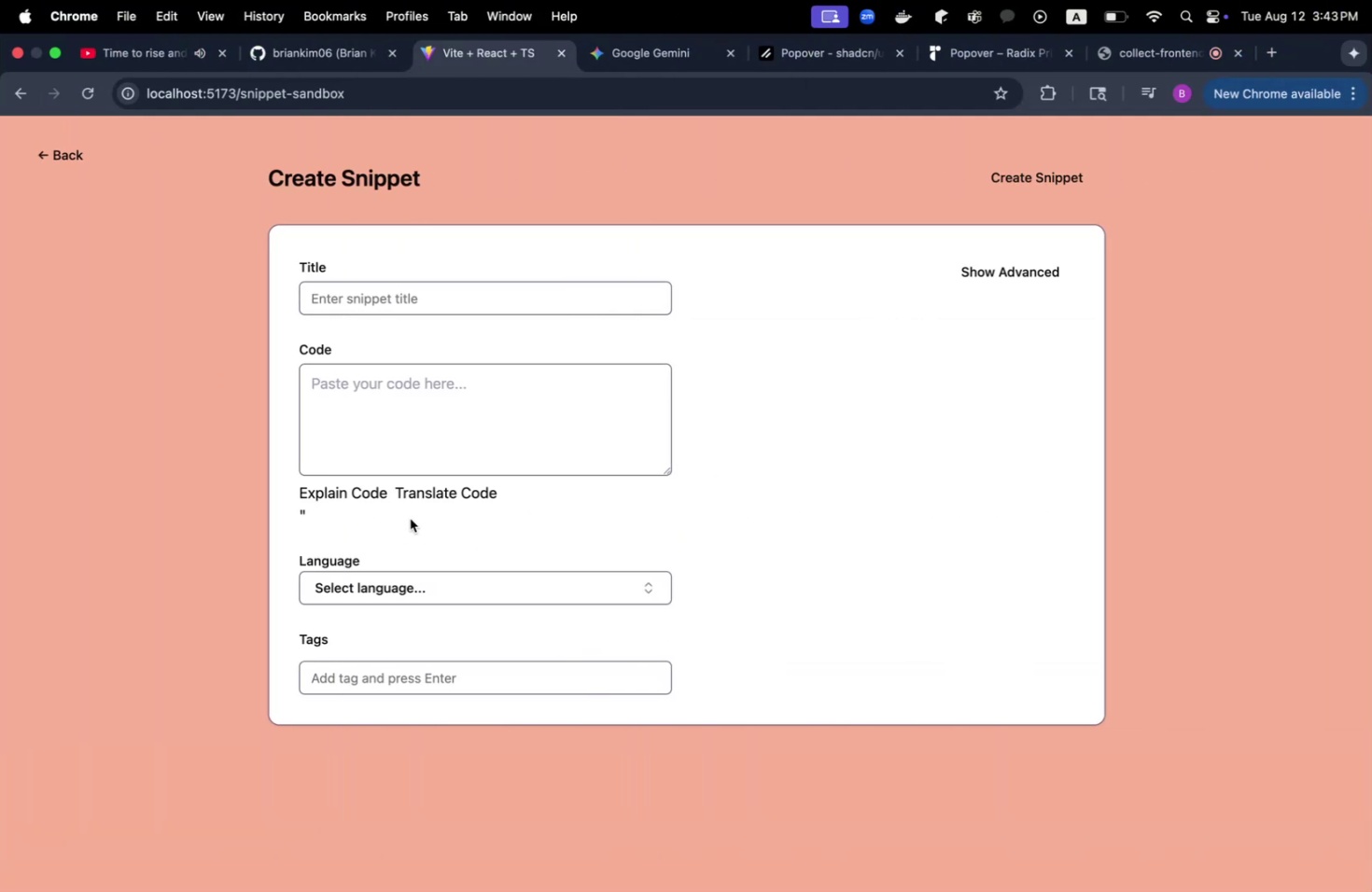 
key(Meta+CommandLeft)
 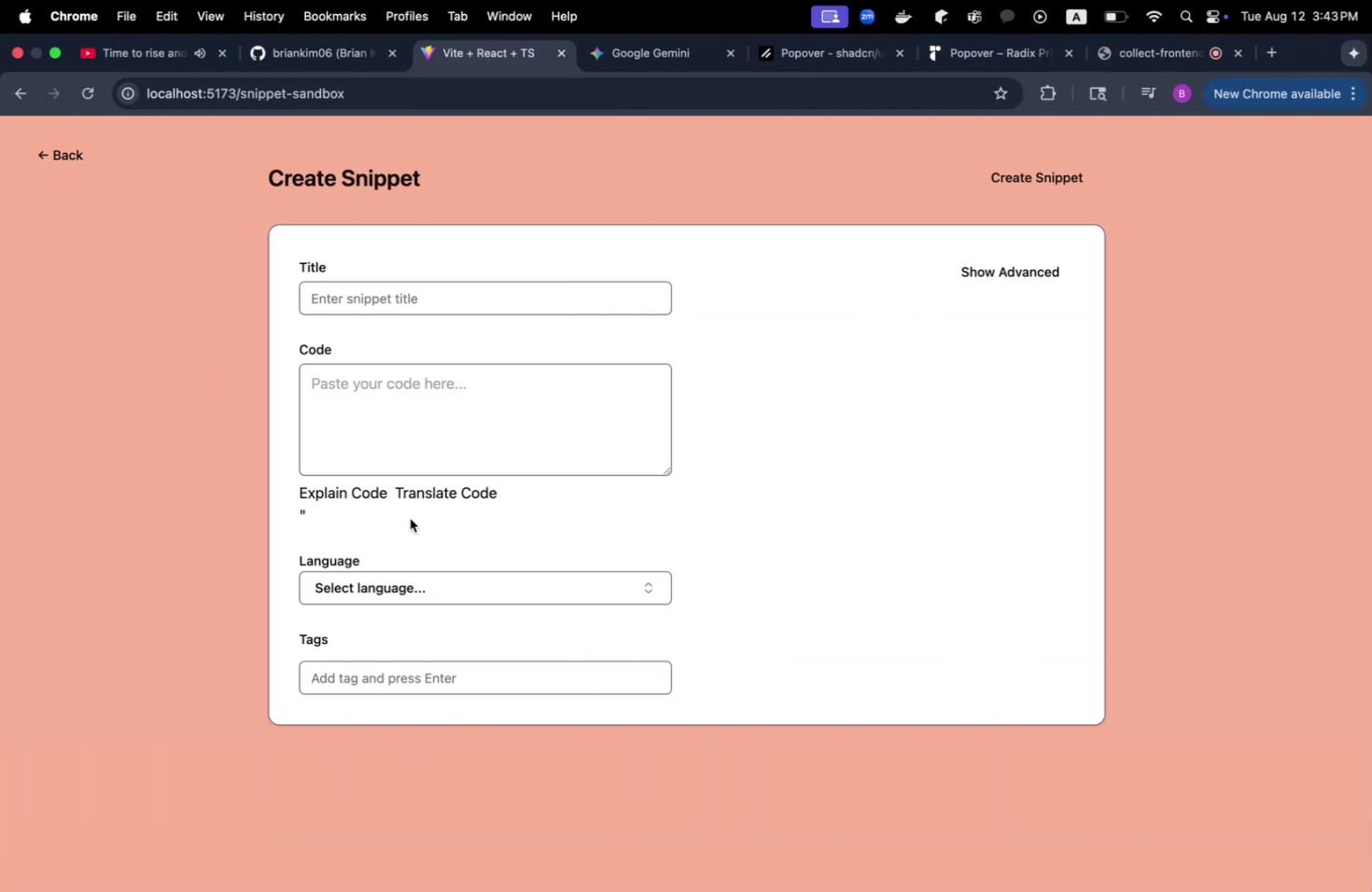 
key(Meta+Tab)
 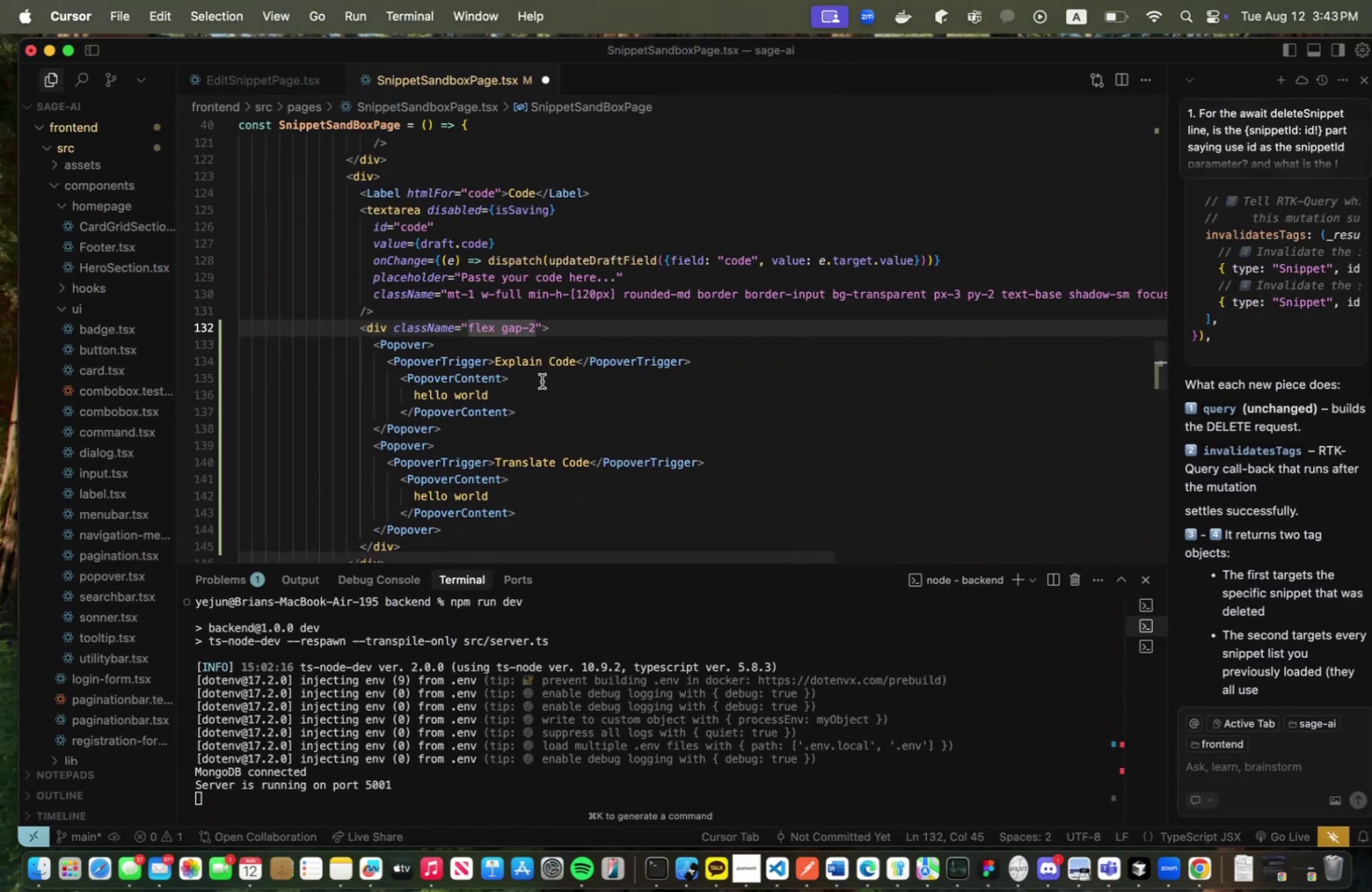 
key(Backspace)
key(Backspace)
key(Backspace)
key(Backspace)
key(Backspace)
type(justify-center gap-4)
 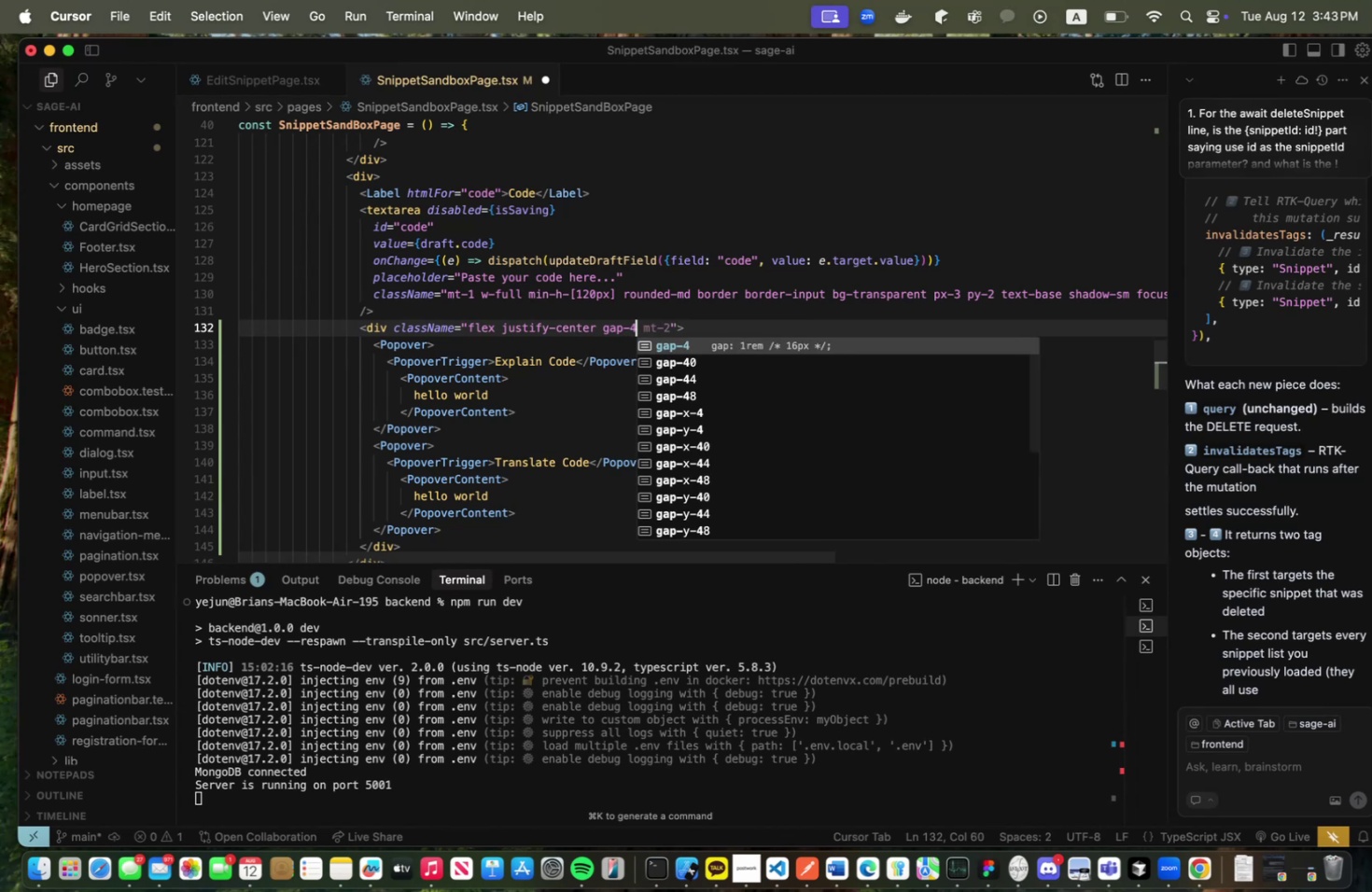 
key(Meta+CommandLeft)
 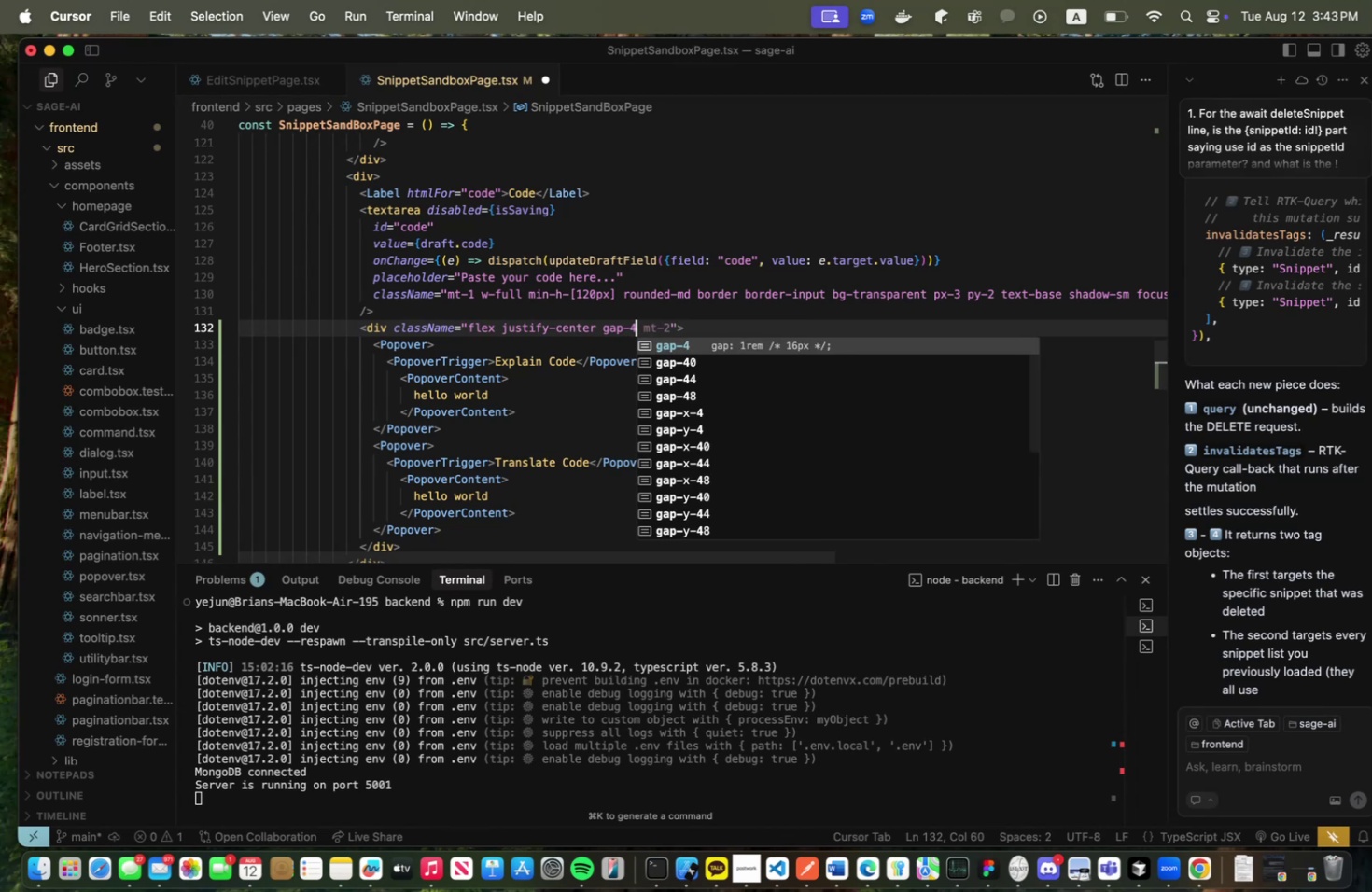 
key(Meta+S)
 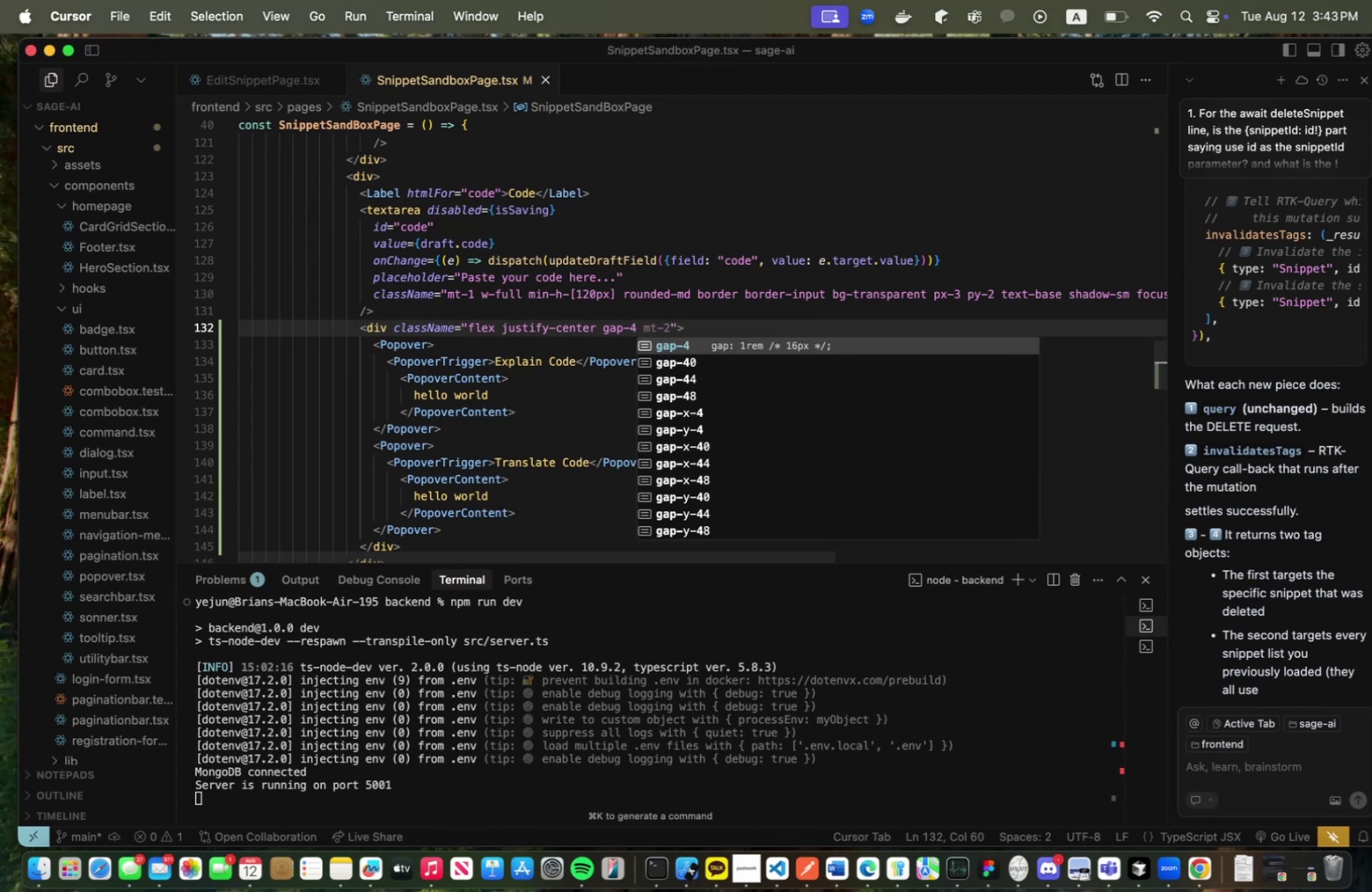 
key(Meta+CommandLeft)
 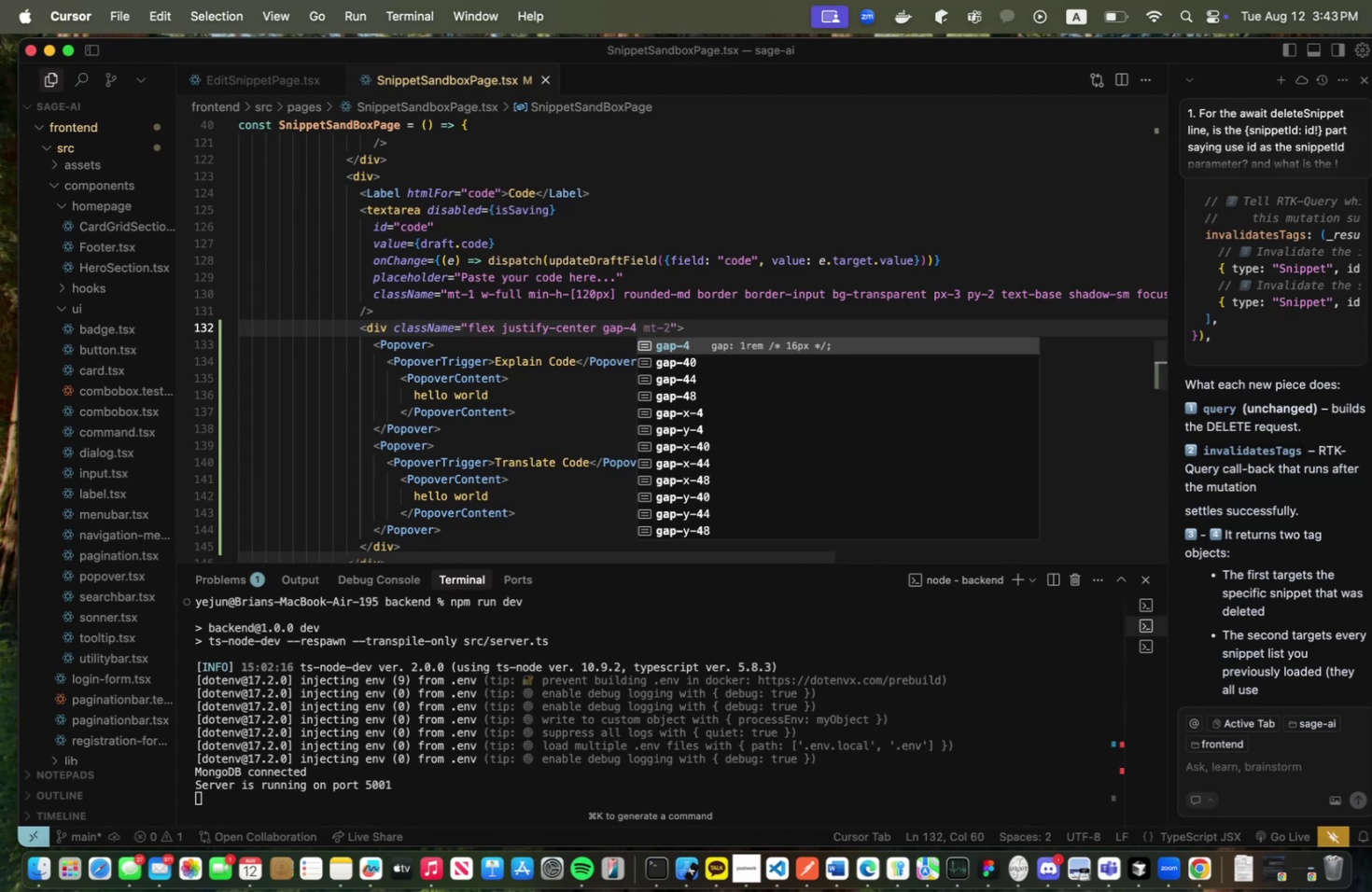 
key(Meta+Tab)
 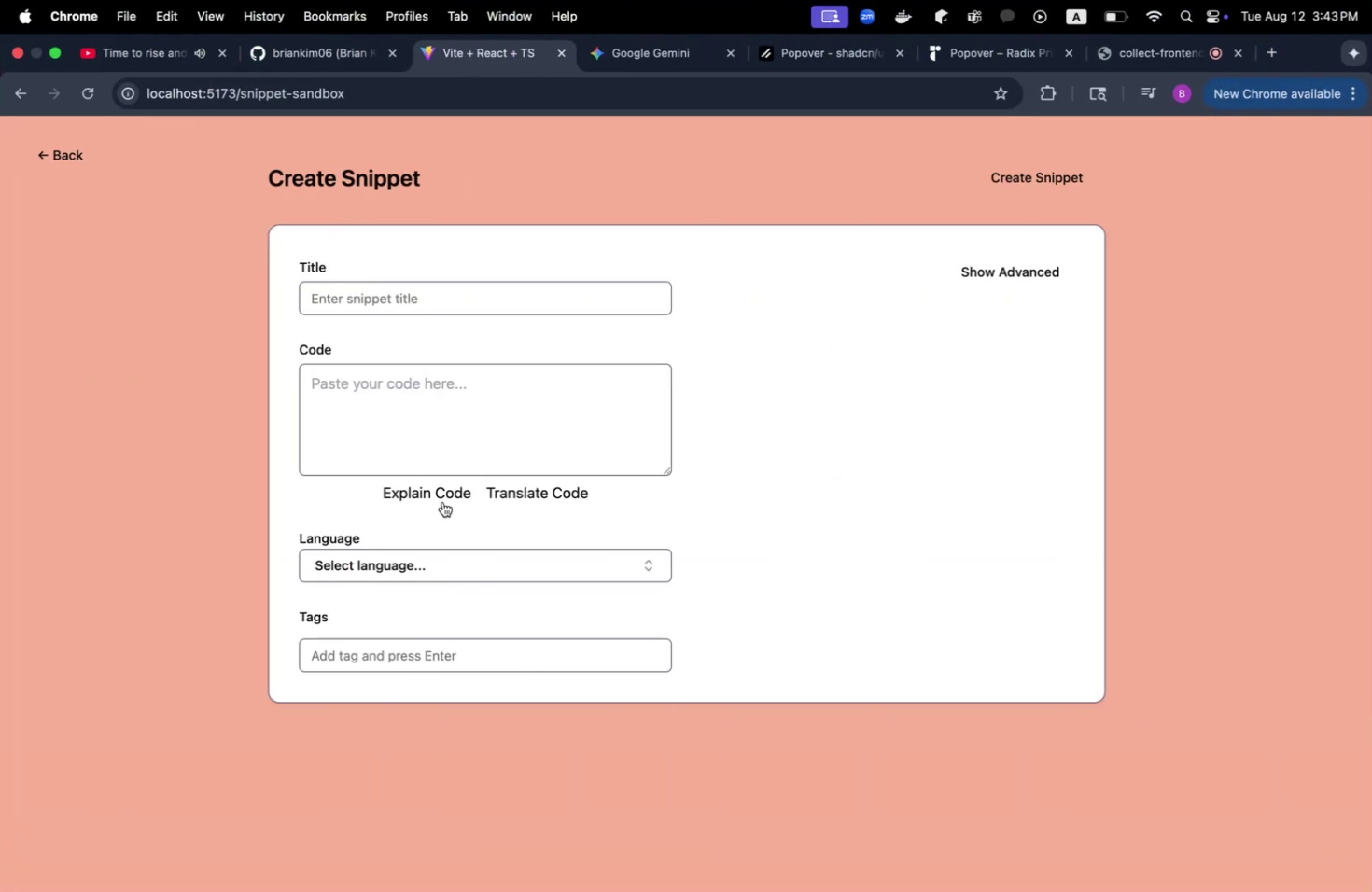 
left_click_drag(start_coordinate=[665, 470], to_coordinate=[740, 425])
 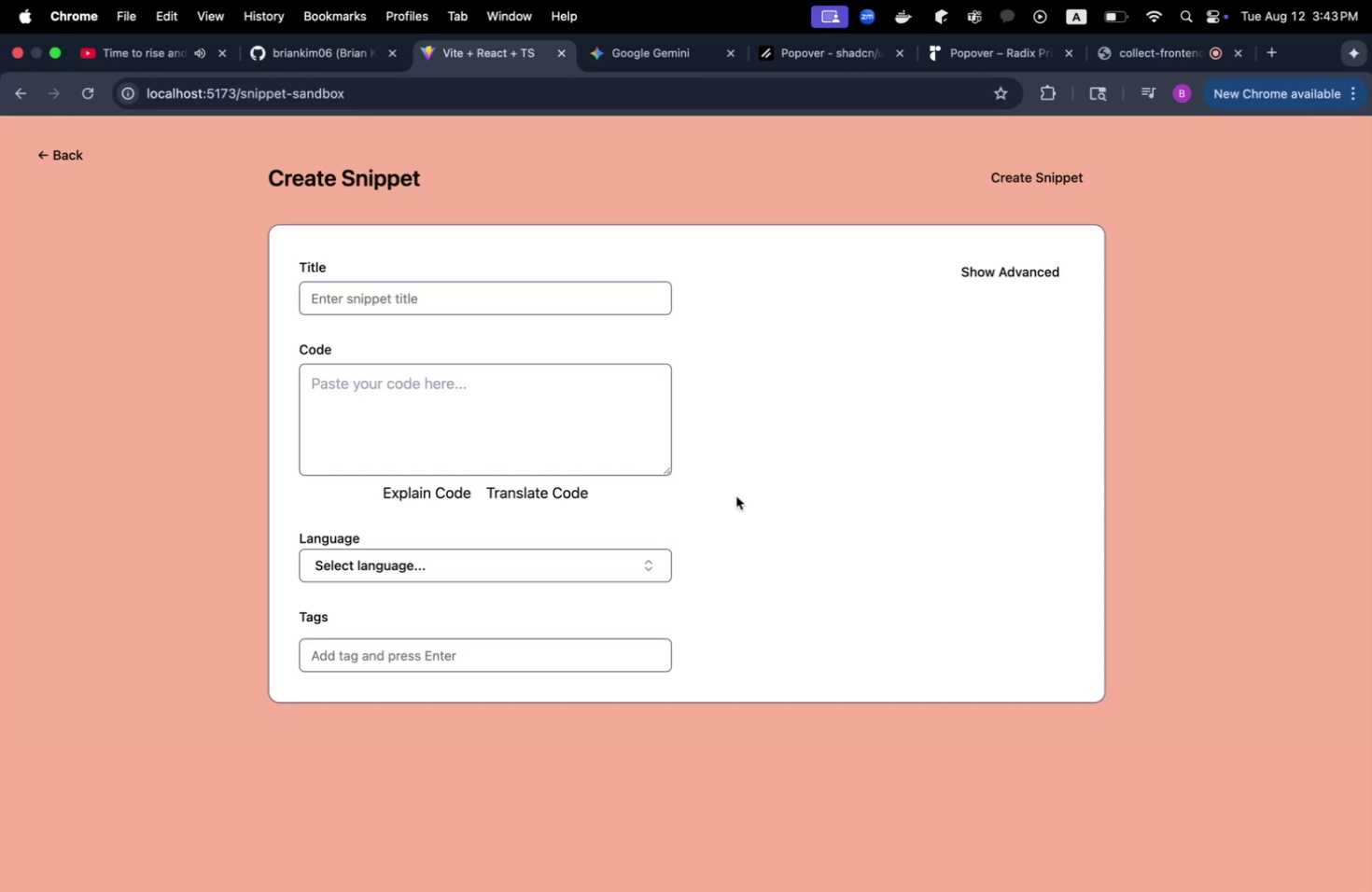 
wait(6.21)
 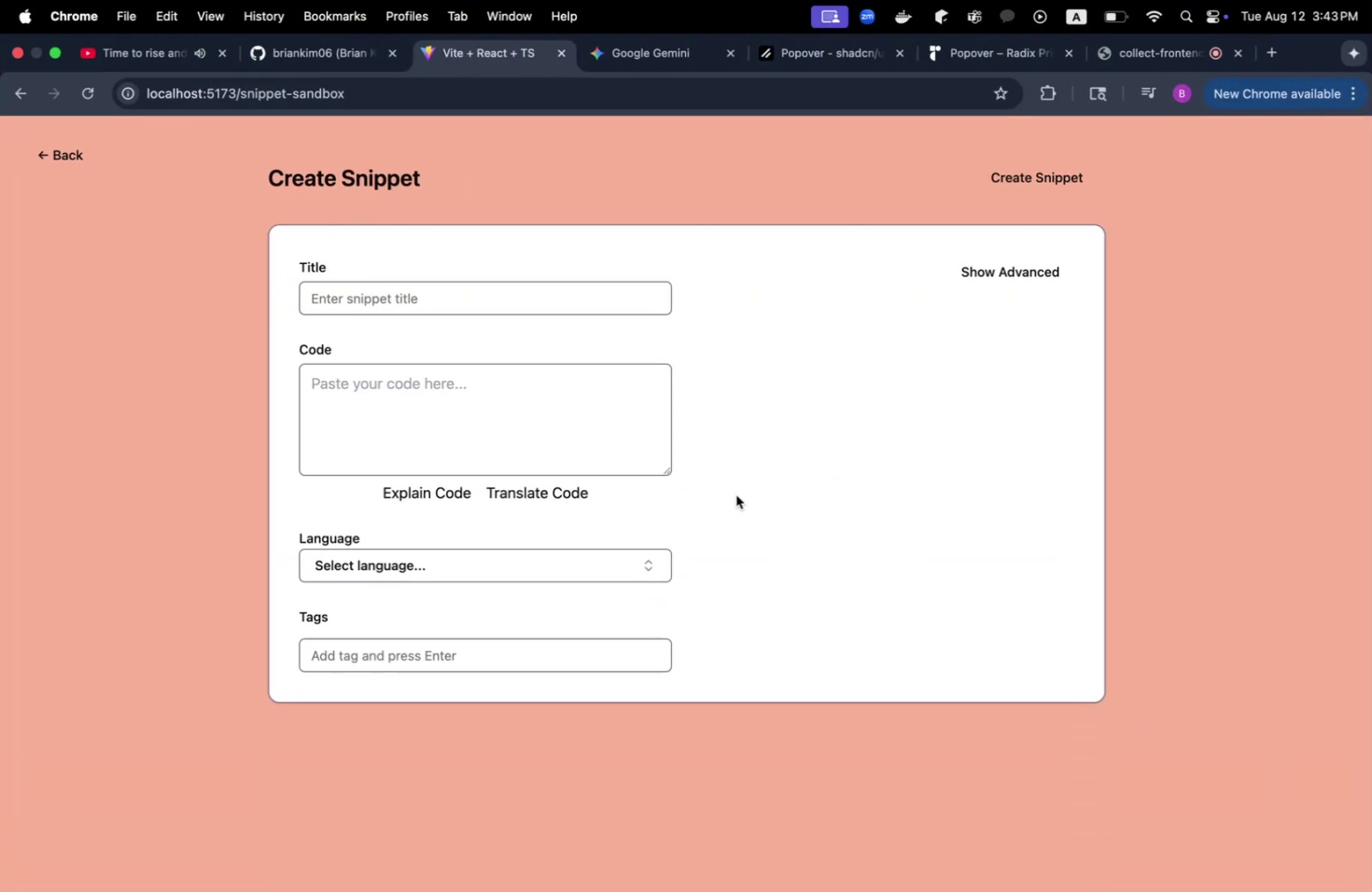 
key(Meta+CommandLeft)
 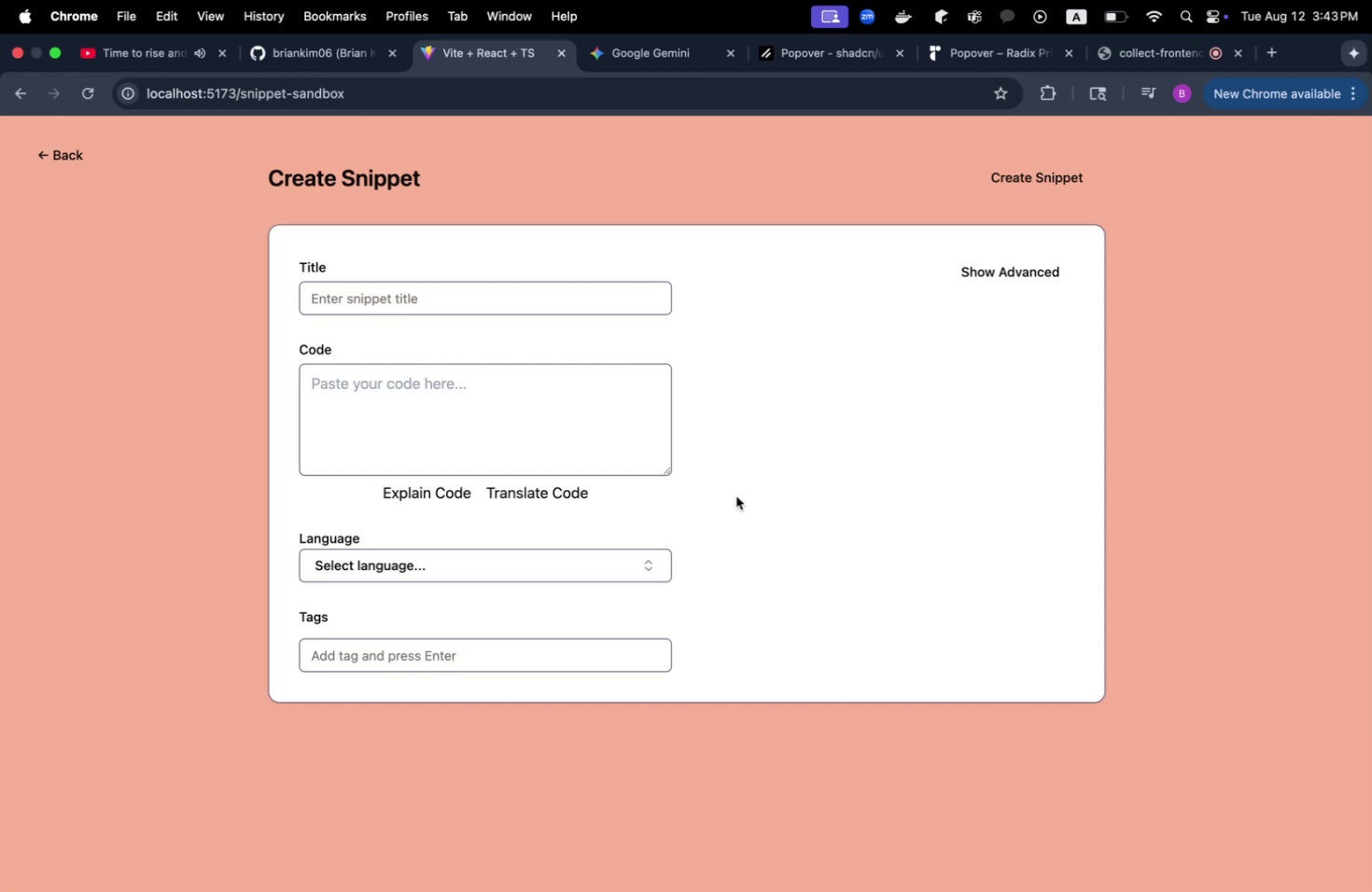 
key(Meta+Tab)
 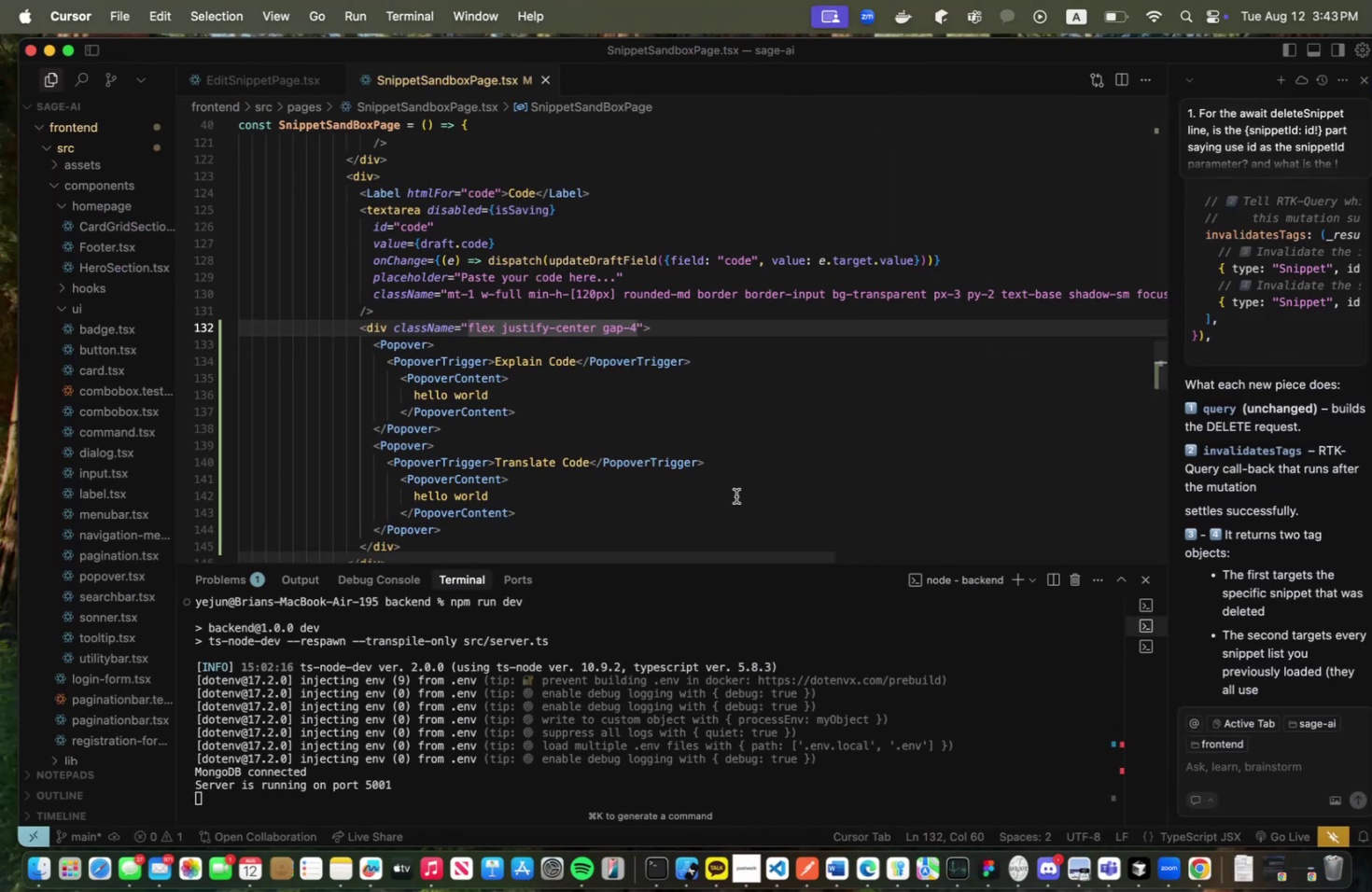 
wait(5.19)
 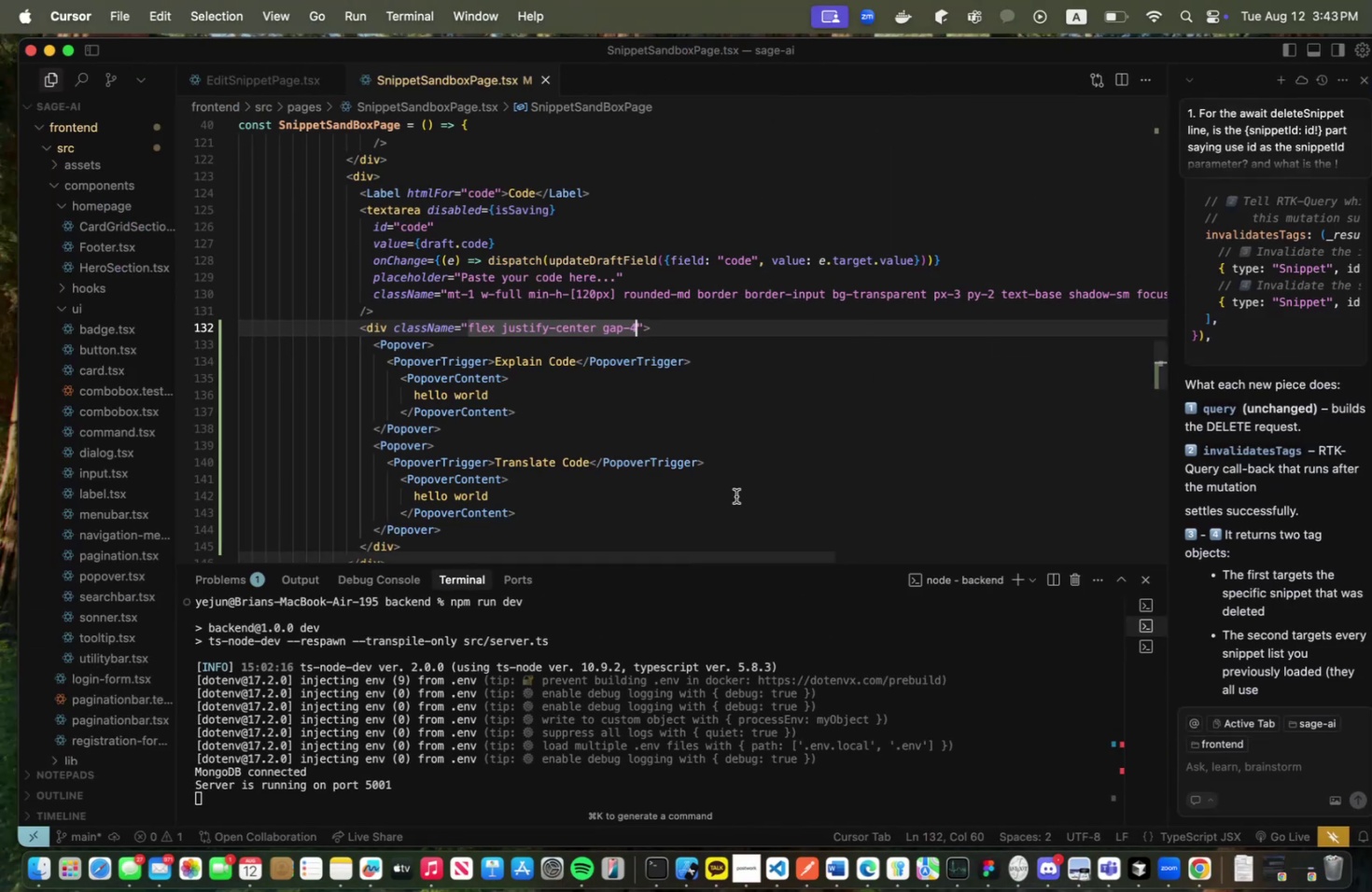 
key(Meta+CommandLeft)
 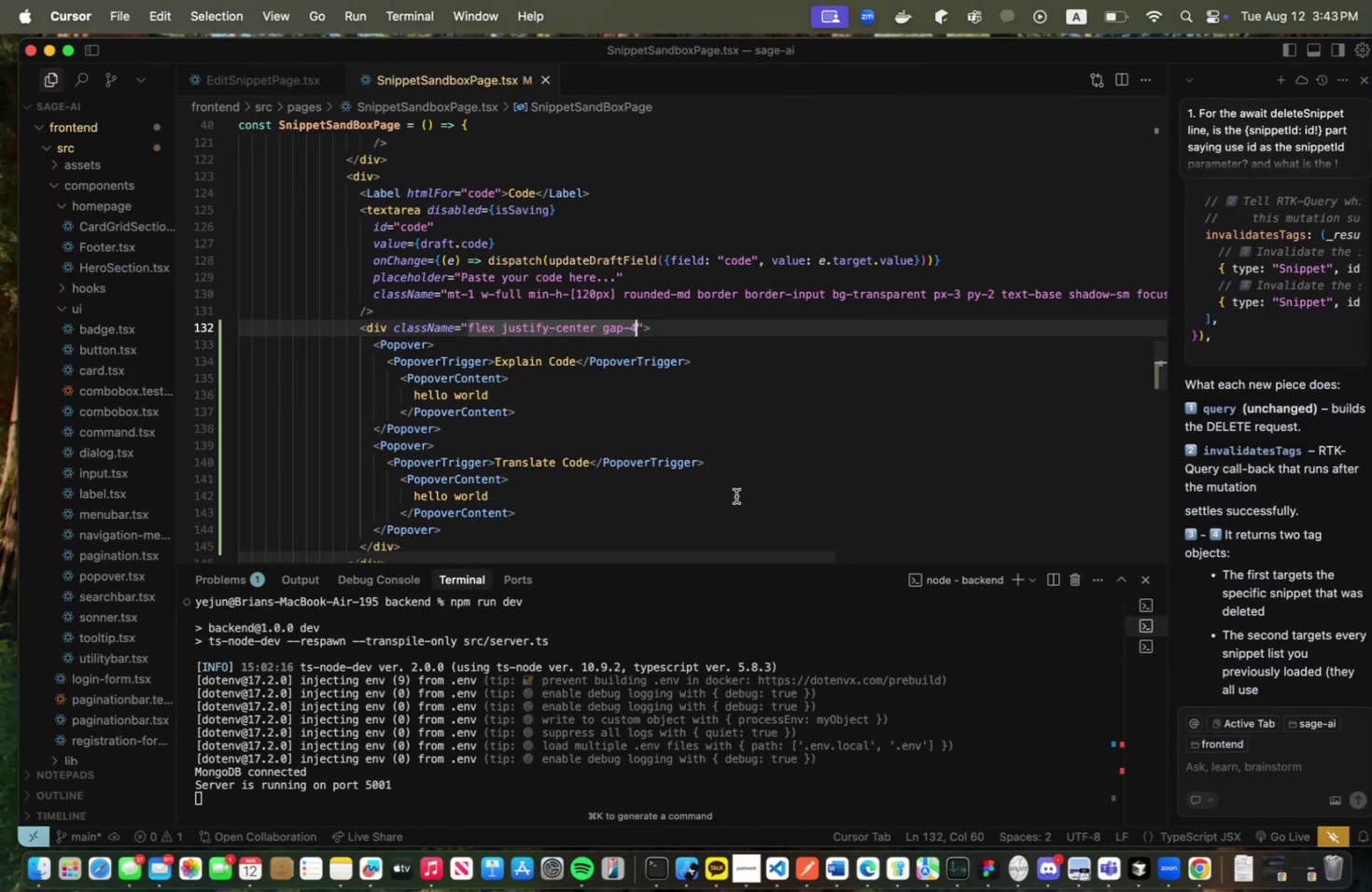 
key(Meta+Tab)
 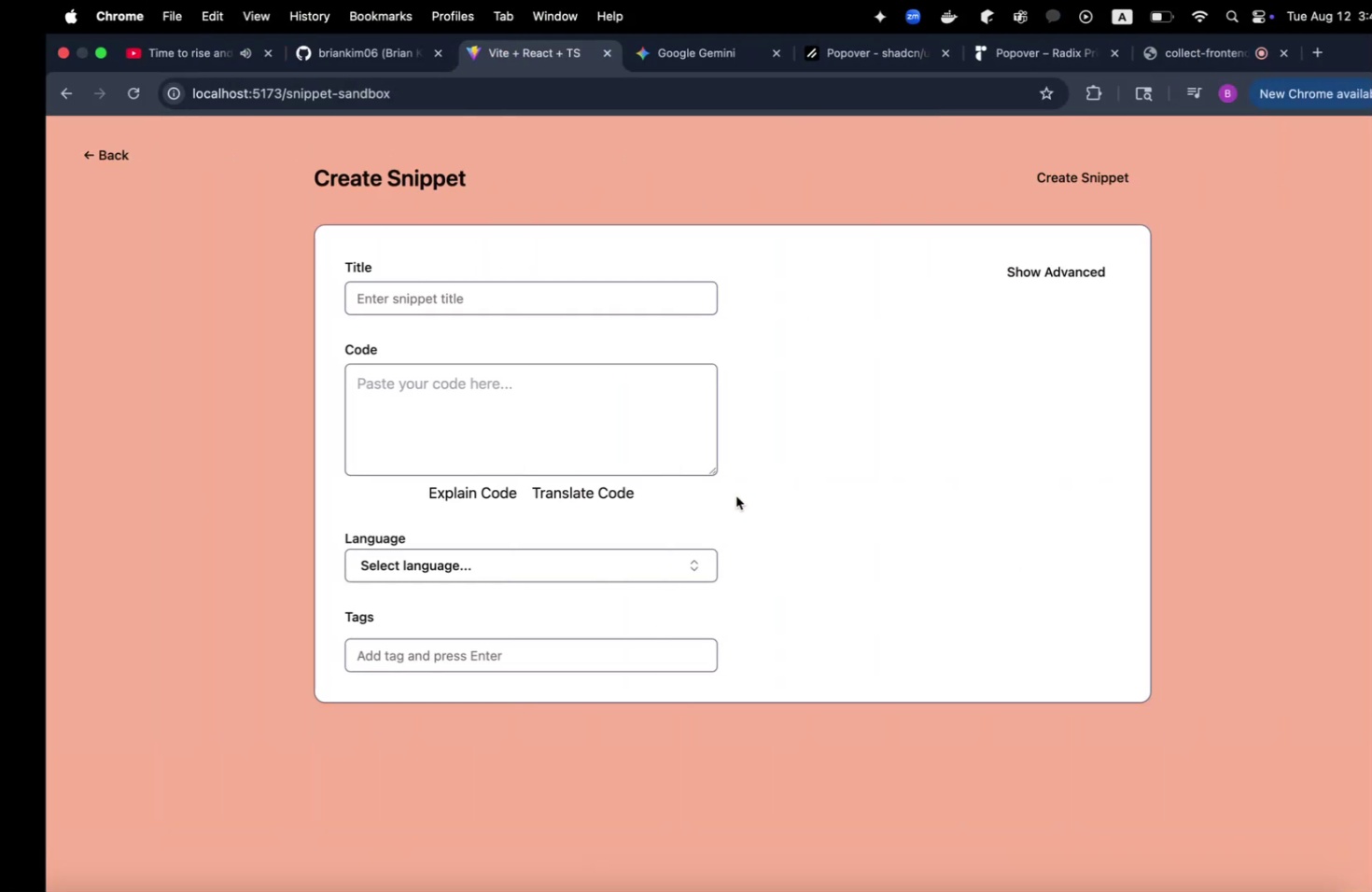 
key(Meta+CommandLeft)
 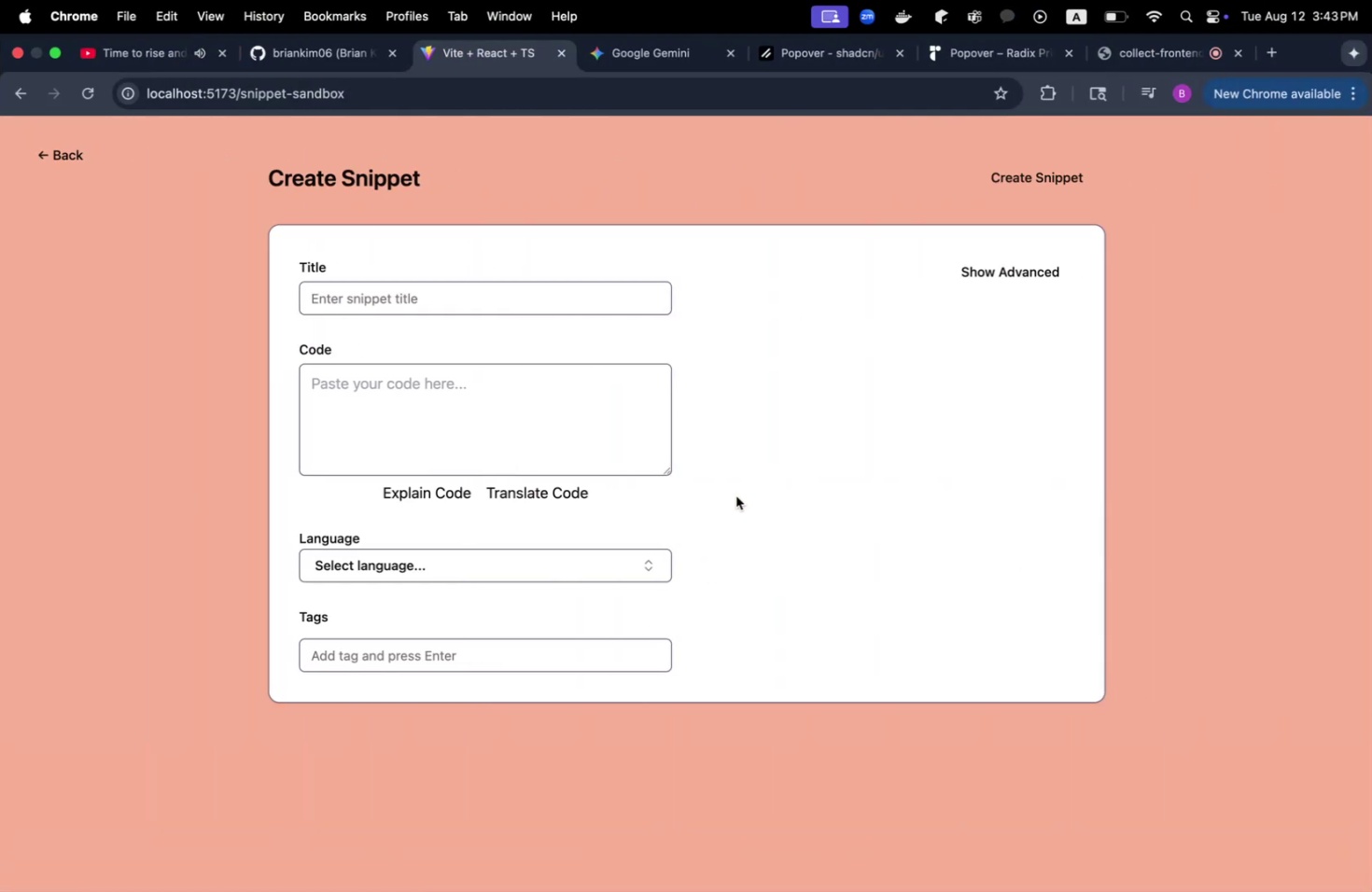 
key(Meta+Tab)
 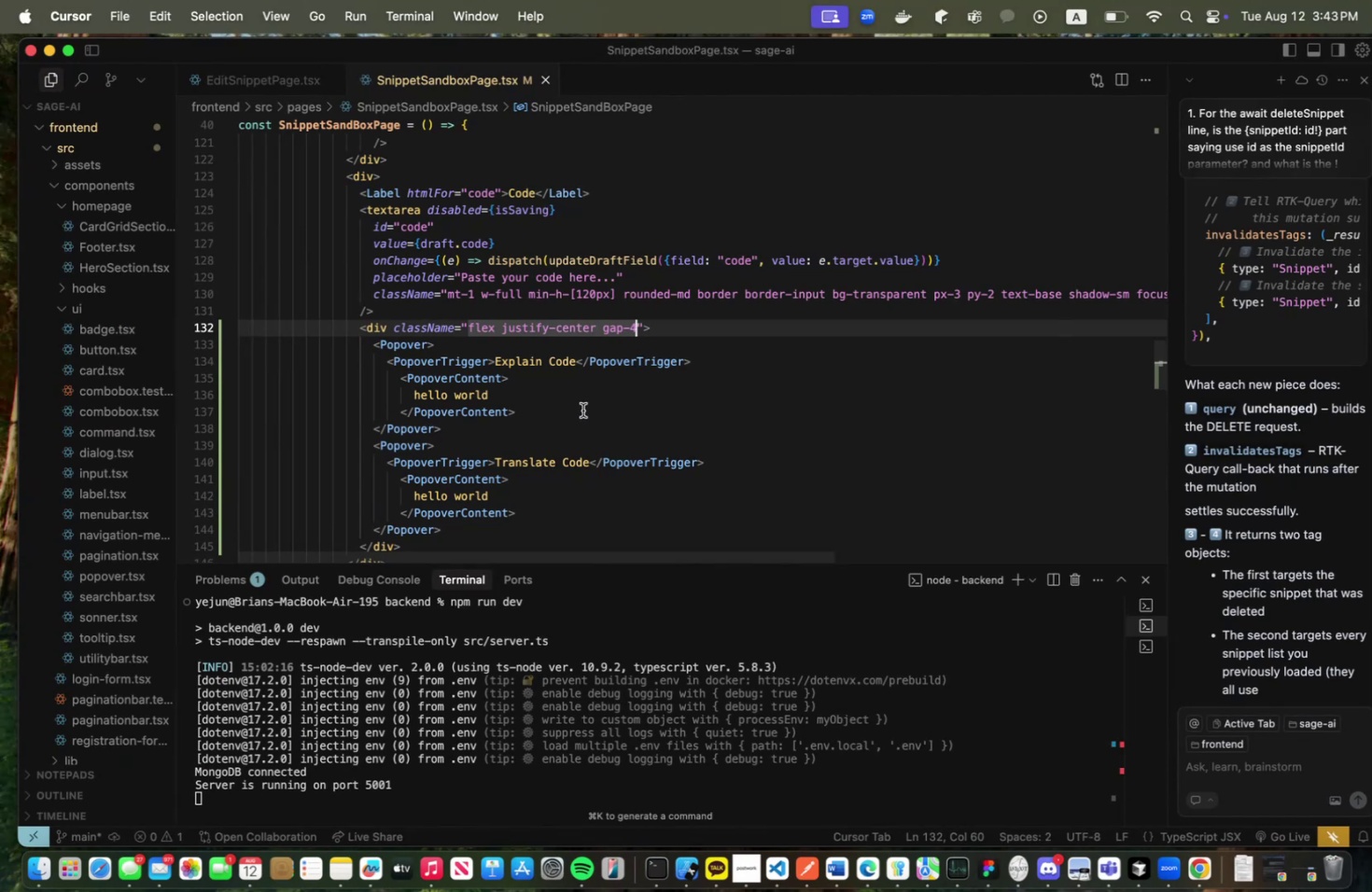 
wait(5.66)
 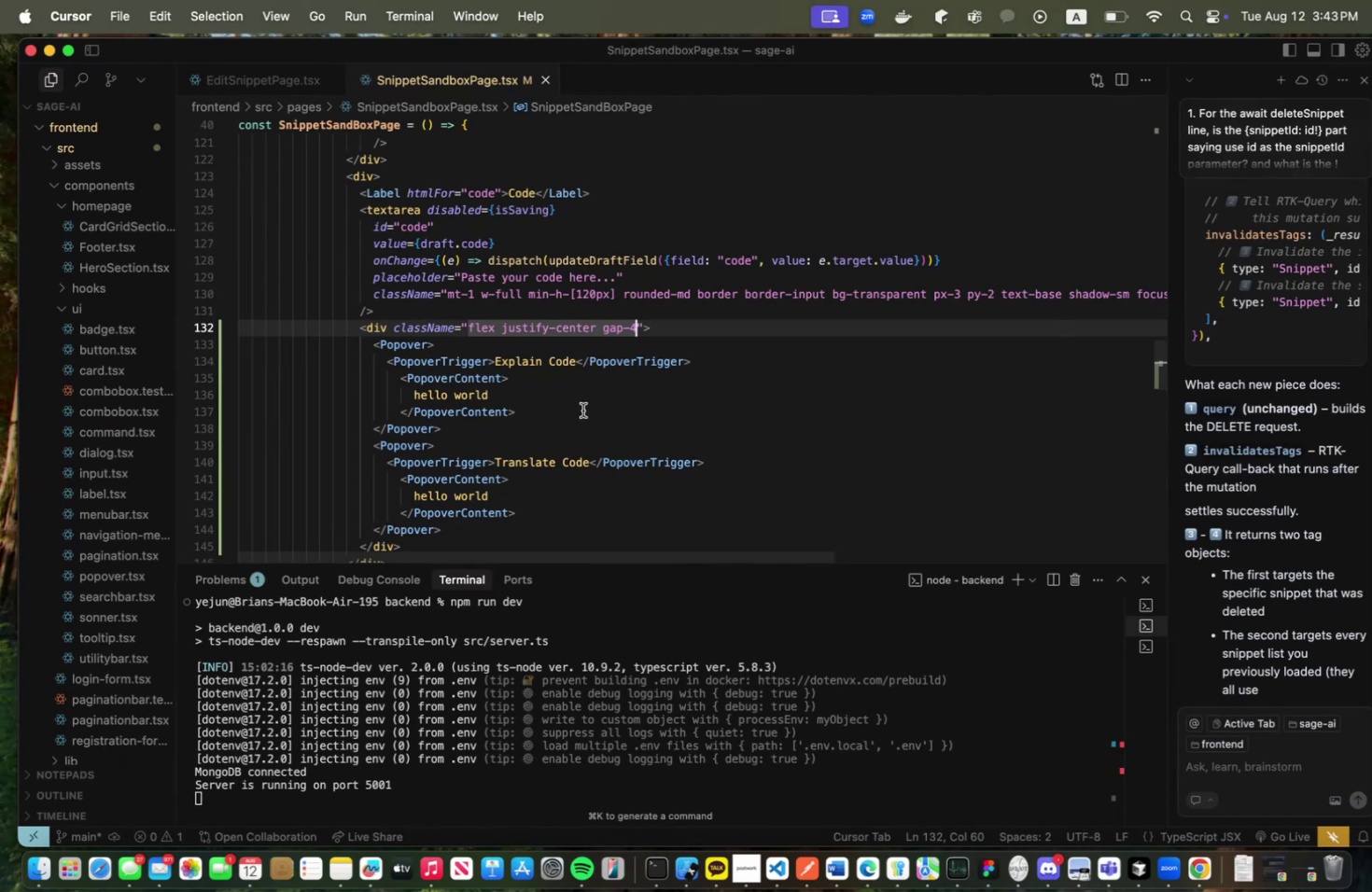 
scroll: coordinate [583, 408], scroll_direction: up, amount: 2.0
 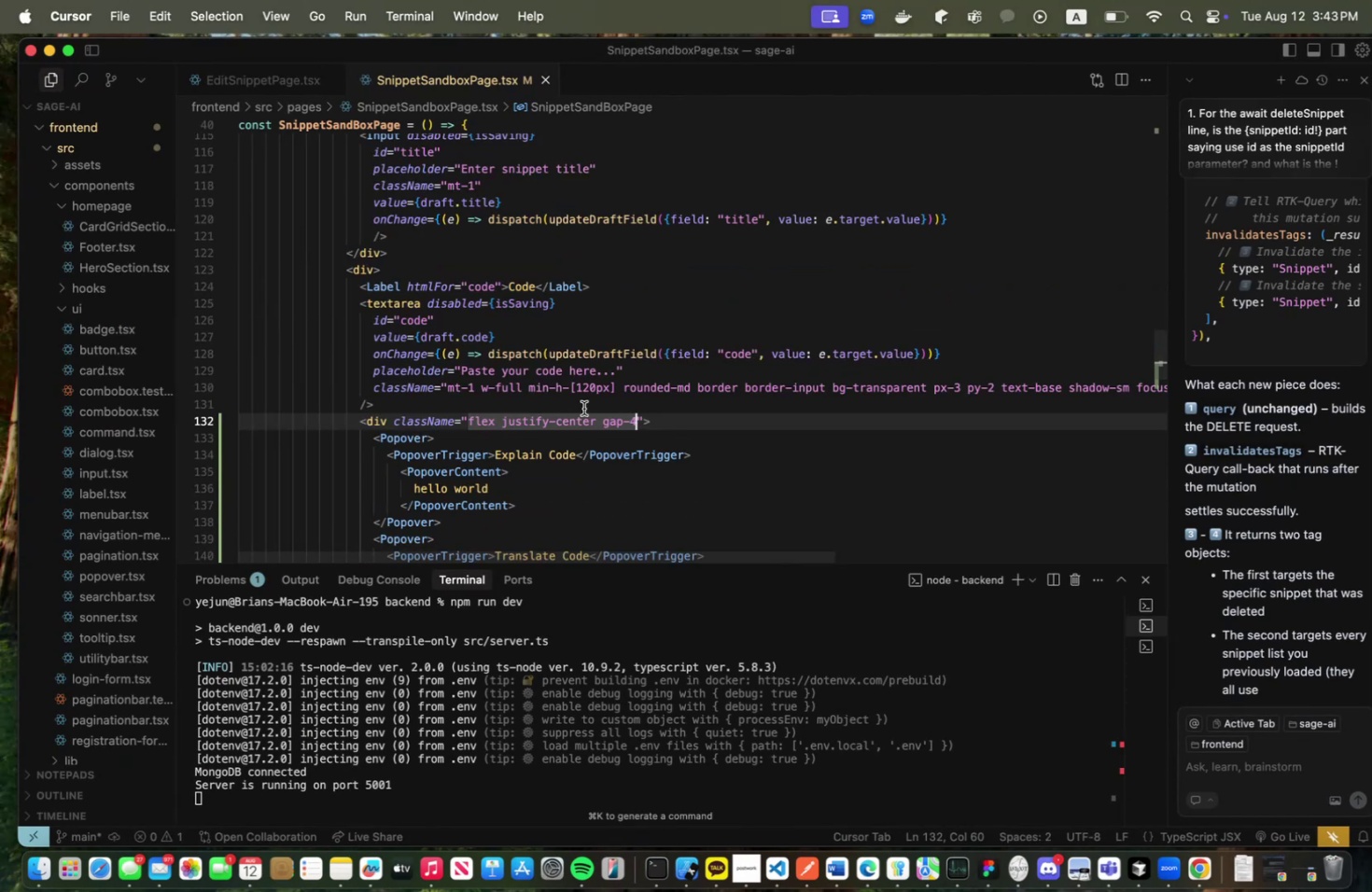 
key(Meta+CommandLeft)
 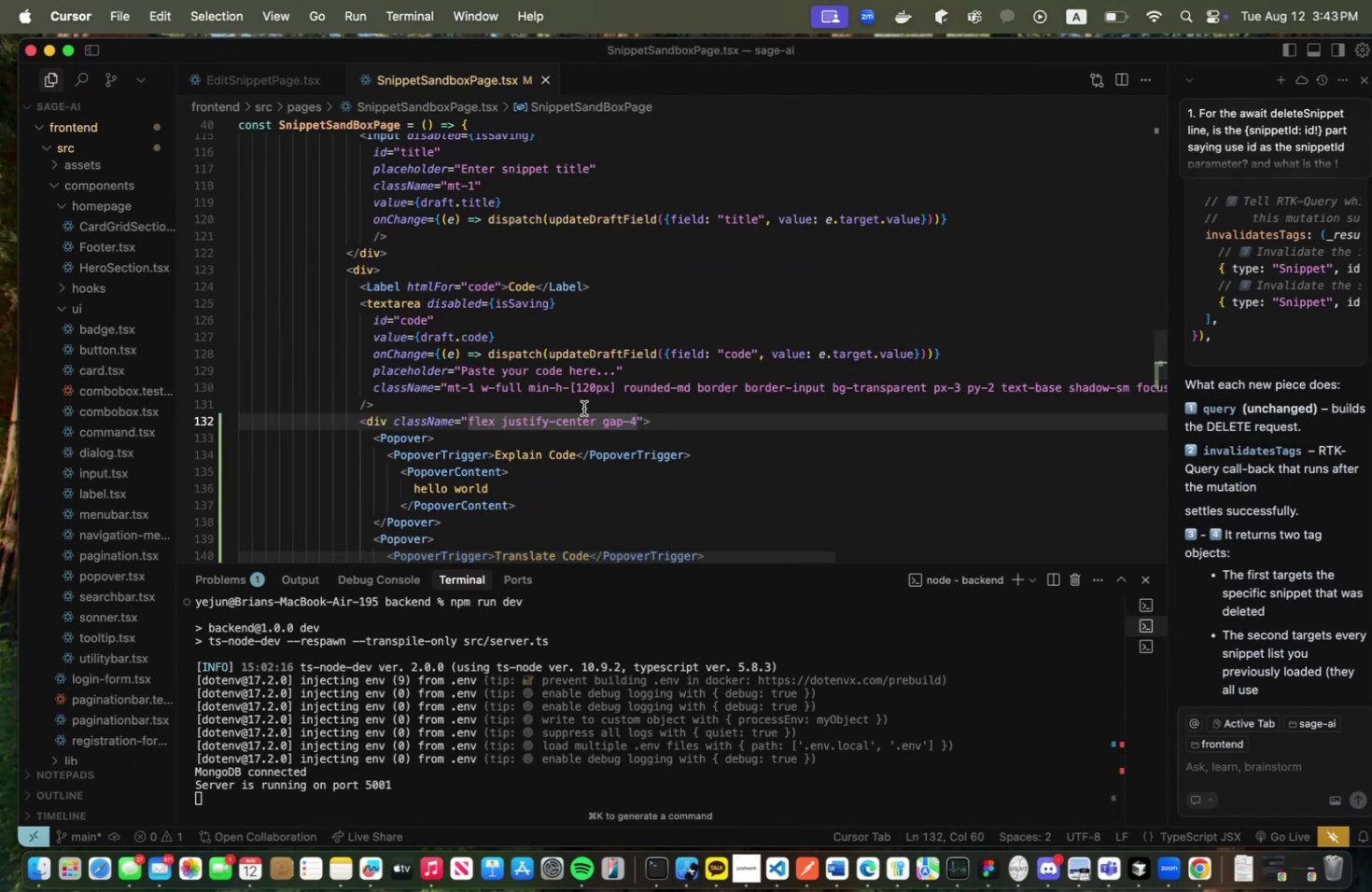 
key(Meta+Tab)
 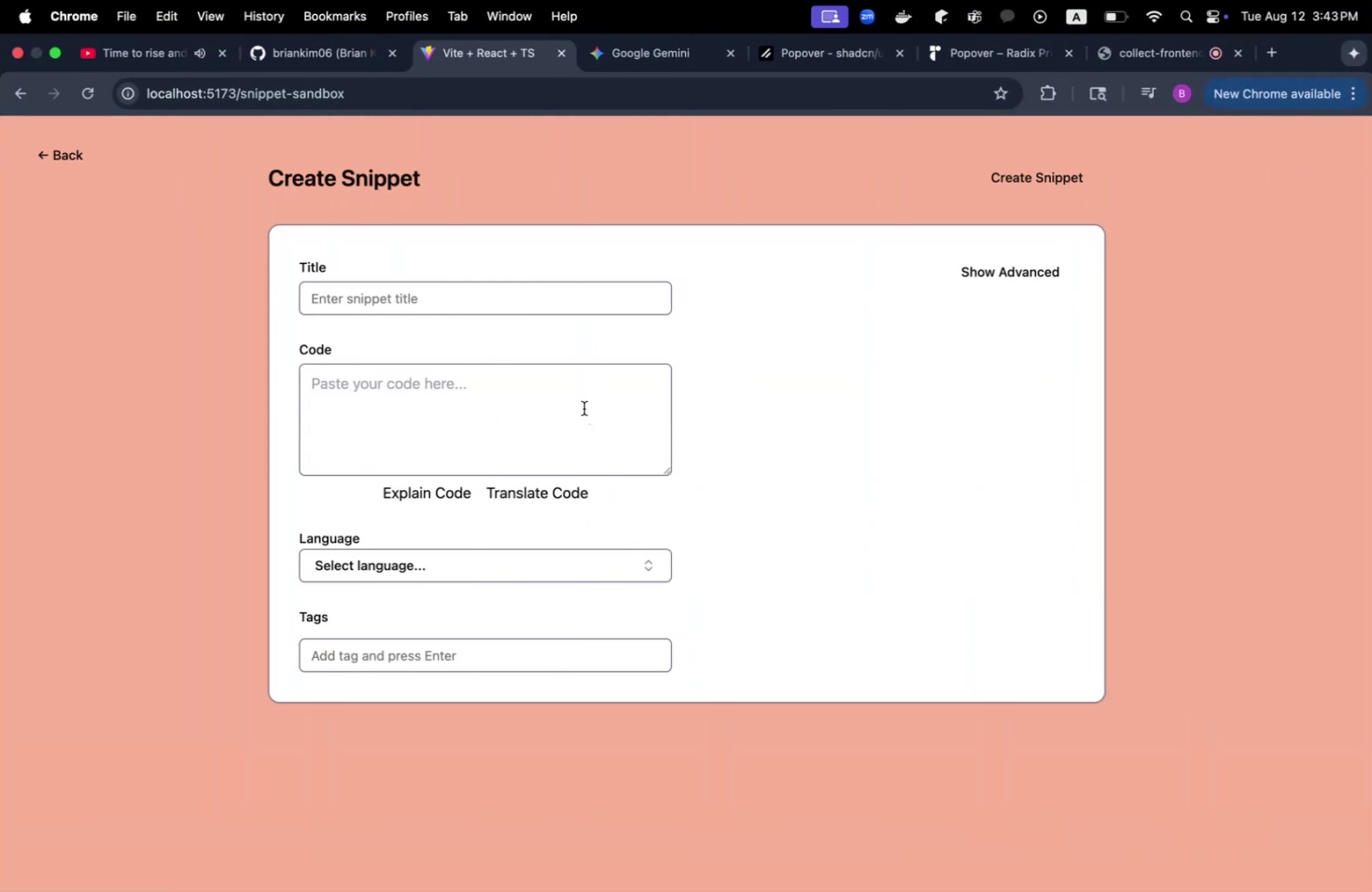 
key(Meta+CommandLeft)
 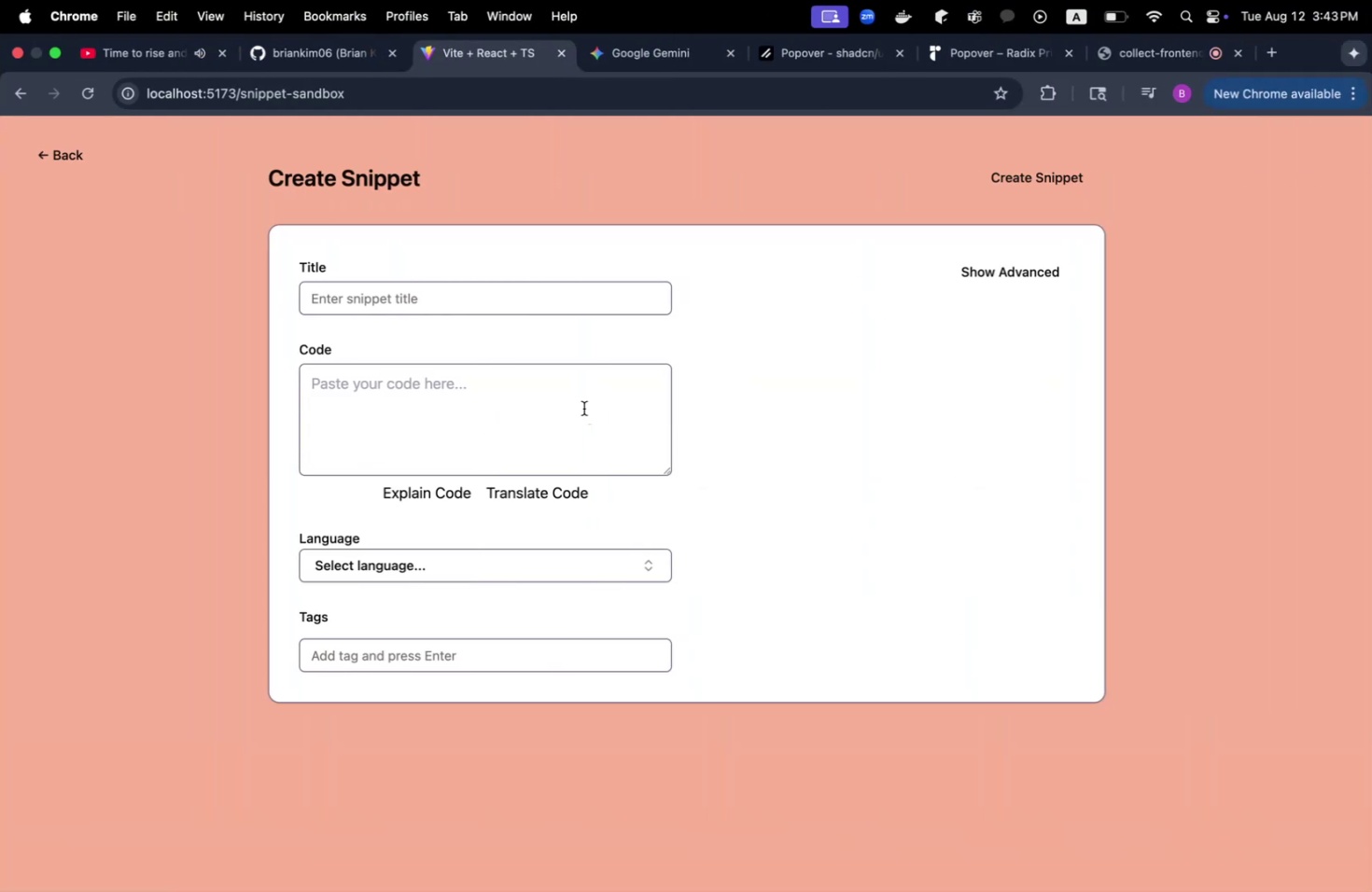 
key(Meta+Tab)
 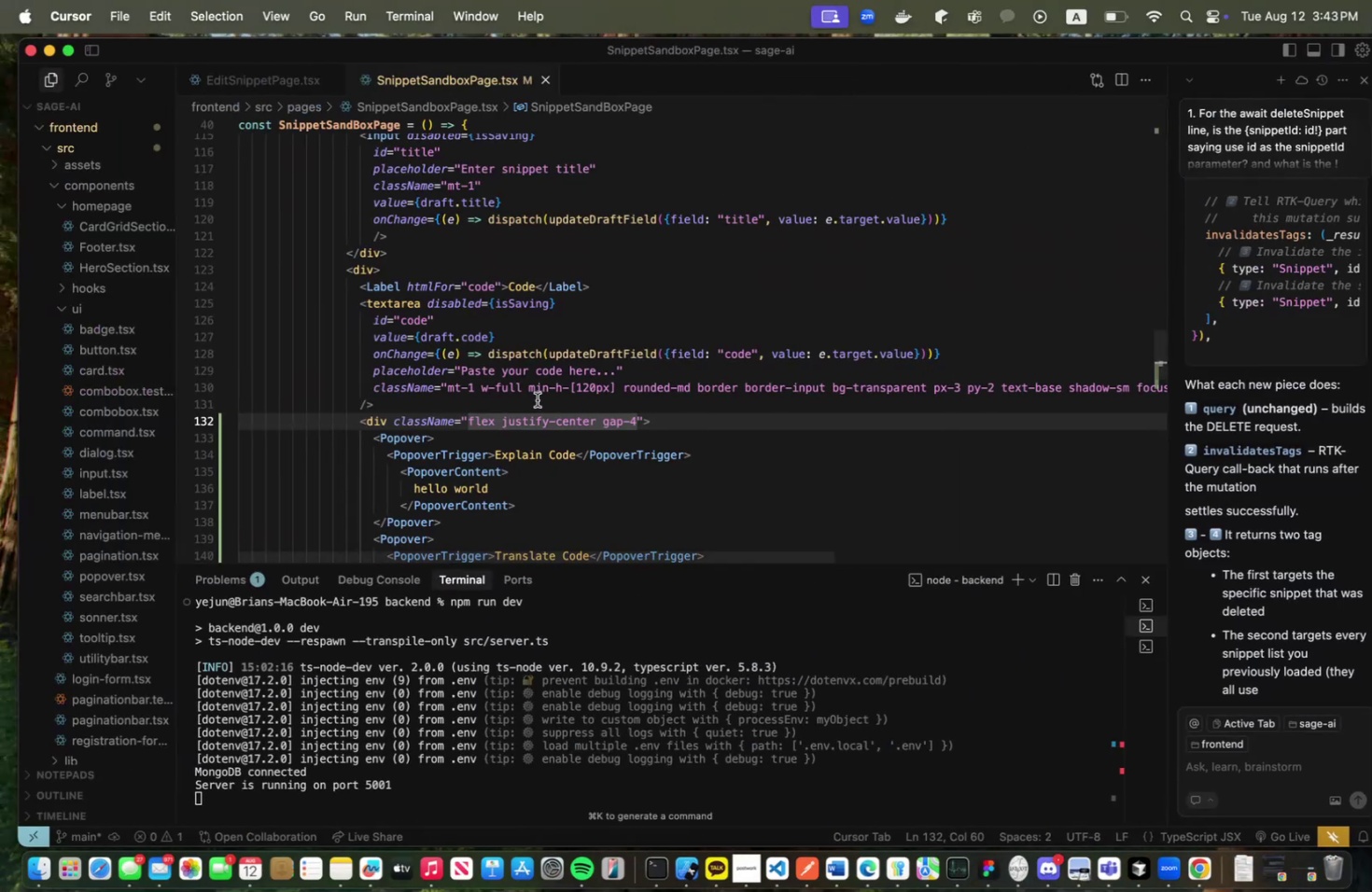 
key(Meta+CommandLeft)
 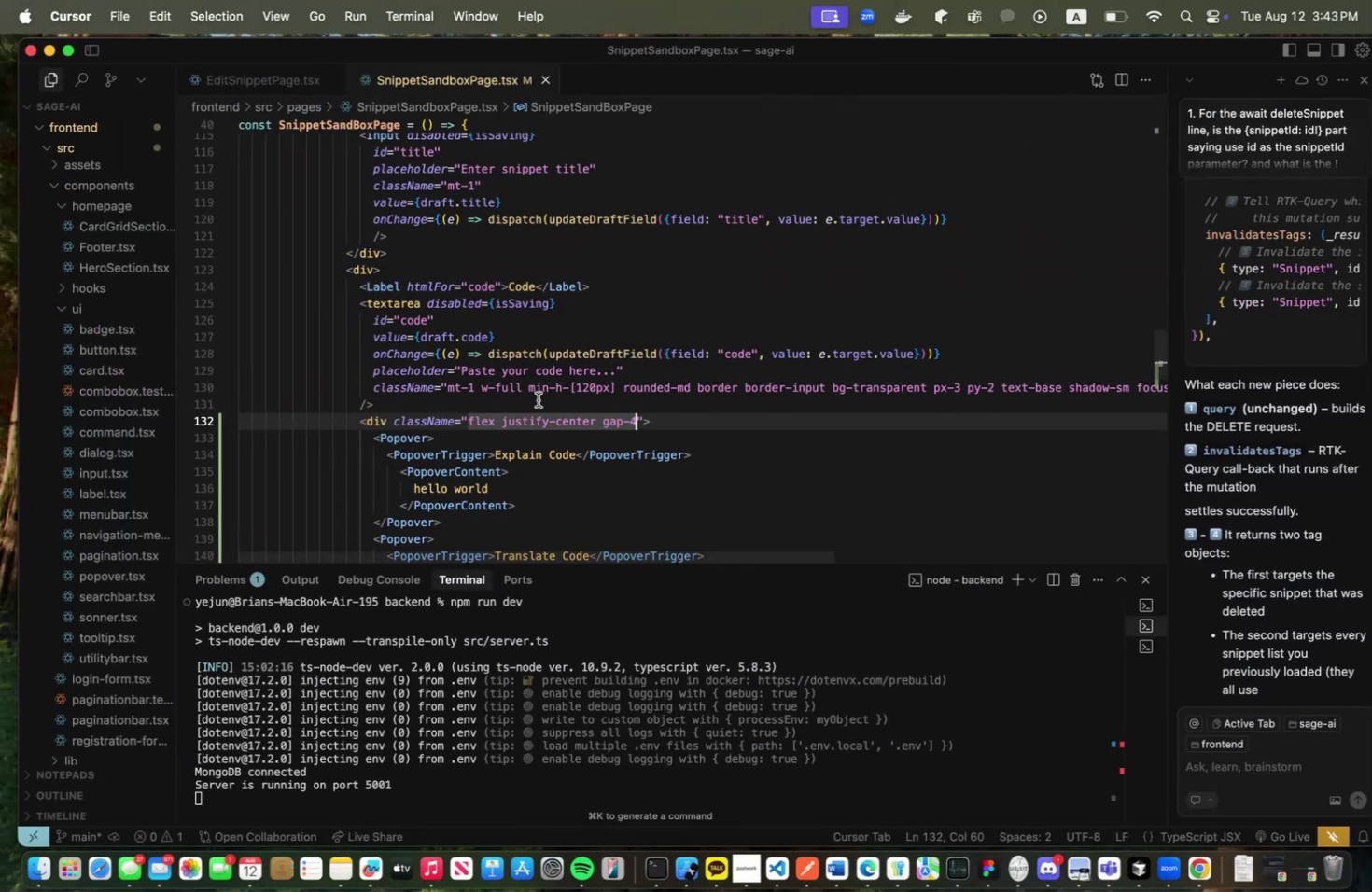 
key(Meta+Tab)
 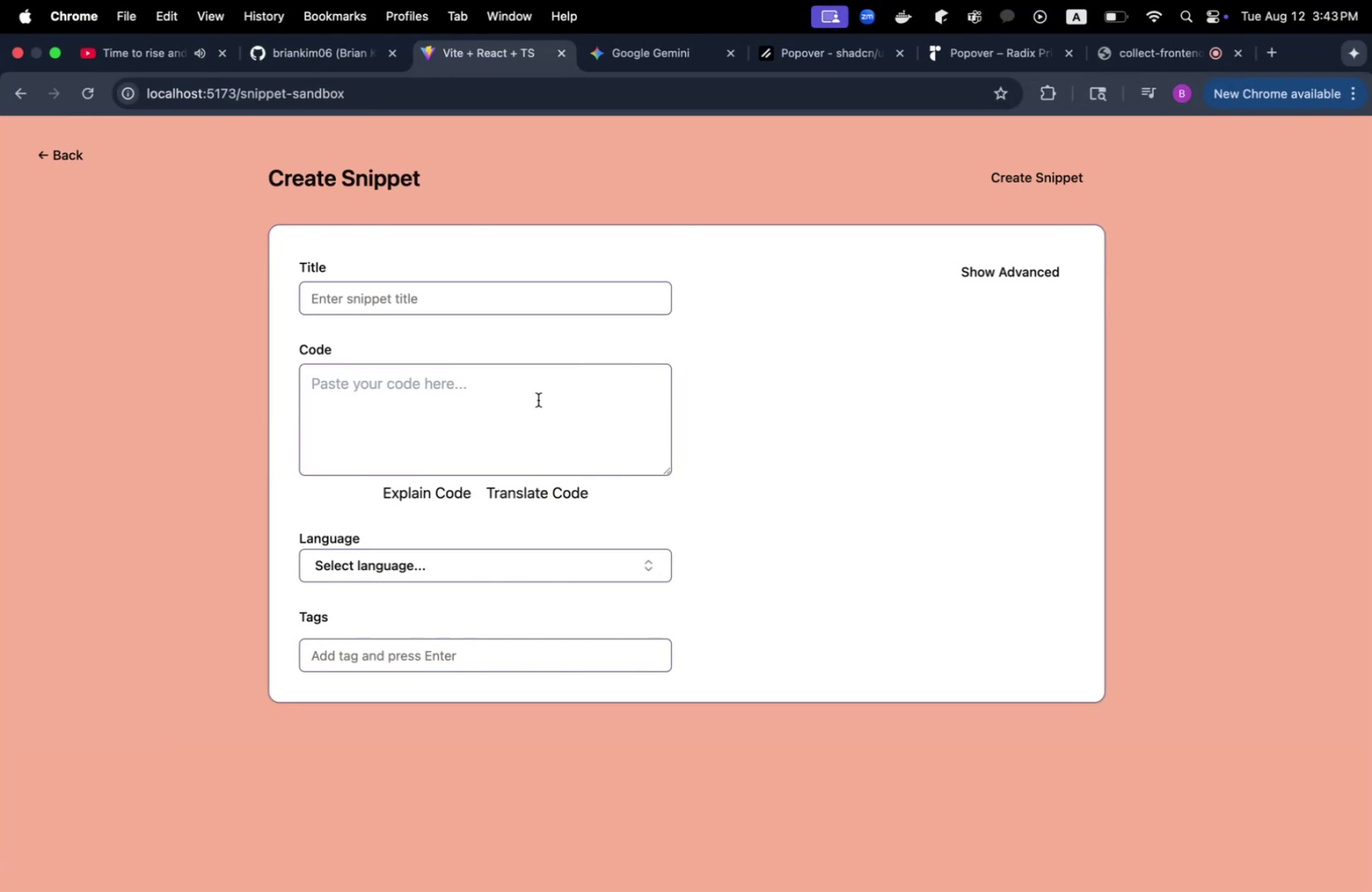 
key(Meta+CommandLeft)
 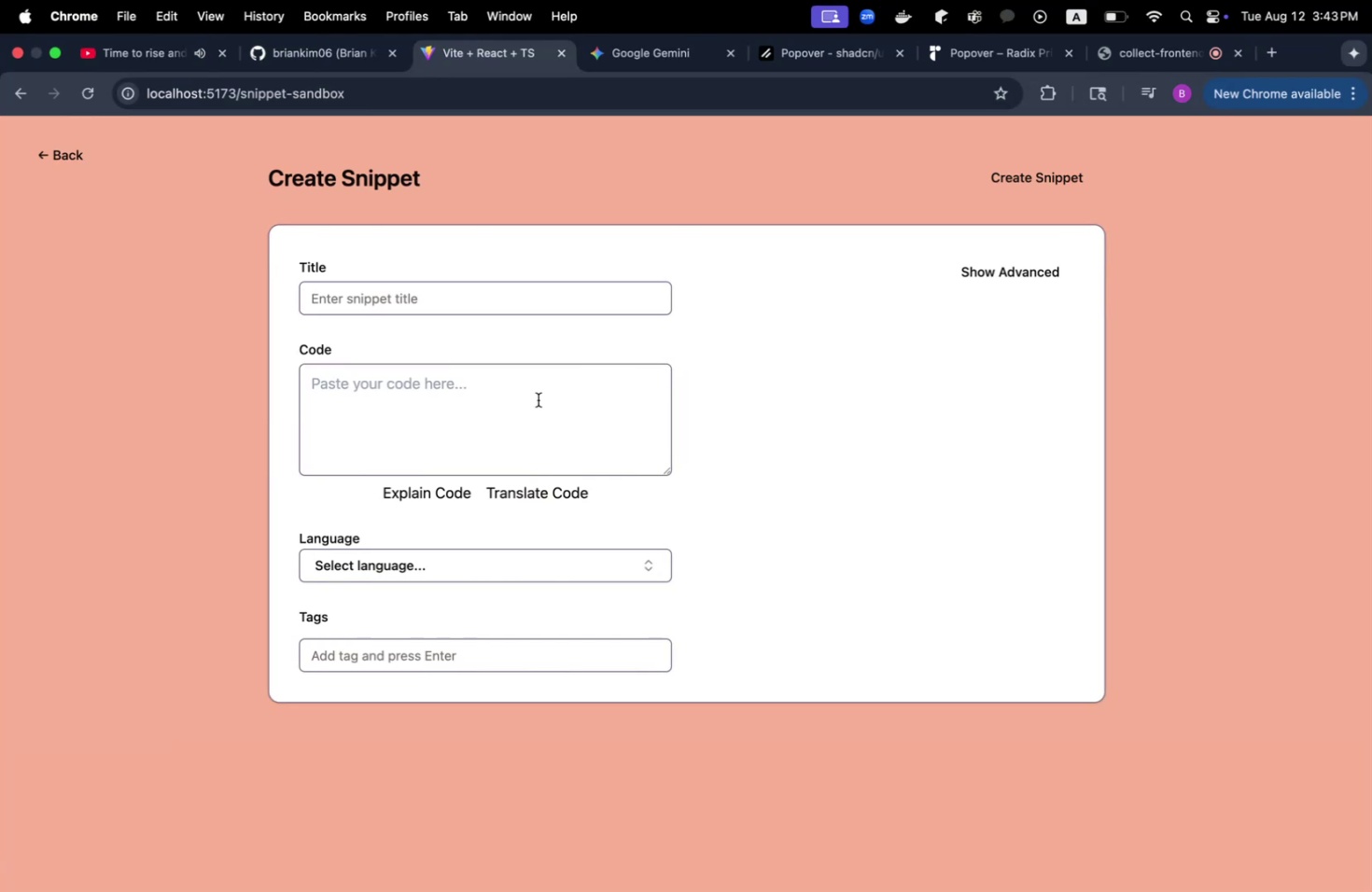 
key(Meta+Tab)
 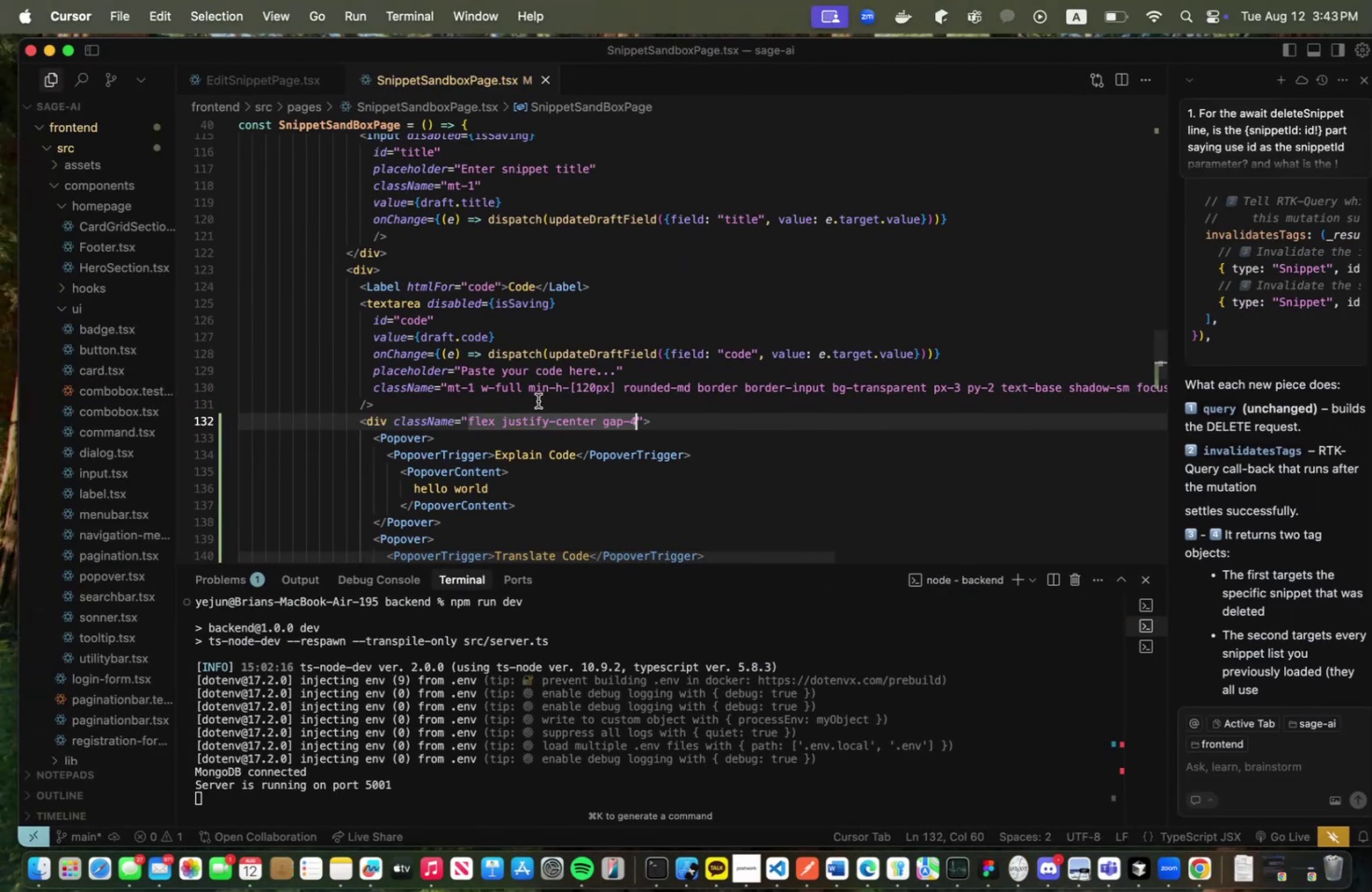 
wait(9.31)
 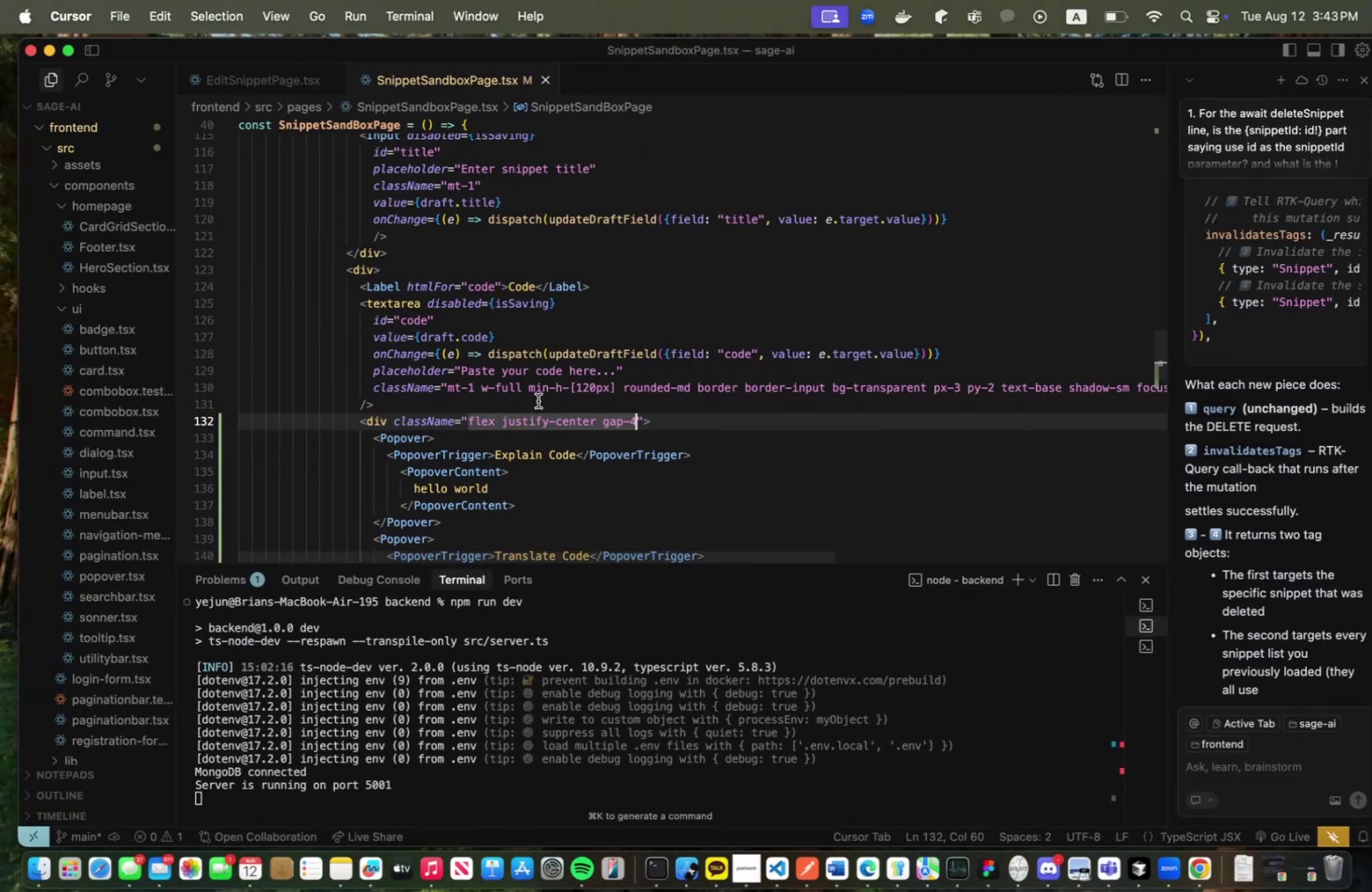 
scroll: coordinate [532, 468], scroll_direction: down, amount: 2.0
 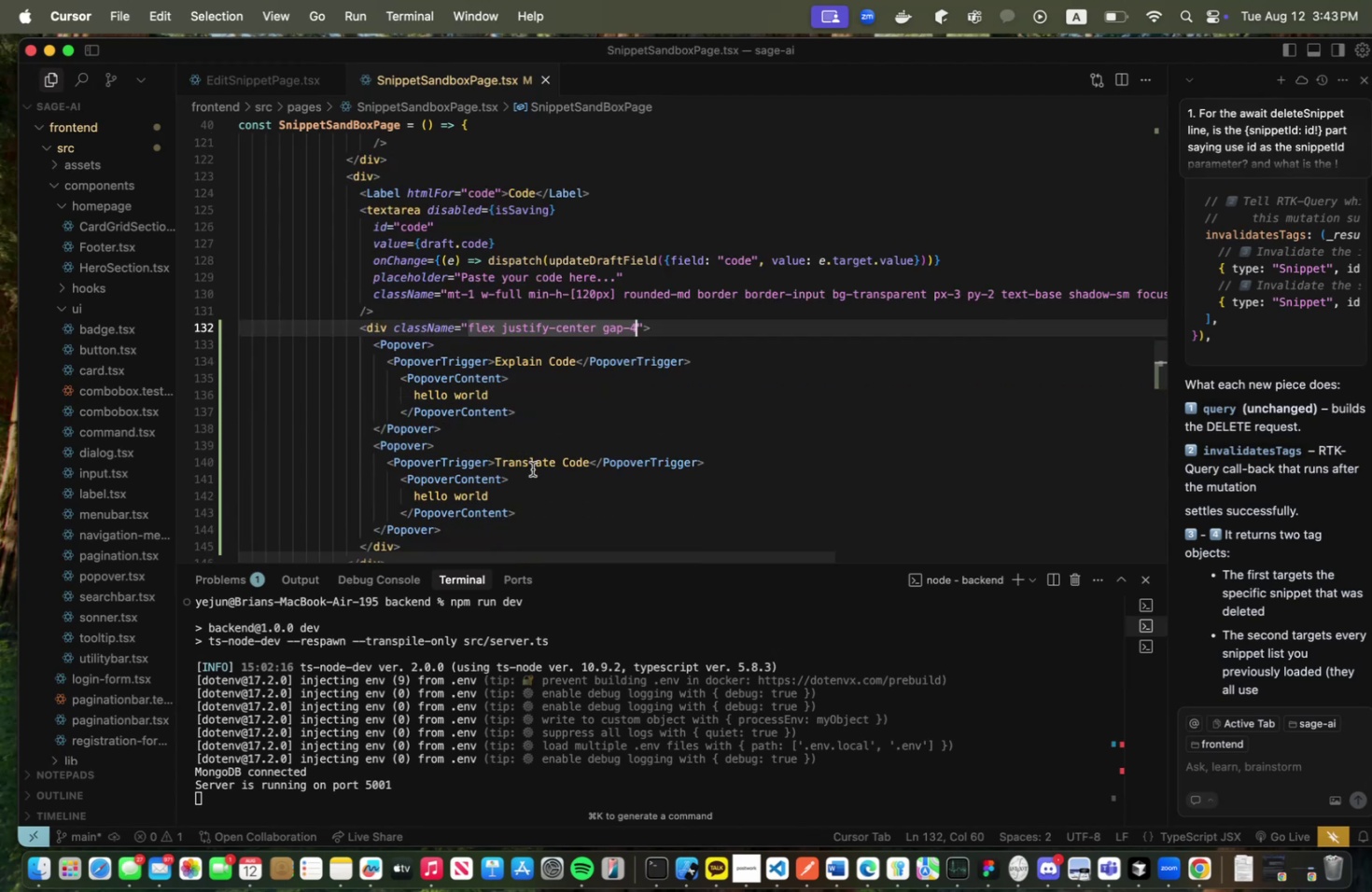 
scroll: coordinate [532, 468], scroll_direction: up, amount: 1.0
 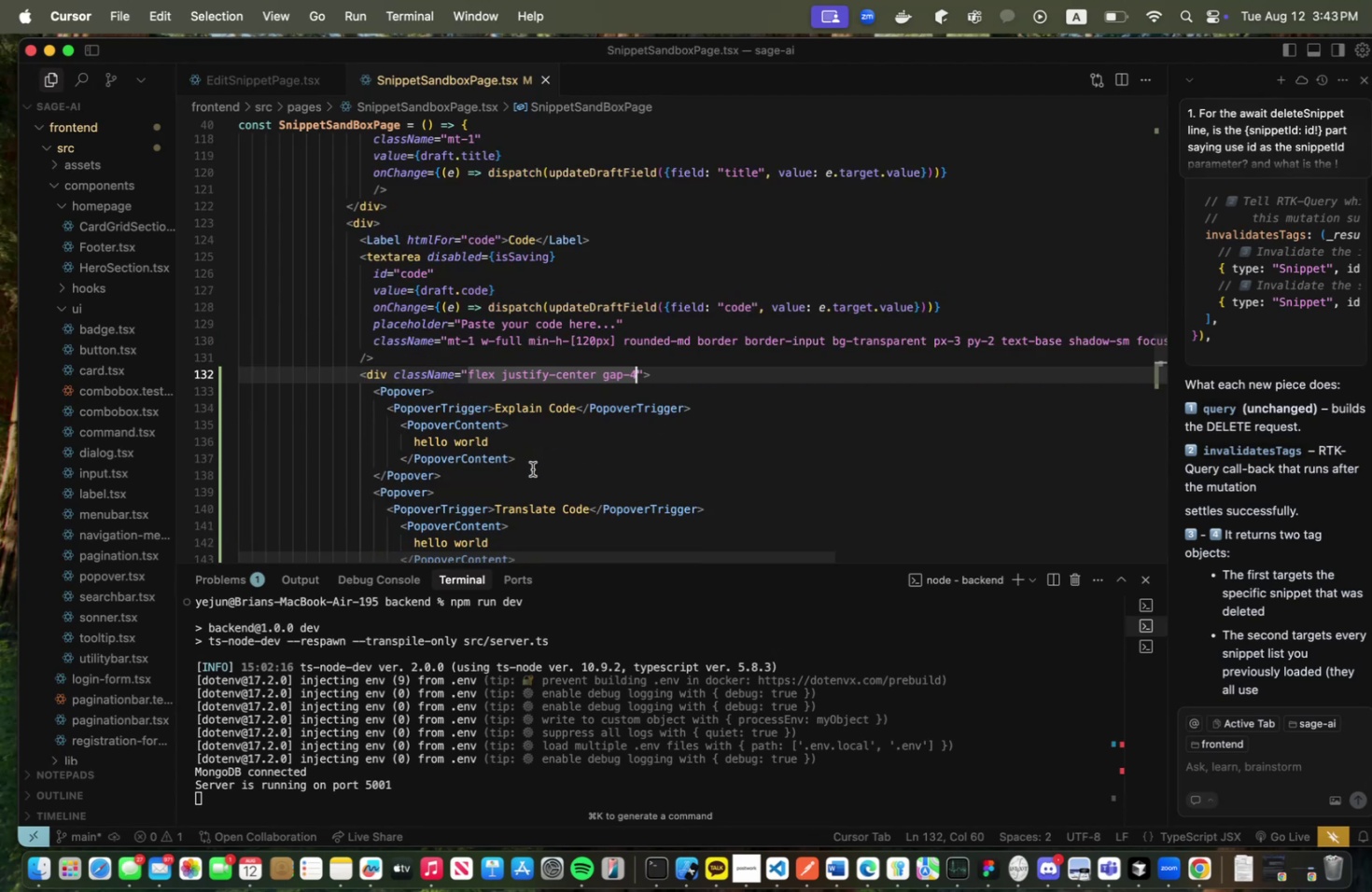 
wait(8.58)
 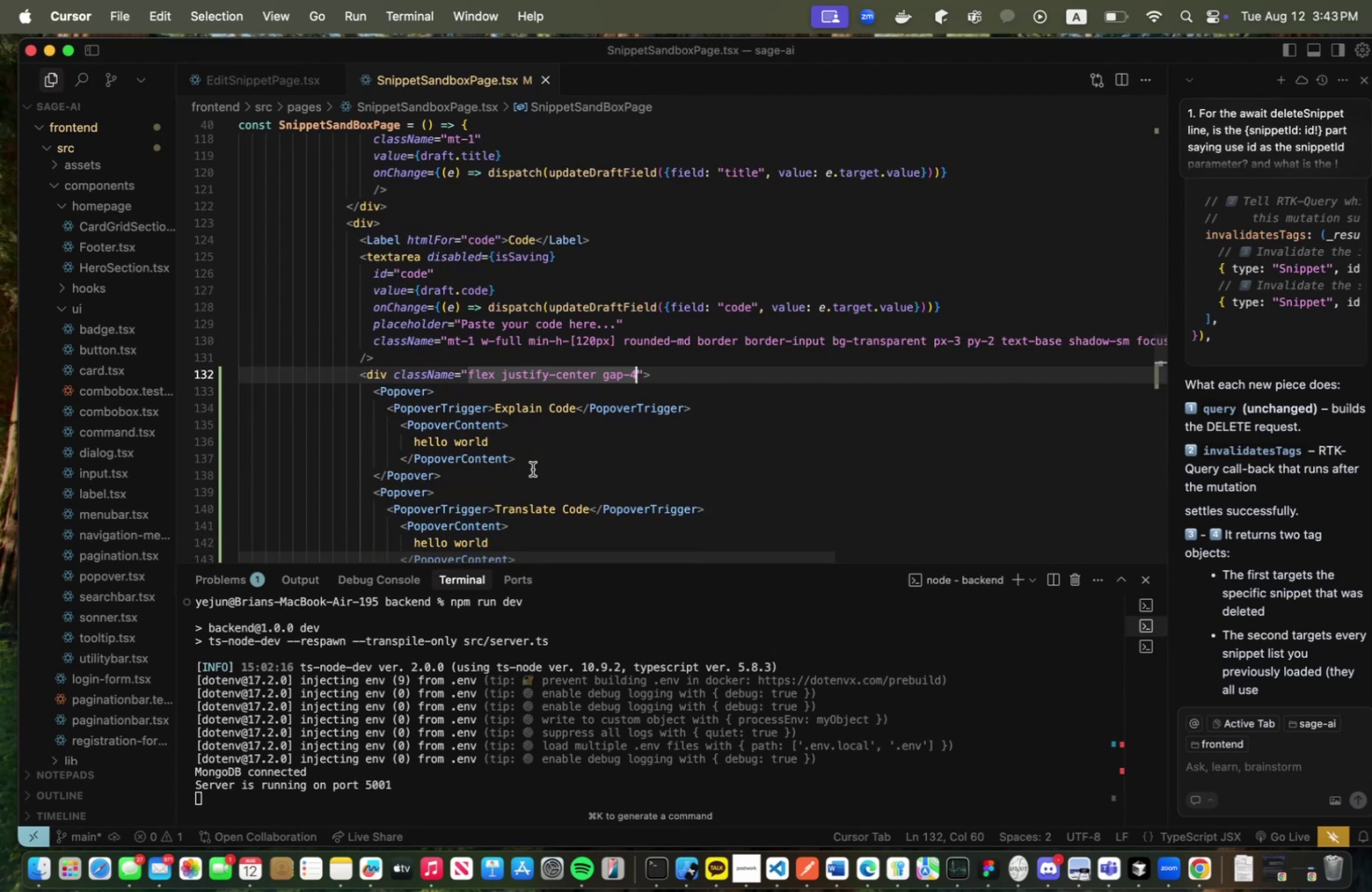 
key(Meta+CommandLeft)
 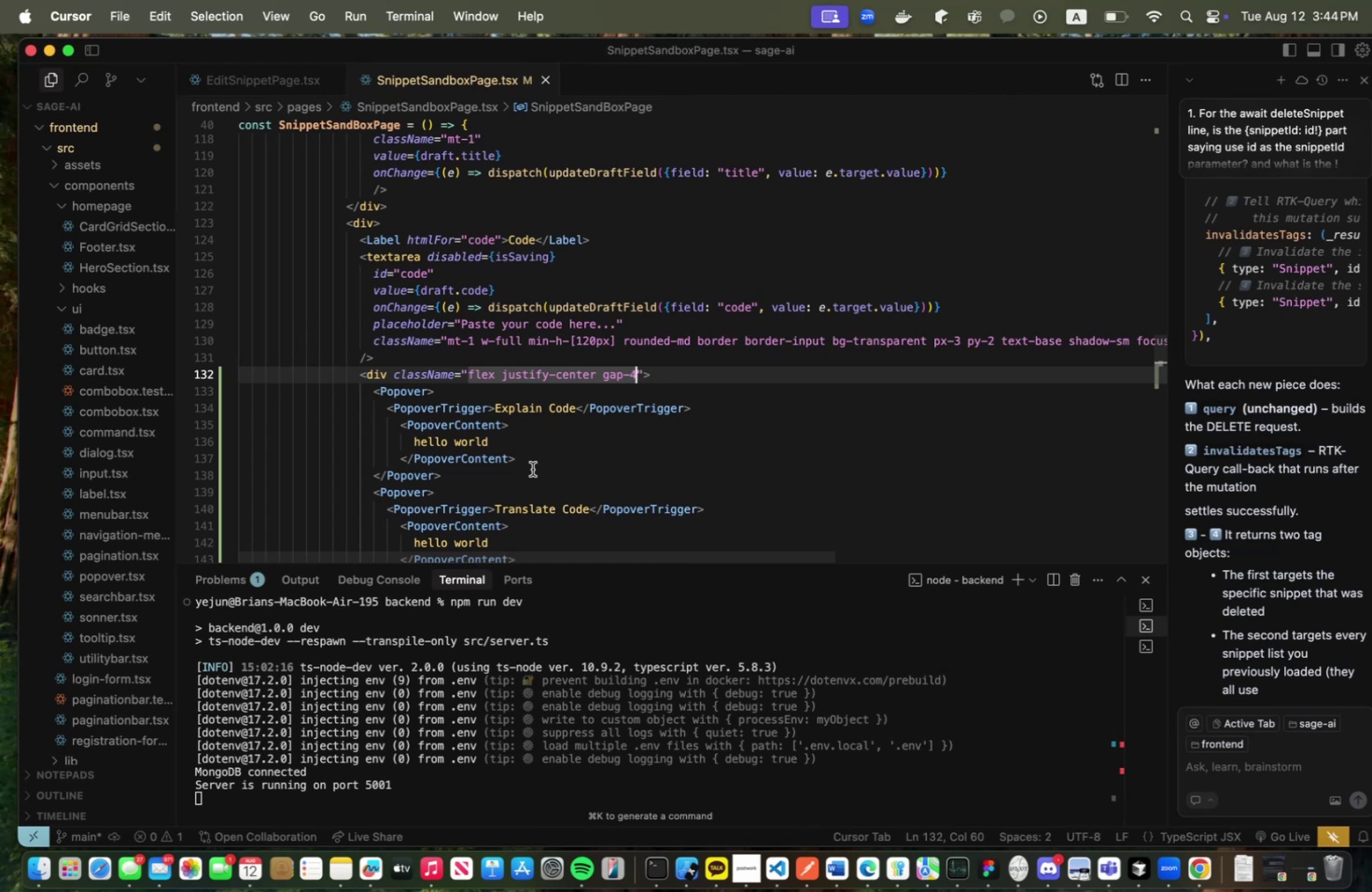 
key(Meta+Tab)
 